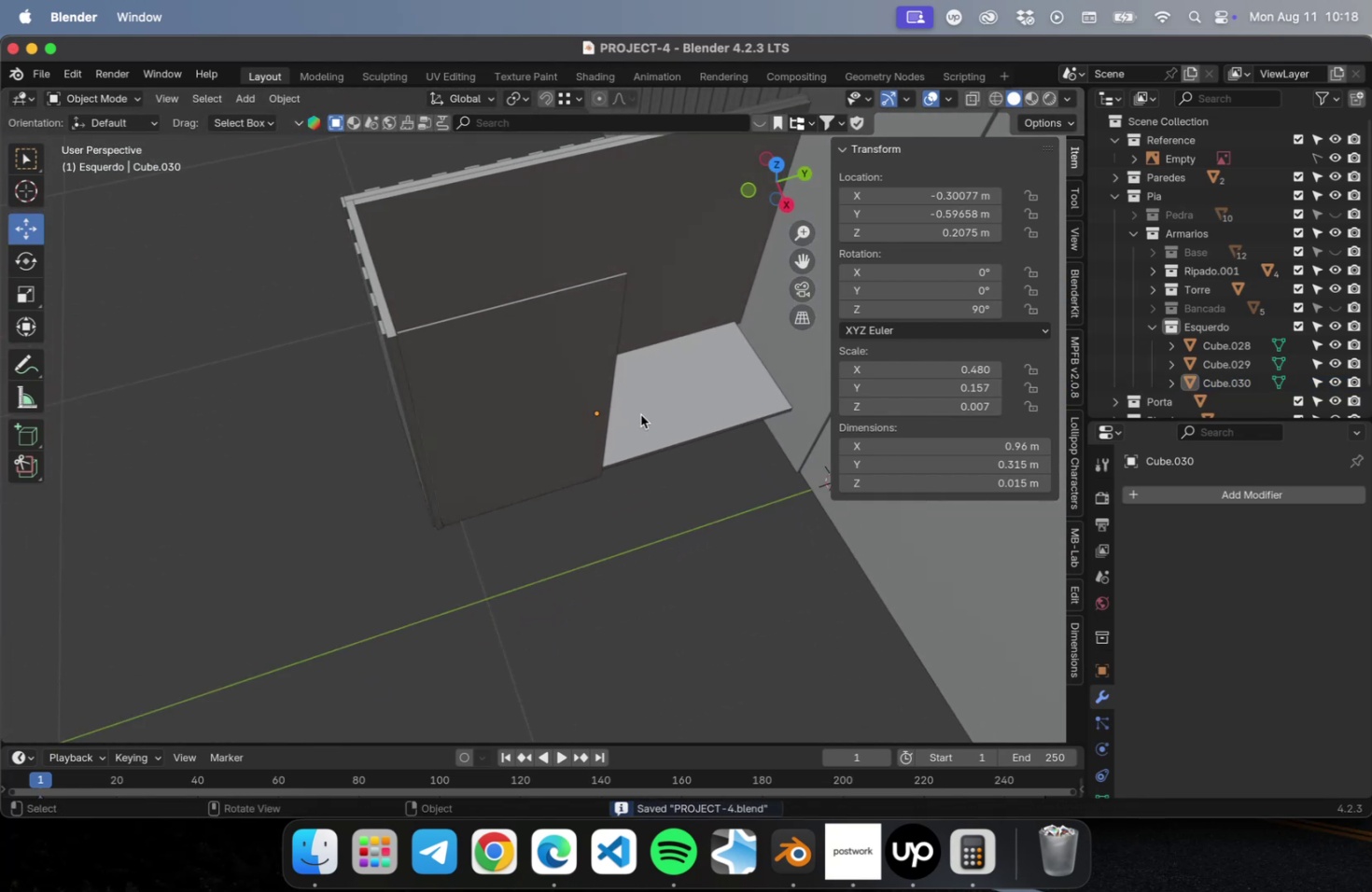 
left_click([520, 383])
 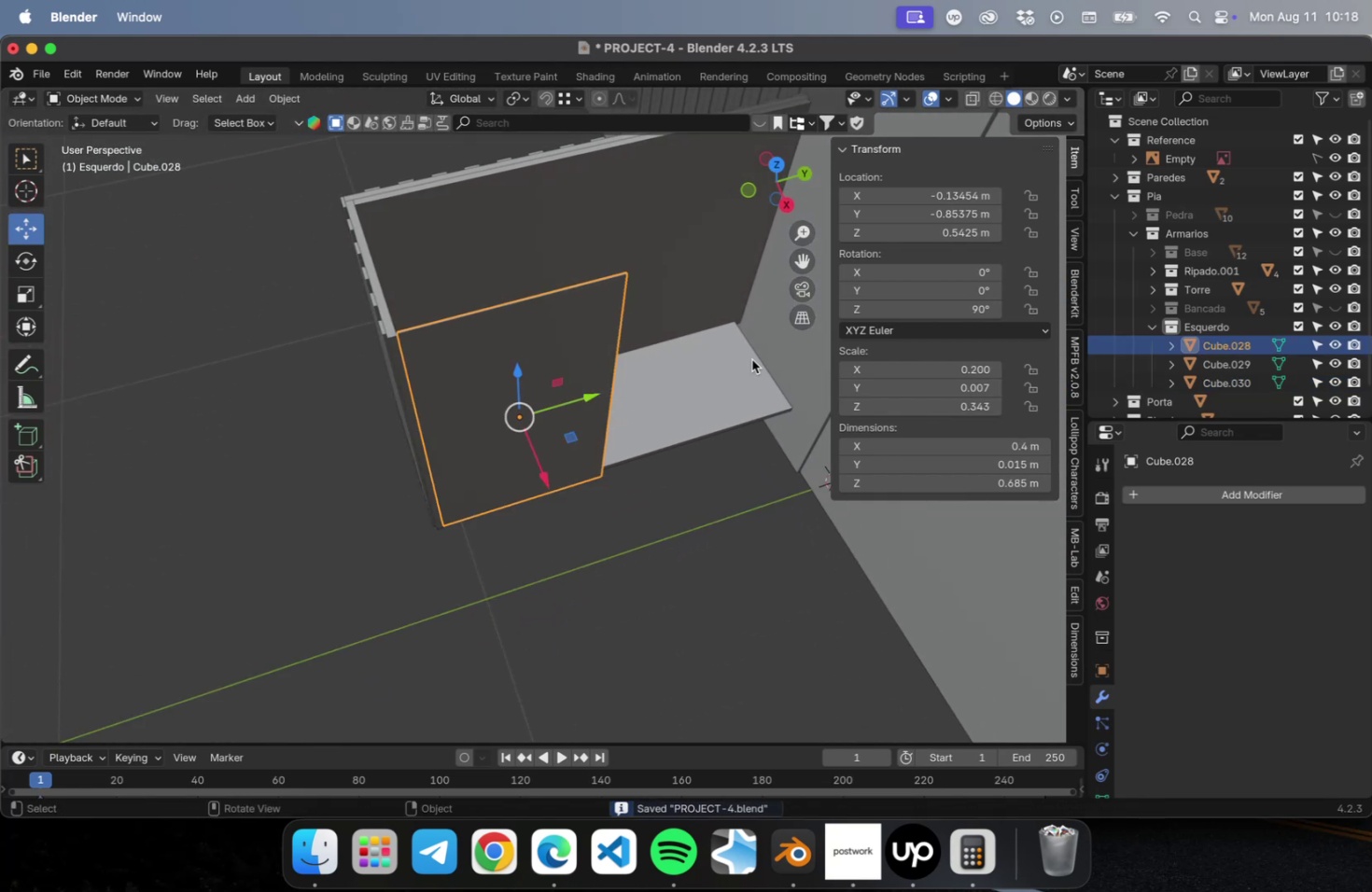 
hold_key(key=ShiftLeft, duration=0.48)
left_click([694, 363])
 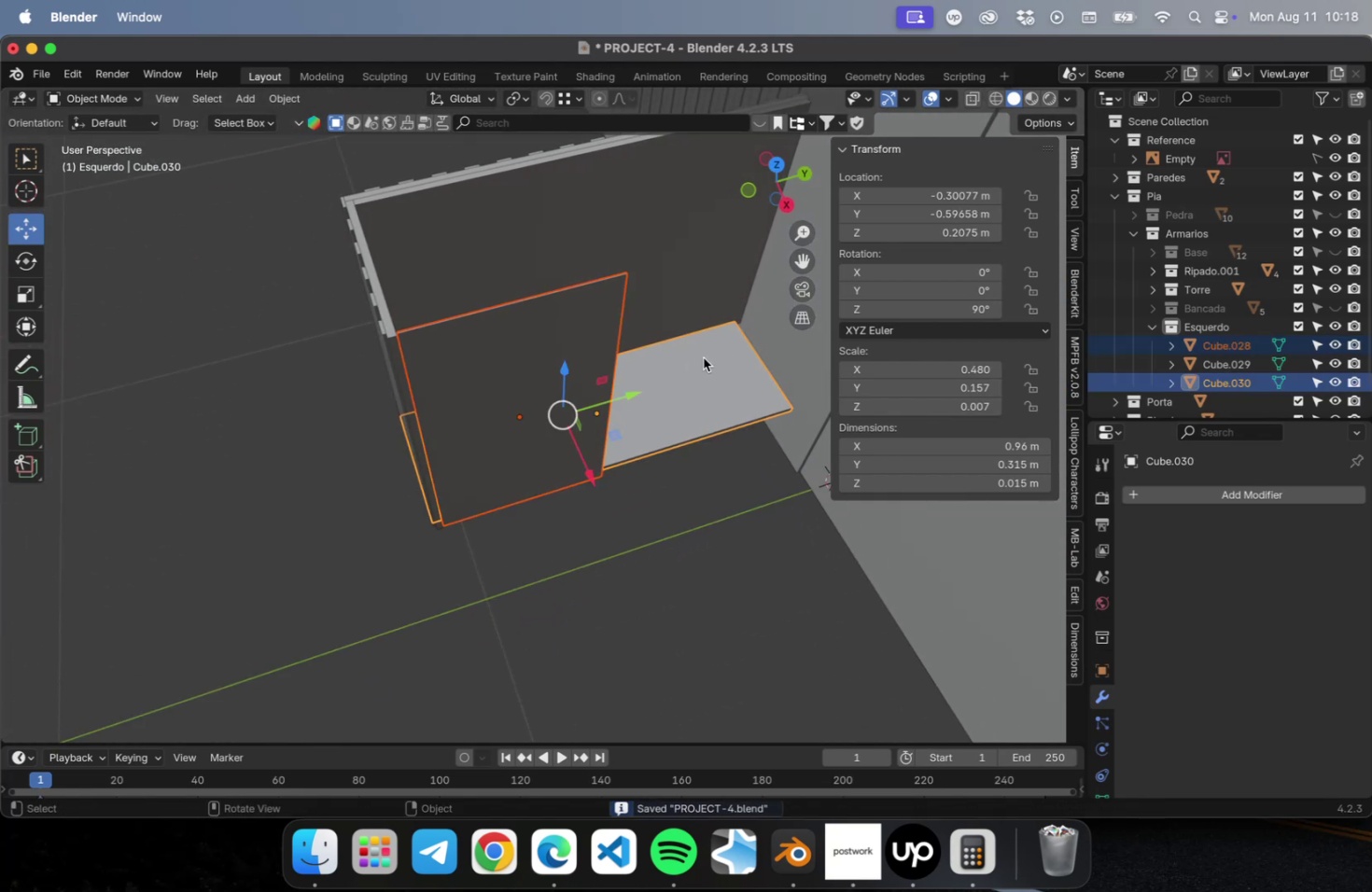 
hold_key(key=ShiftLeft, duration=0.48)
 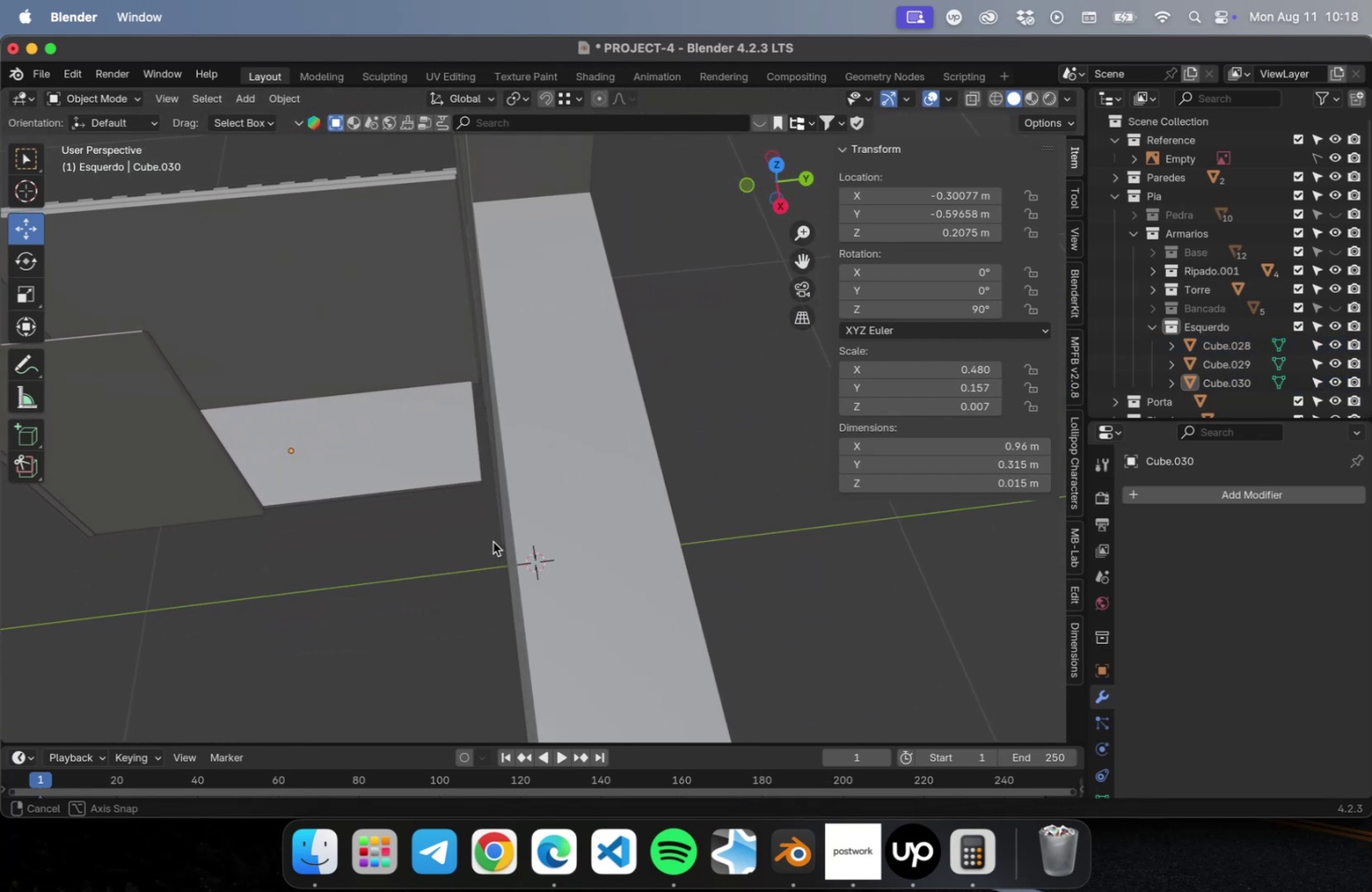 
key(Meta+S)
 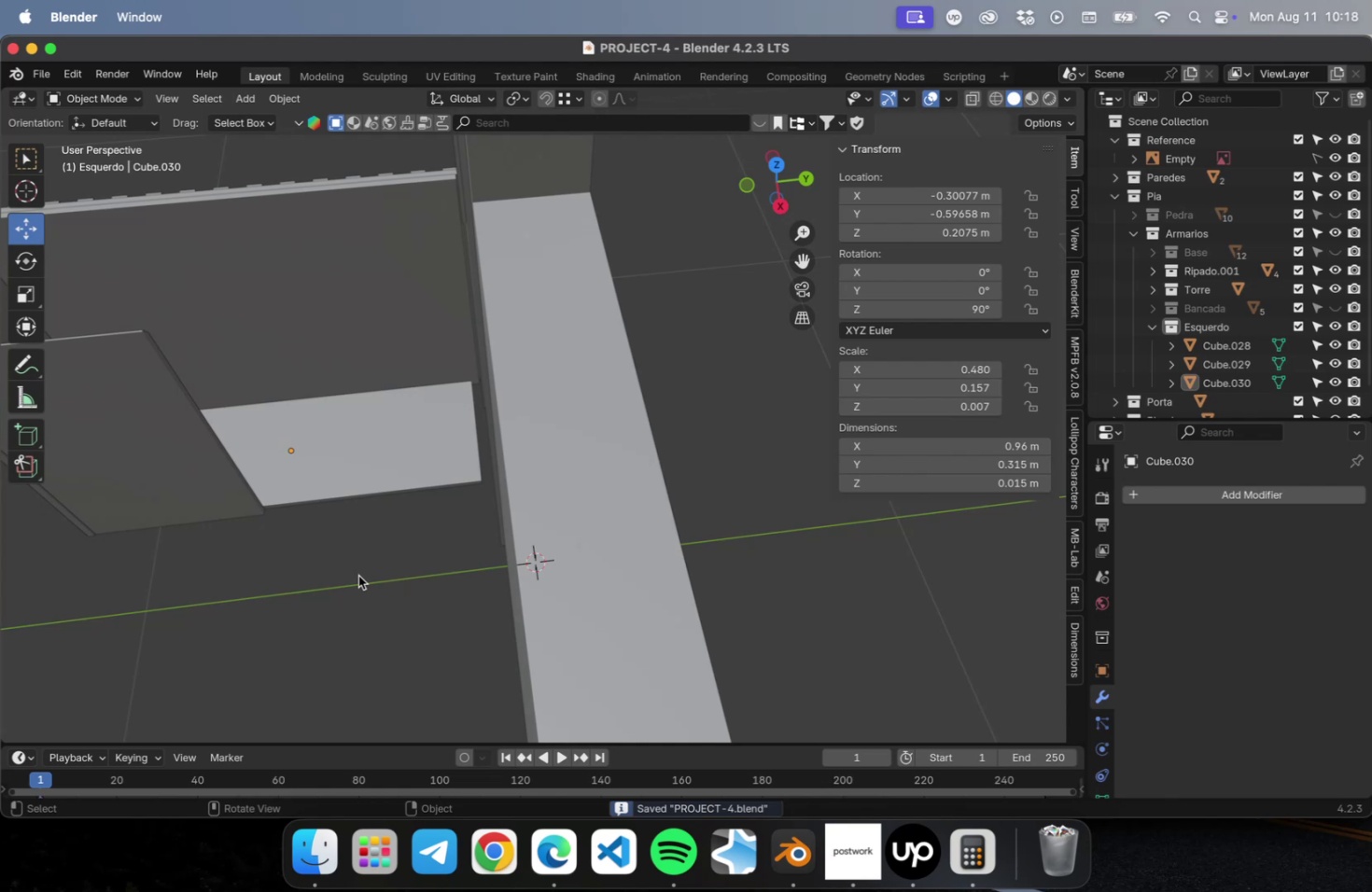 
hold_key(key=ShiftLeft, duration=0.47)
 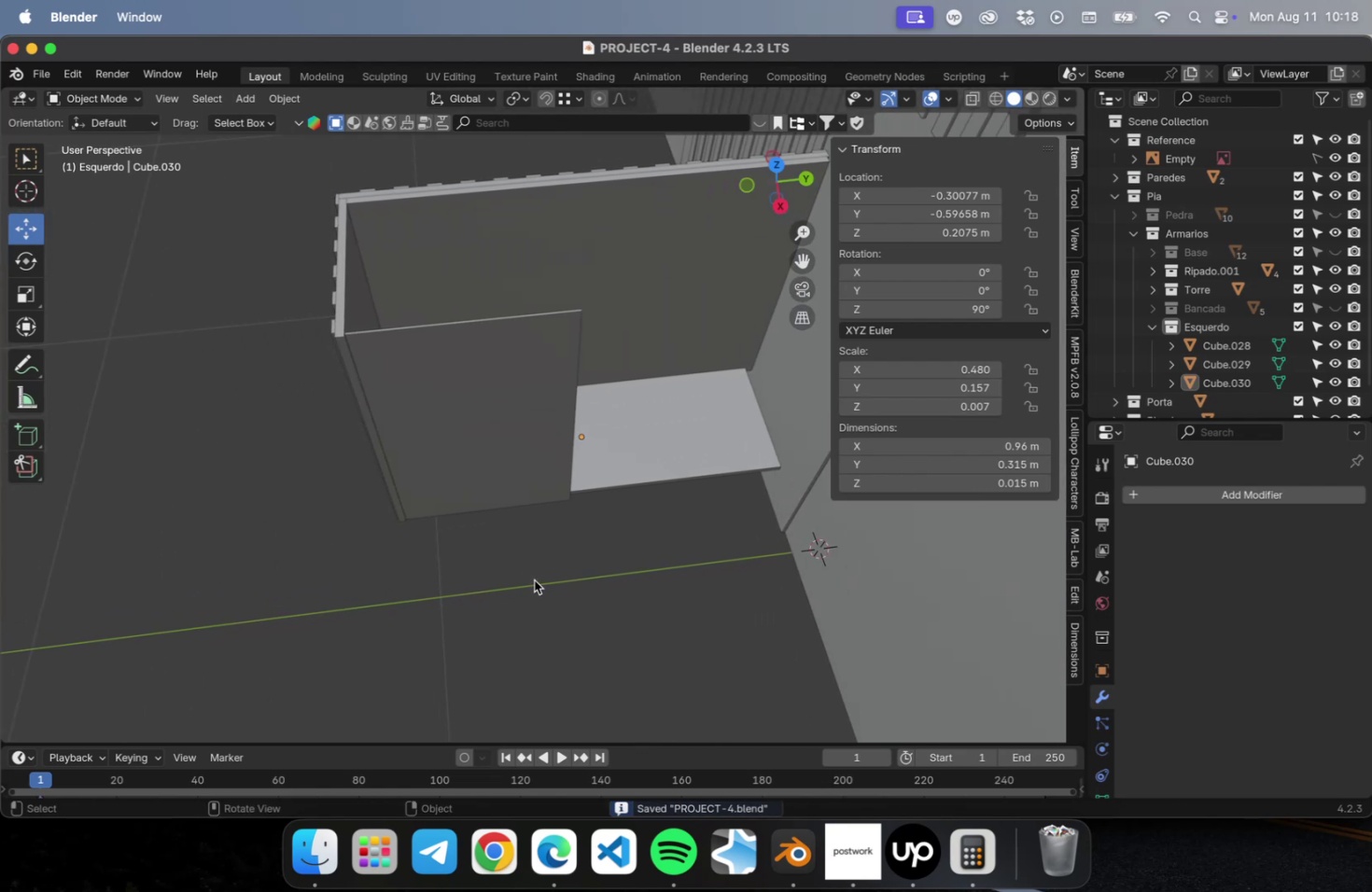 
hold_key(key=ShiftLeft, duration=0.49)
 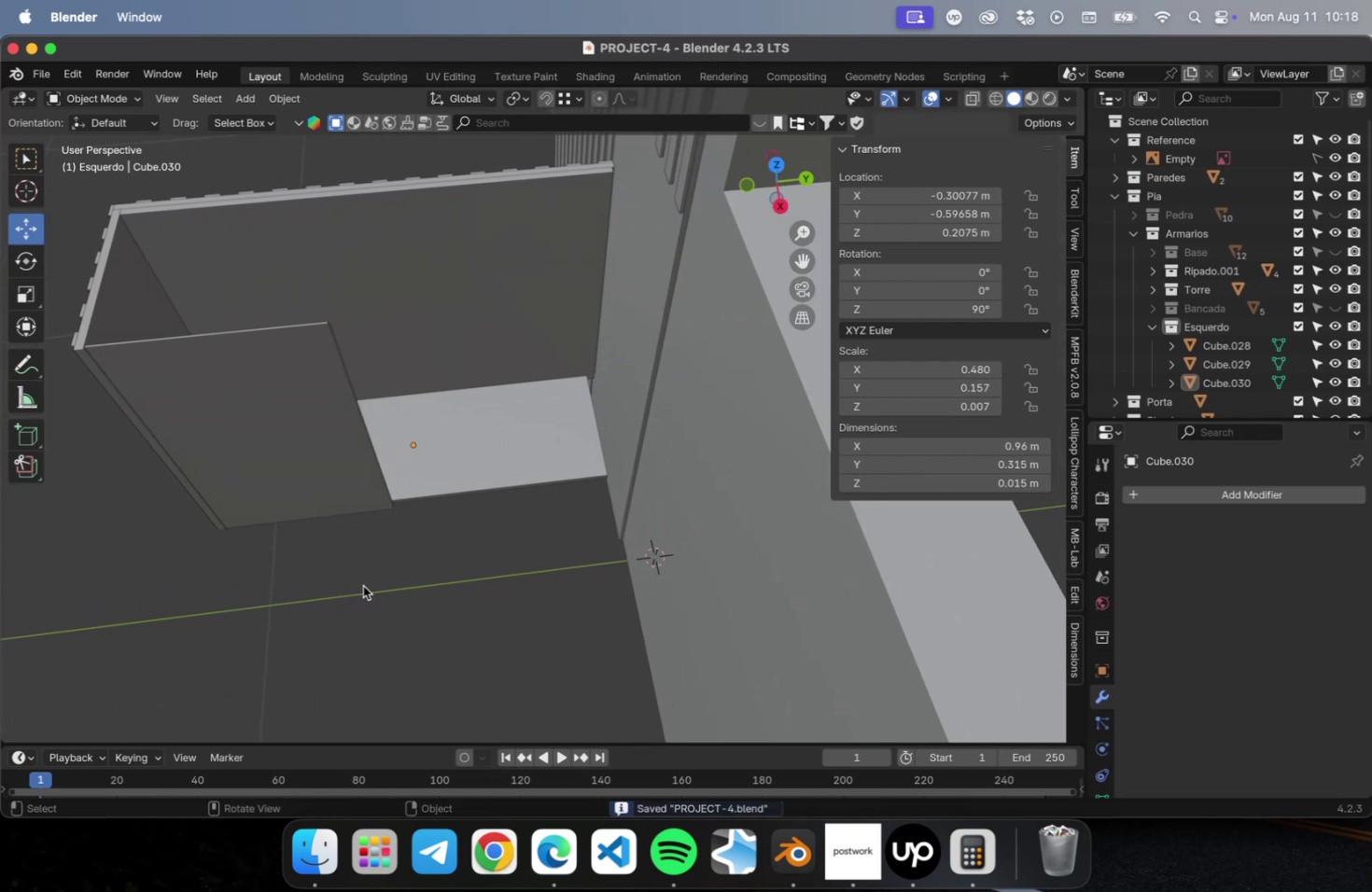 
key(Numpad7)
 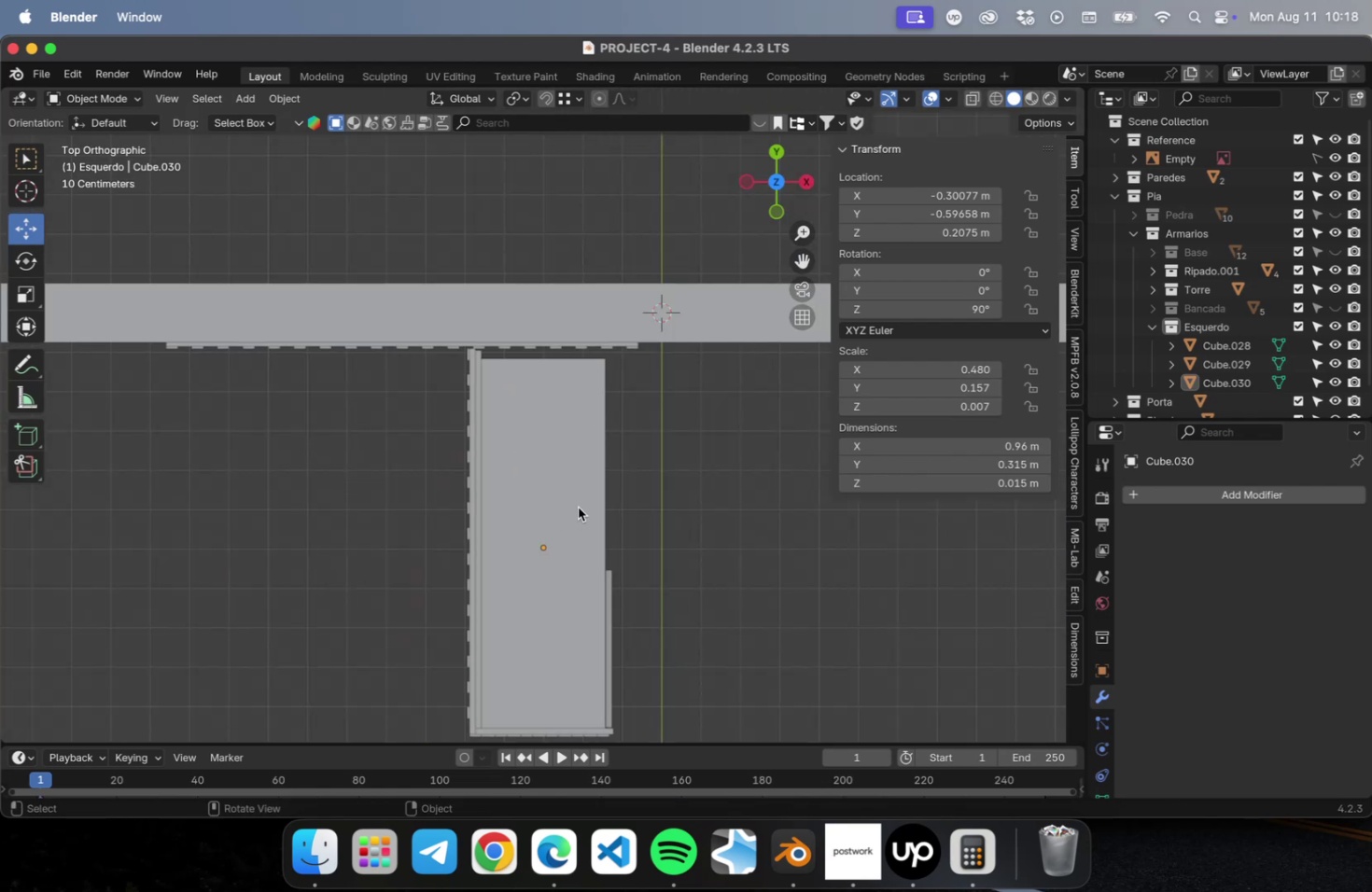 
left_click([574, 504])
 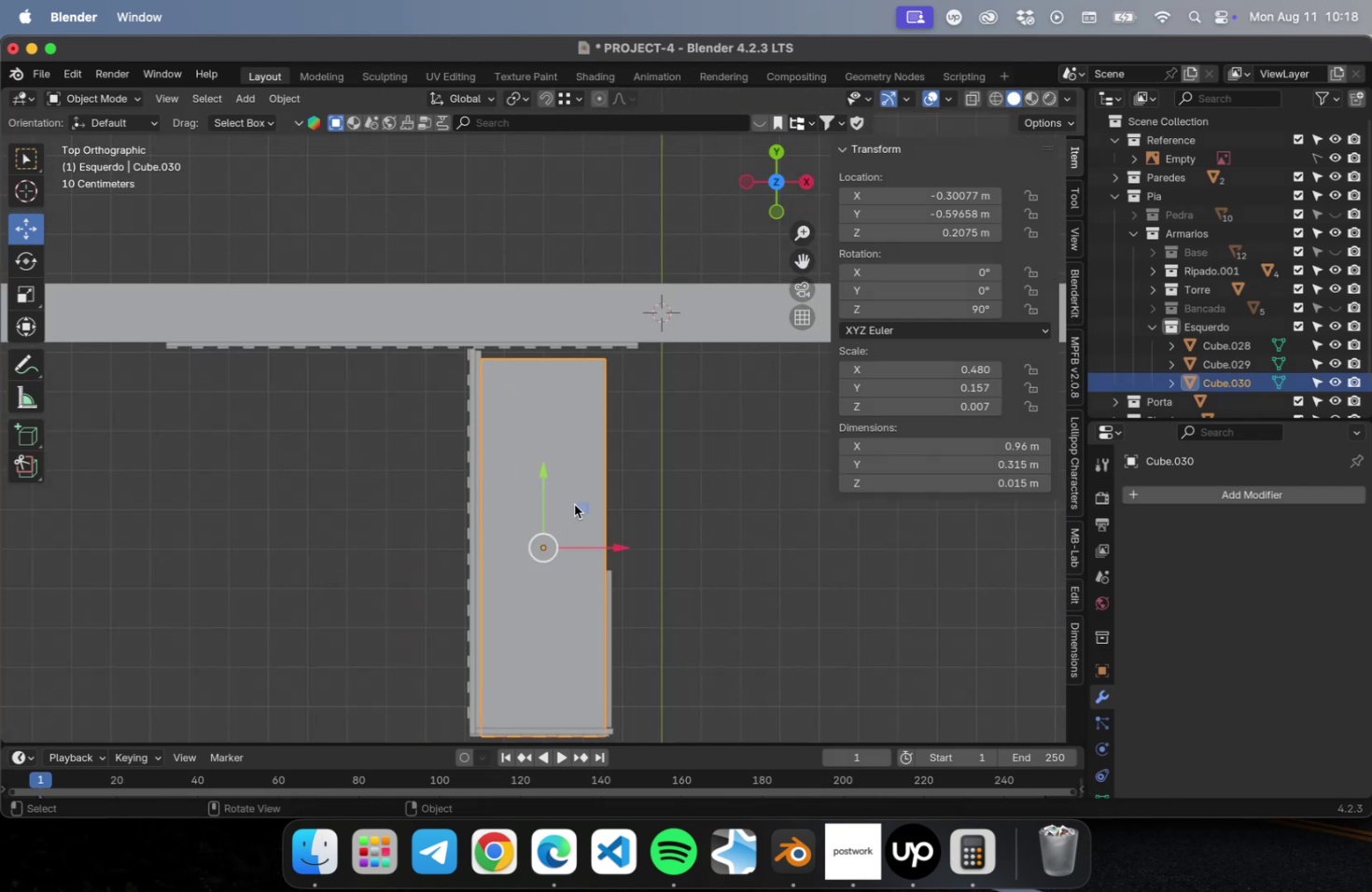 
scroll: coordinate [471, 347], scroll_direction: up, amount: 36.0
 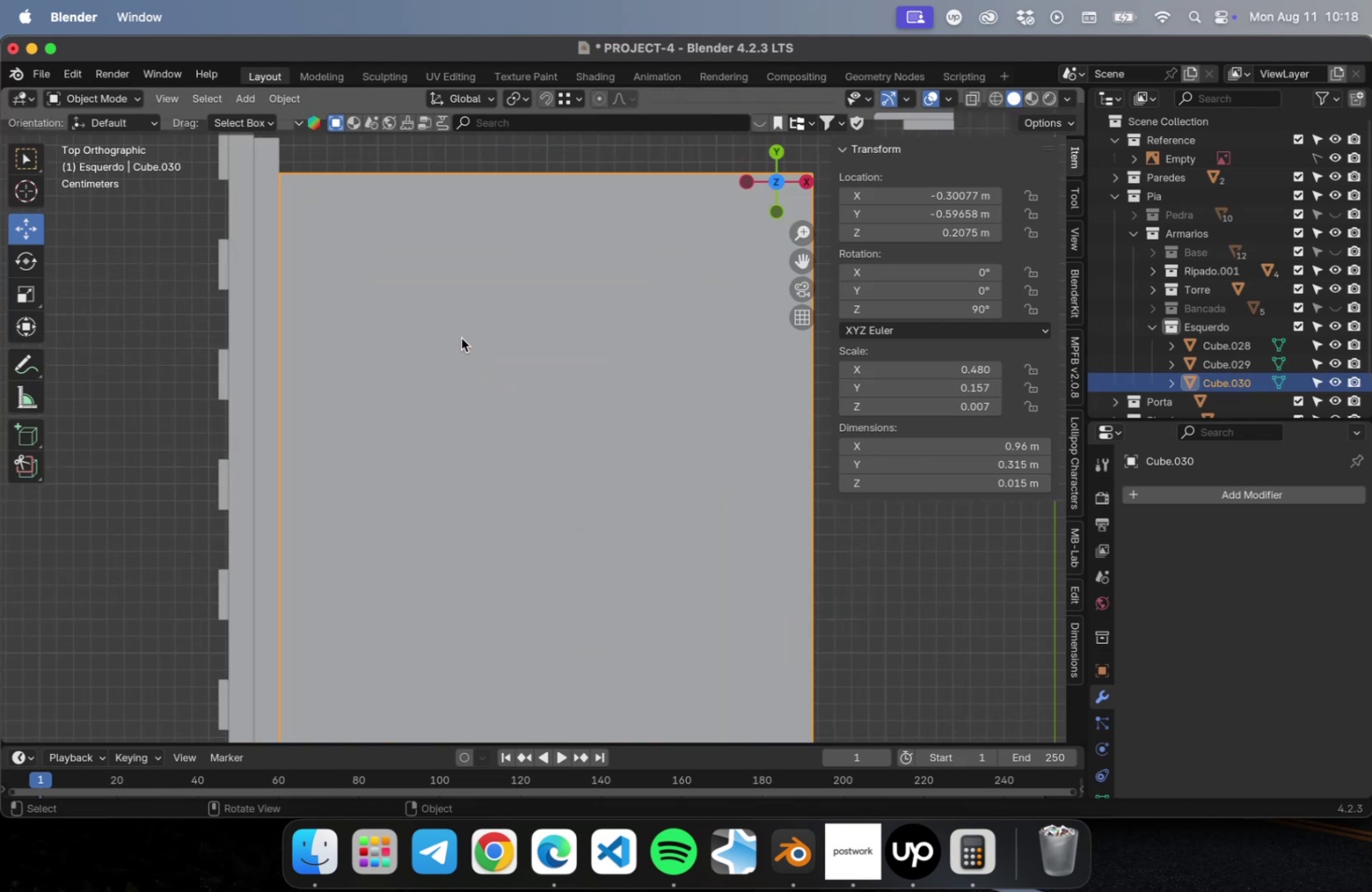 
hold_key(key=ShiftLeft, duration=0.57)
 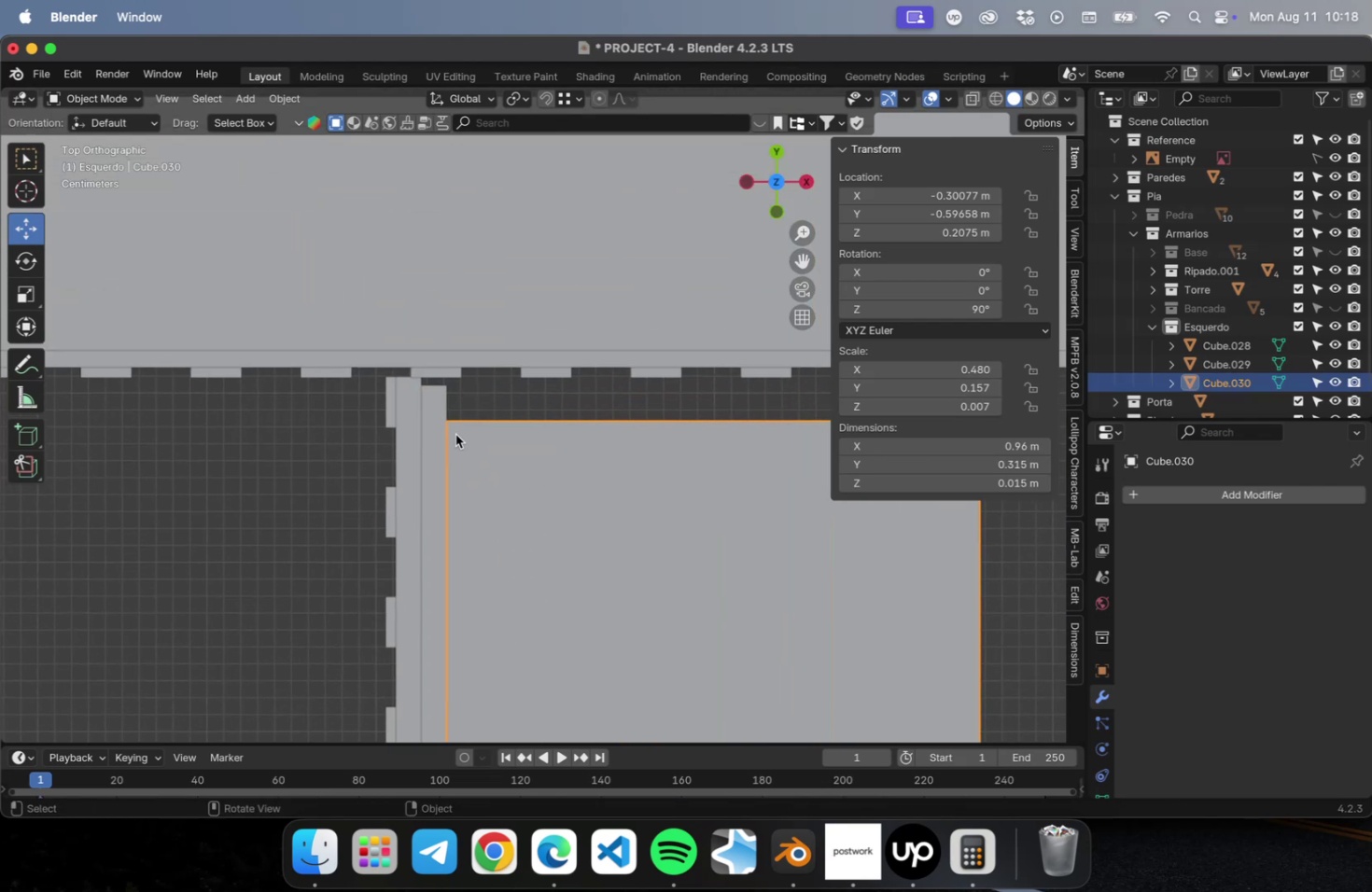 
scroll: coordinate [430, 392], scroll_direction: up, amount: 22.0
 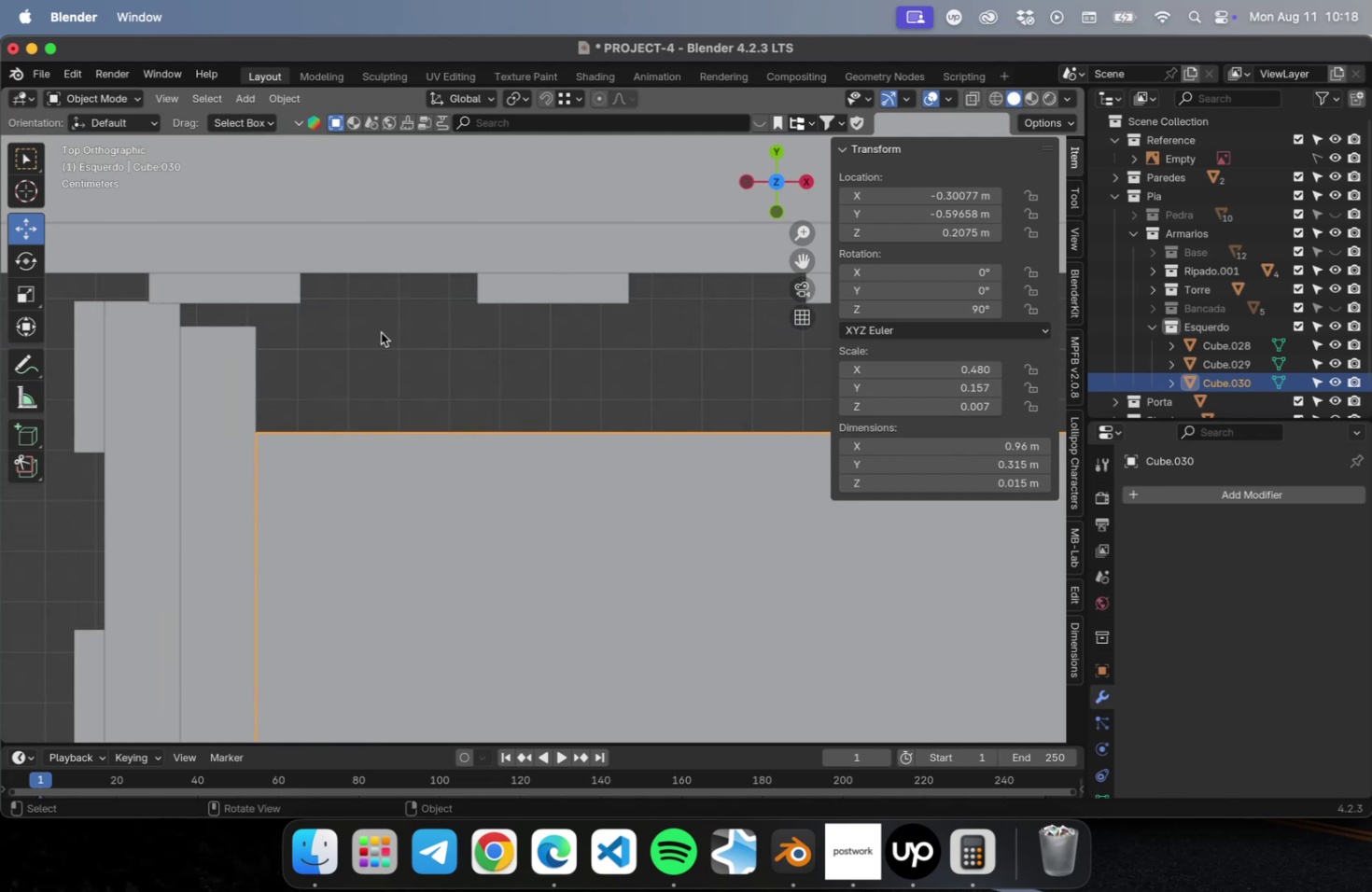 
hold_key(key=ShiftLeft, duration=0.32)
 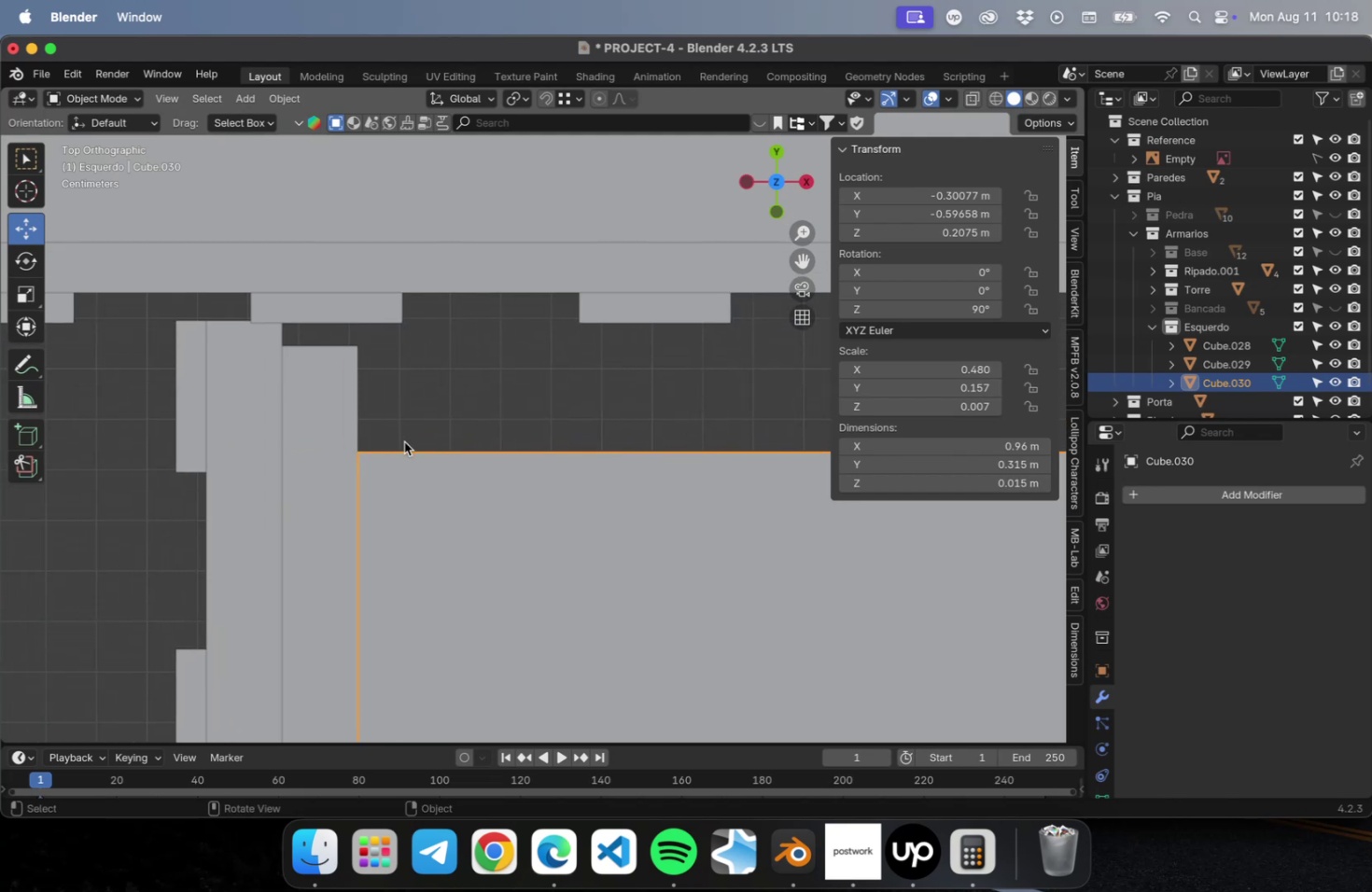 
type(gy)
 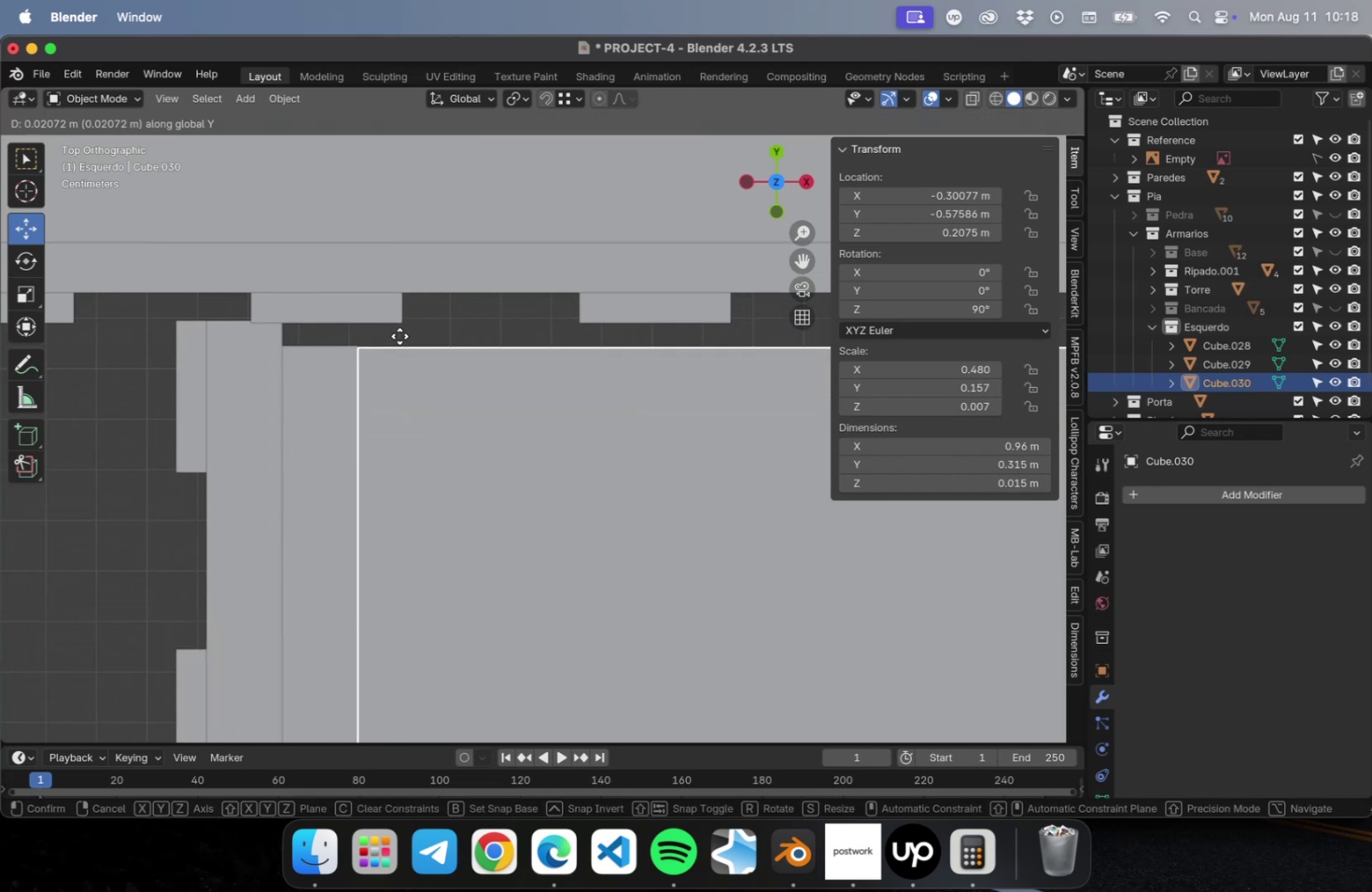 
left_click([399, 334])
 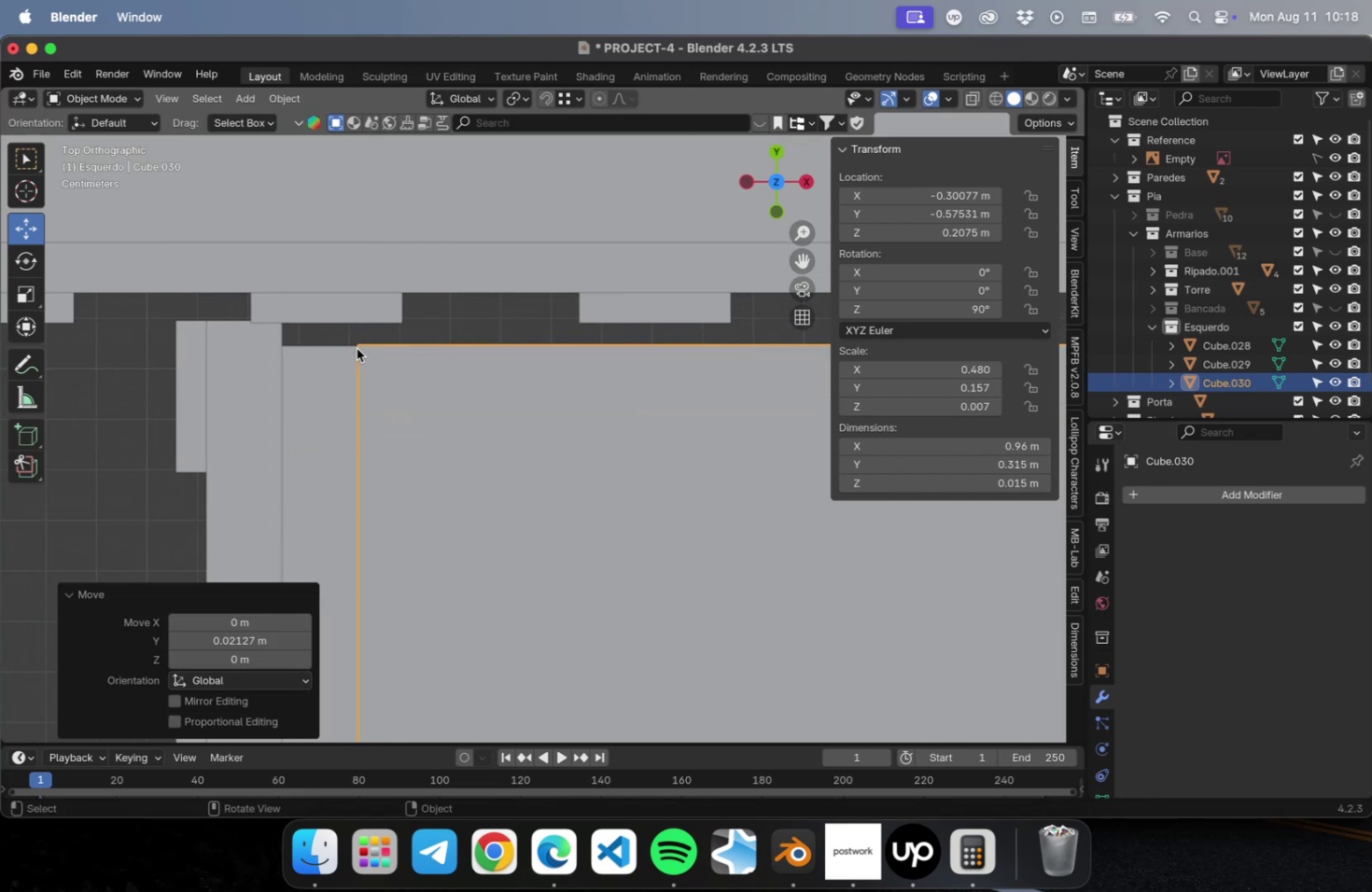 
scroll: coordinate [281, 382], scroll_direction: up, amount: 29.0
 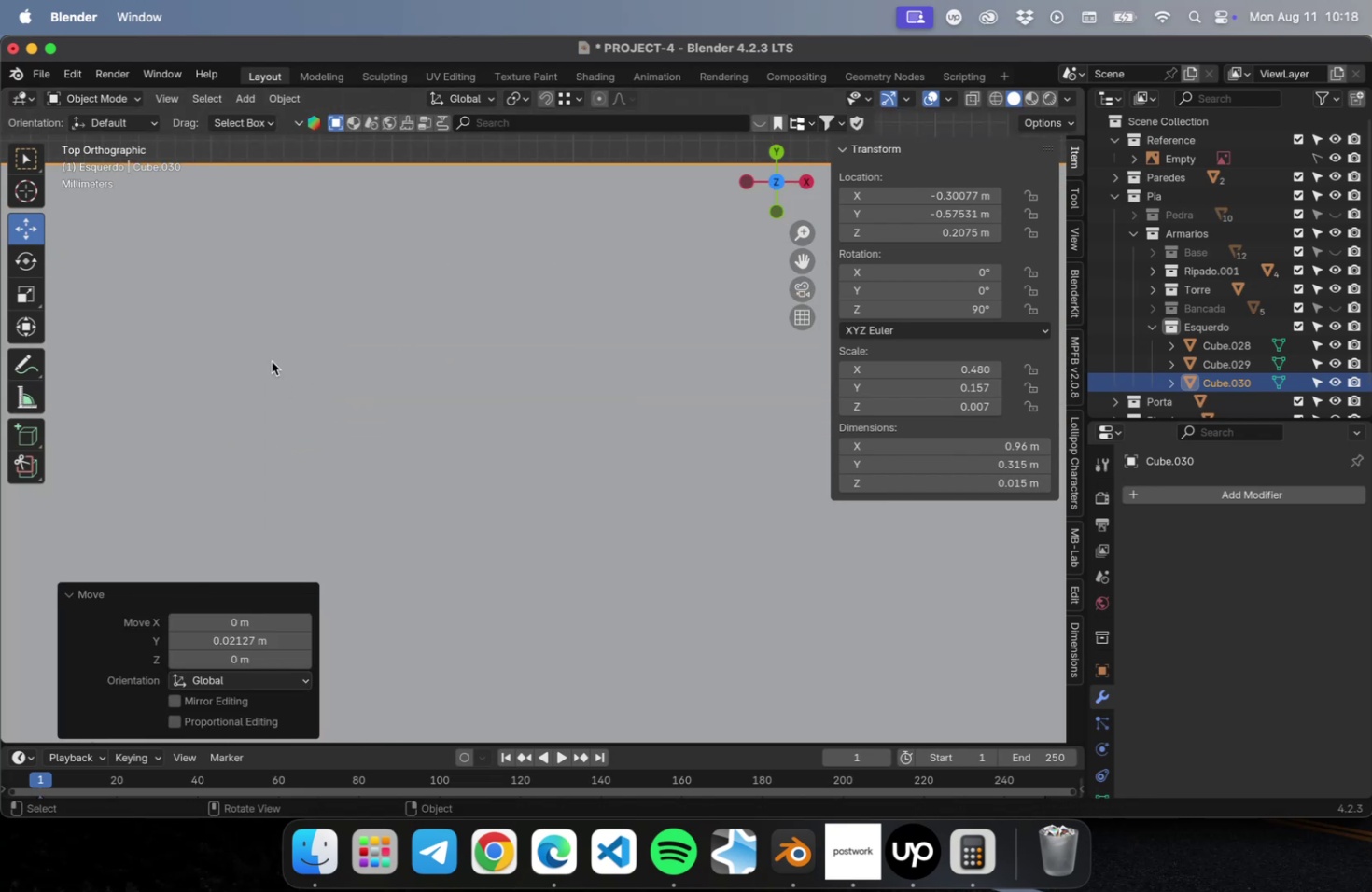 
hold_key(key=ShiftLeft, duration=0.48)
 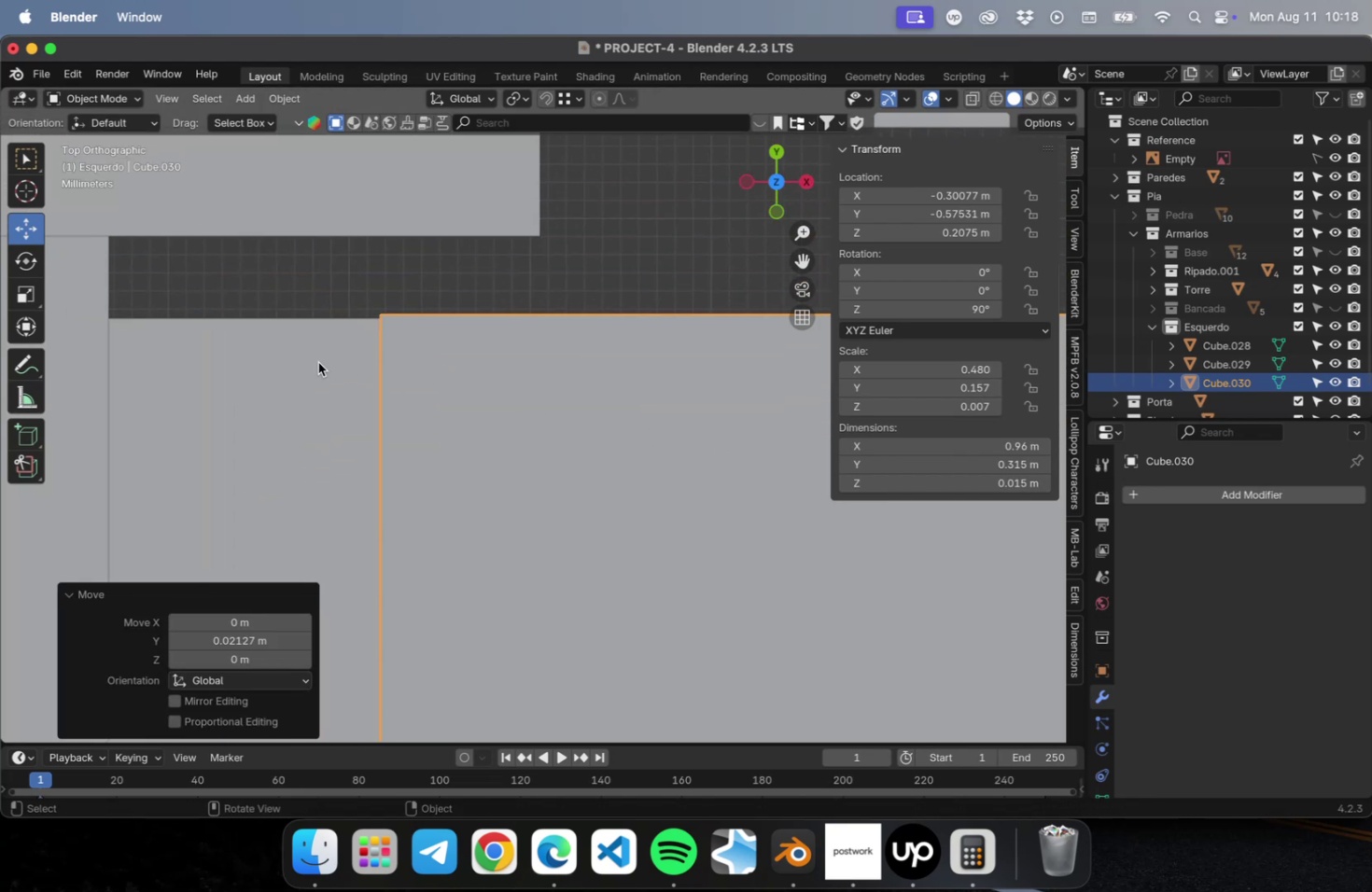 
scroll: coordinate [319, 359], scroll_direction: up, amount: 9.0
 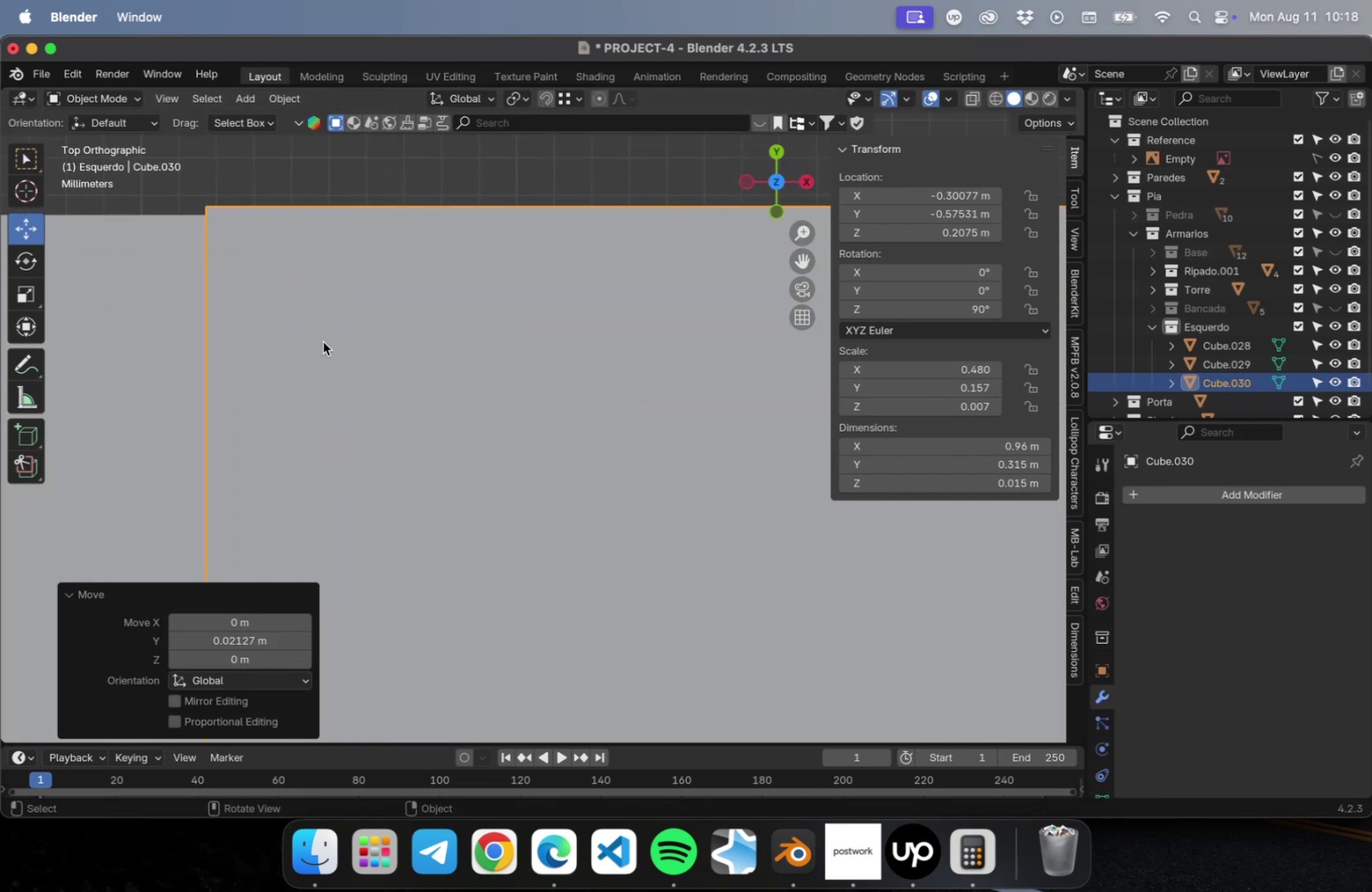 
hold_key(key=ShiftLeft, duration=0.49)
 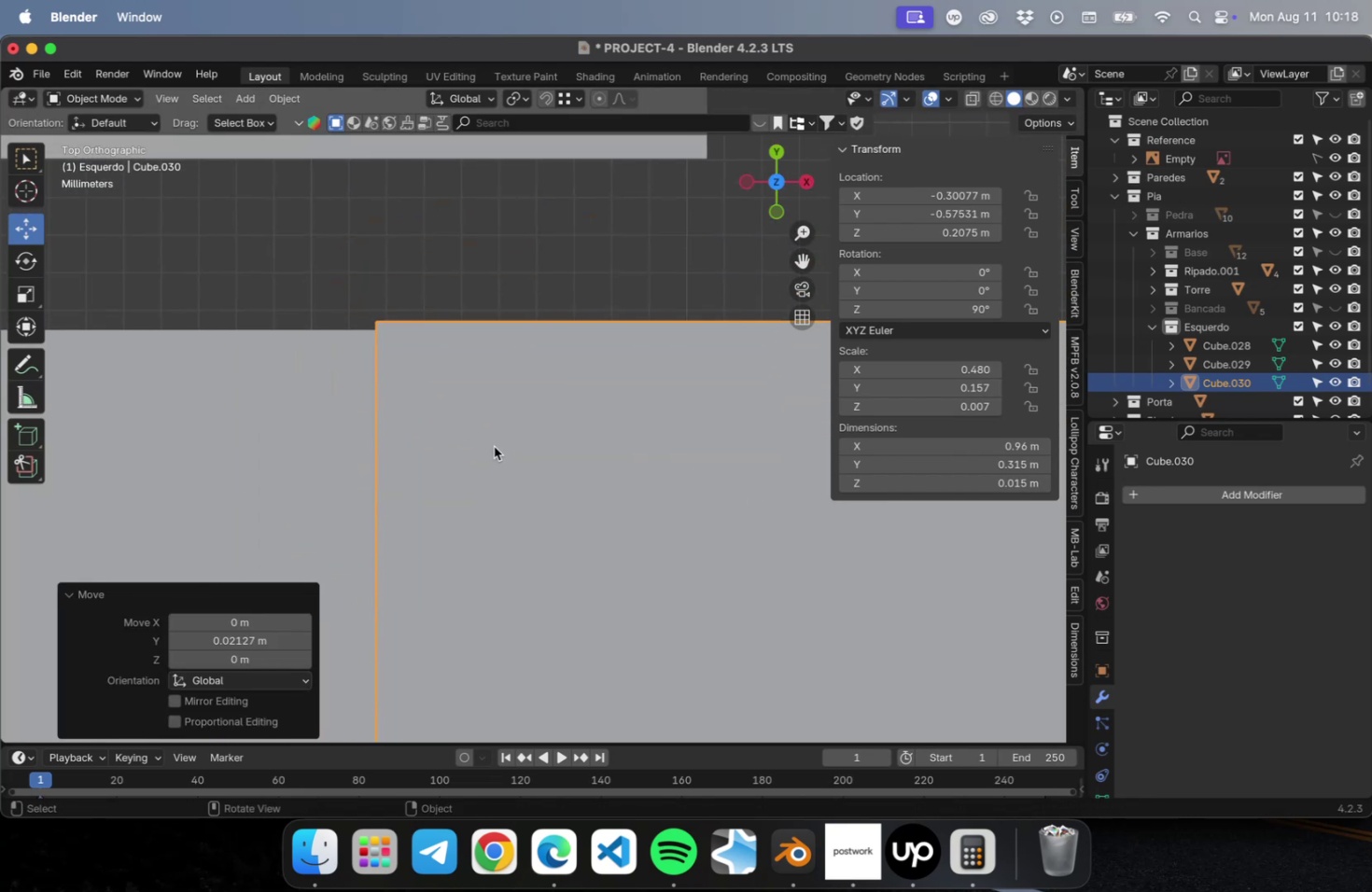 
type(gy)
 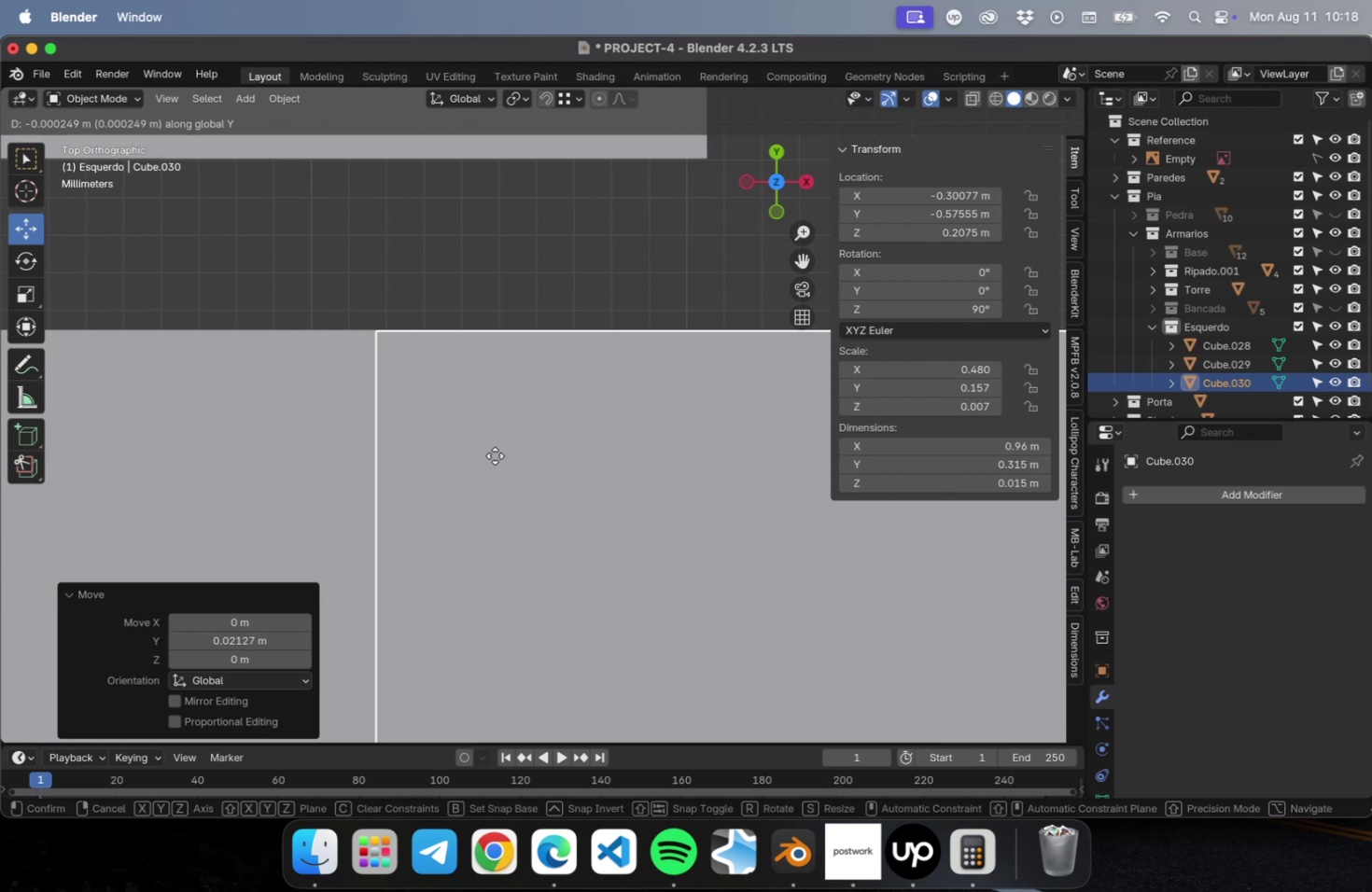 
left_click([495, 455])
 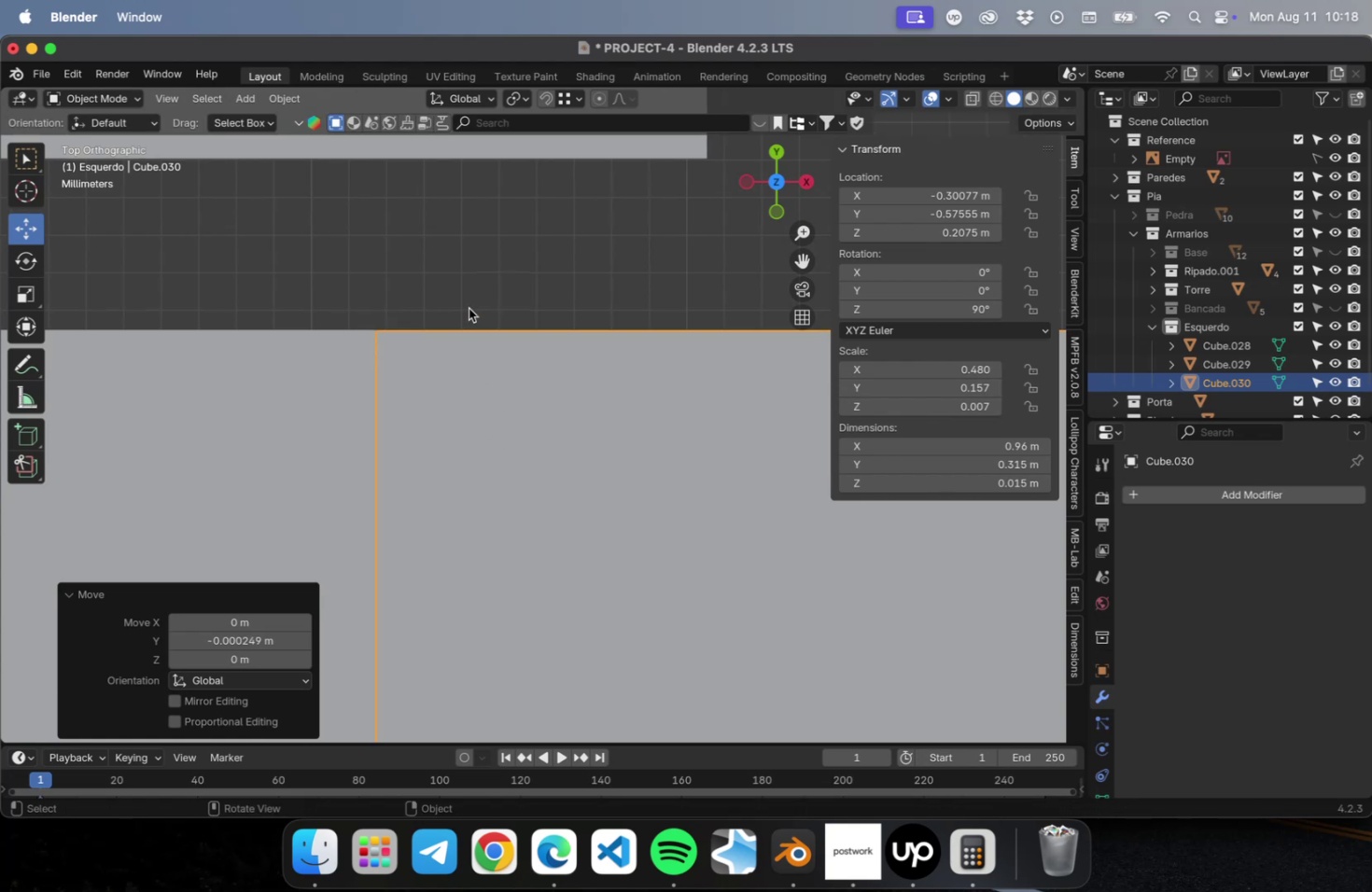 
left_click([469, 308])
 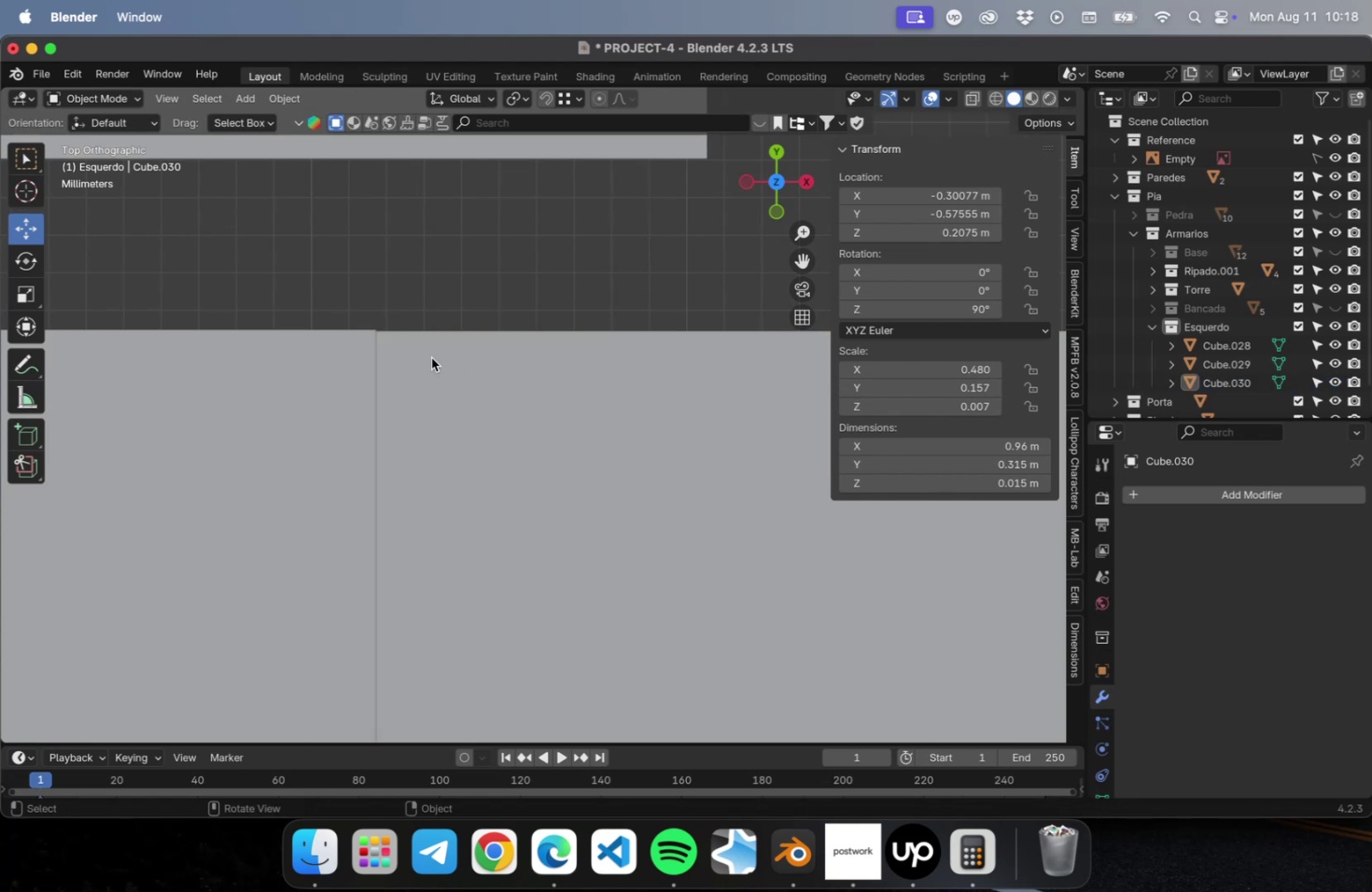 
scroll: coordinate [350, 356], scroll_direction: up, amount: 22.0
 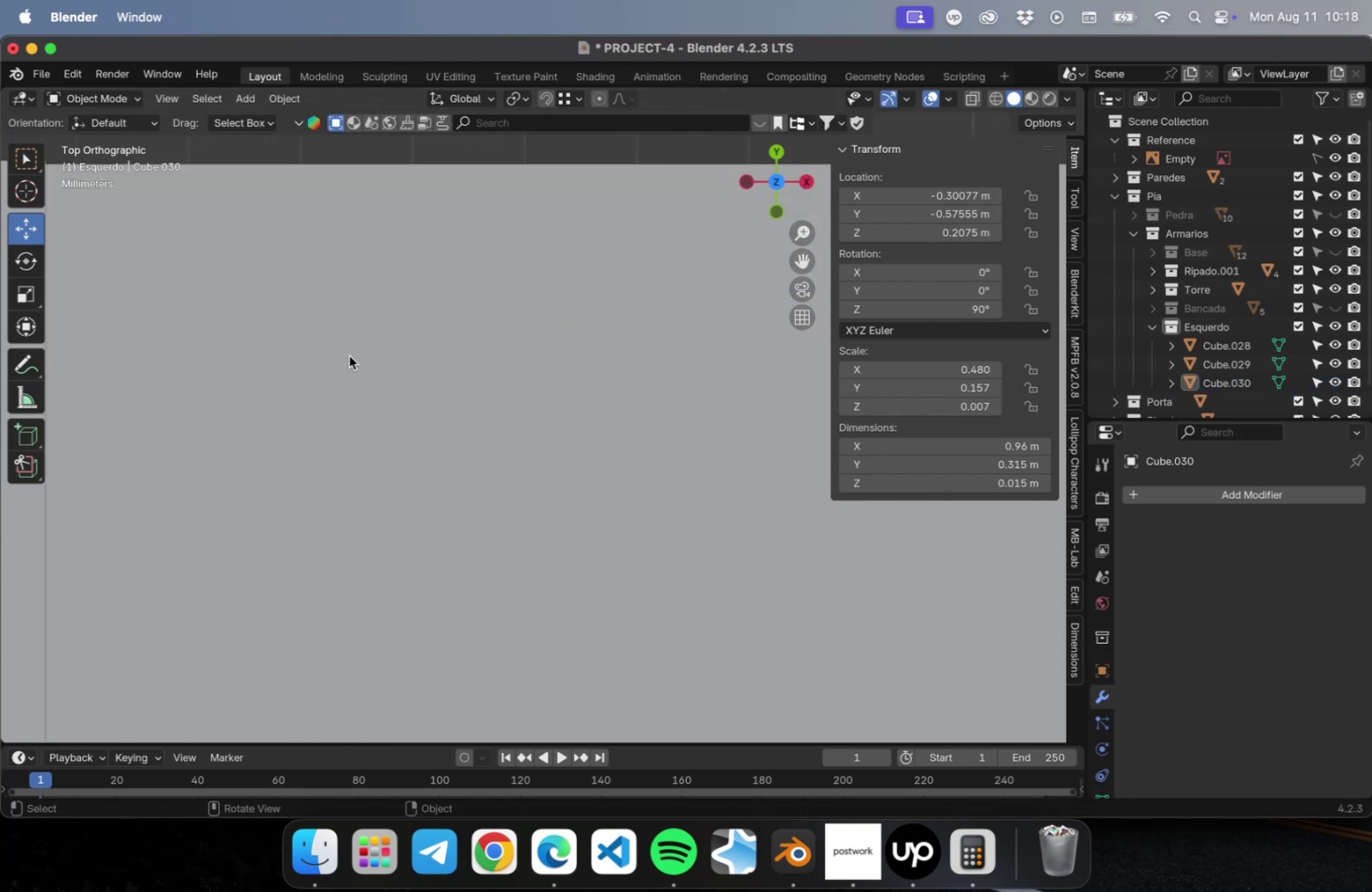 
hold_key(key=ShiftLeft, duration=0.69)
 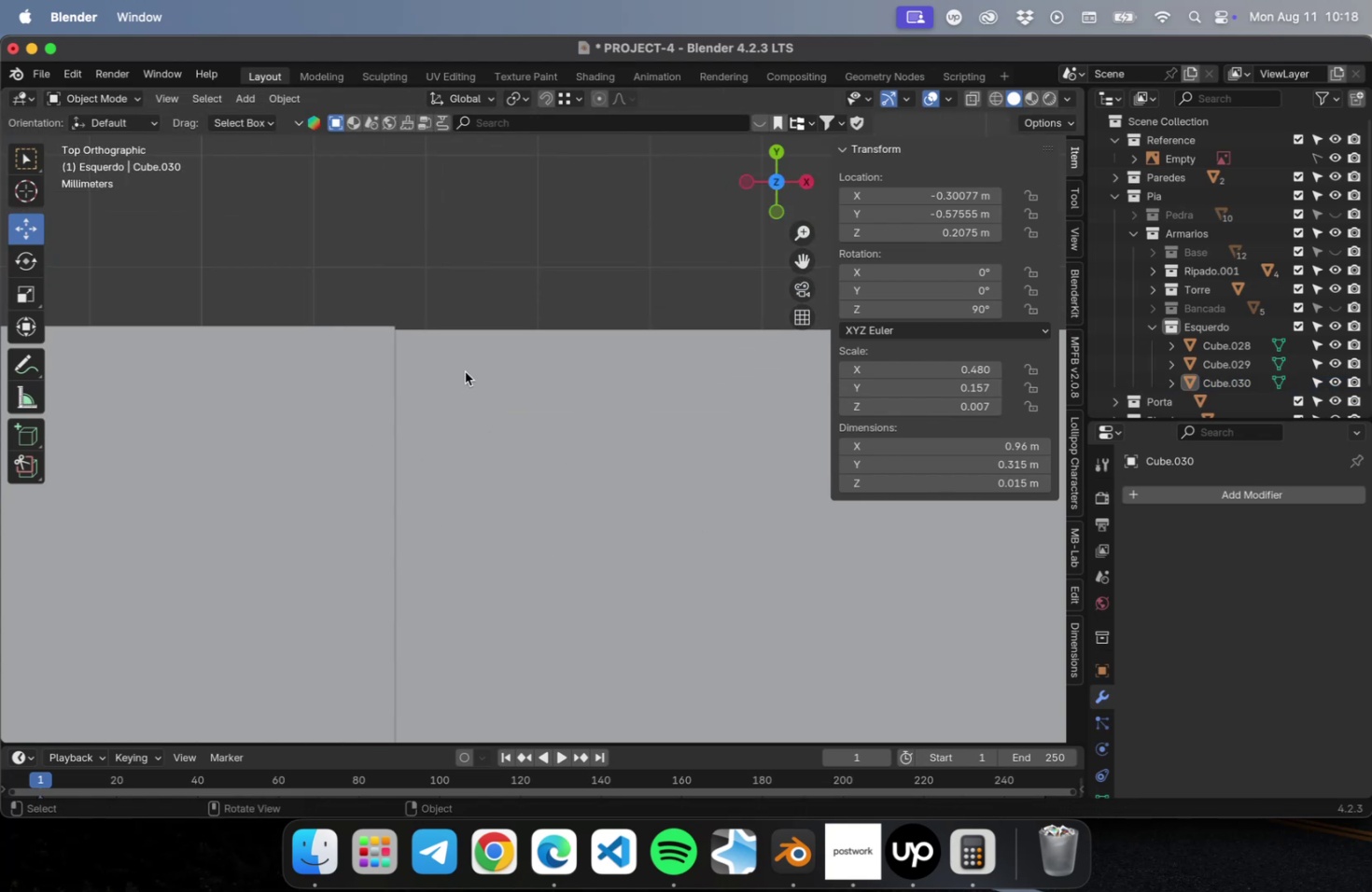 
left_click([465, 371])
 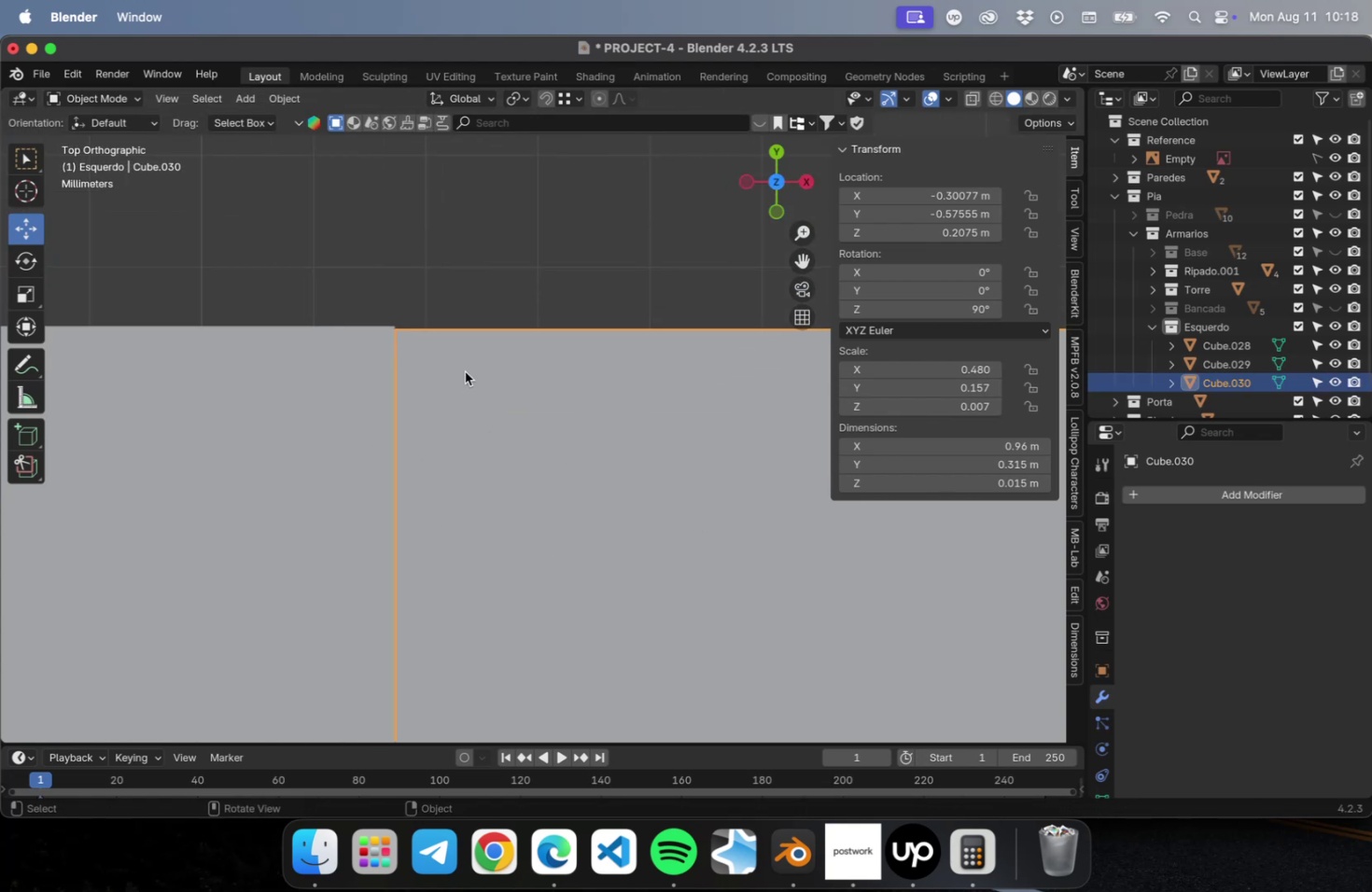 
type(gy)
 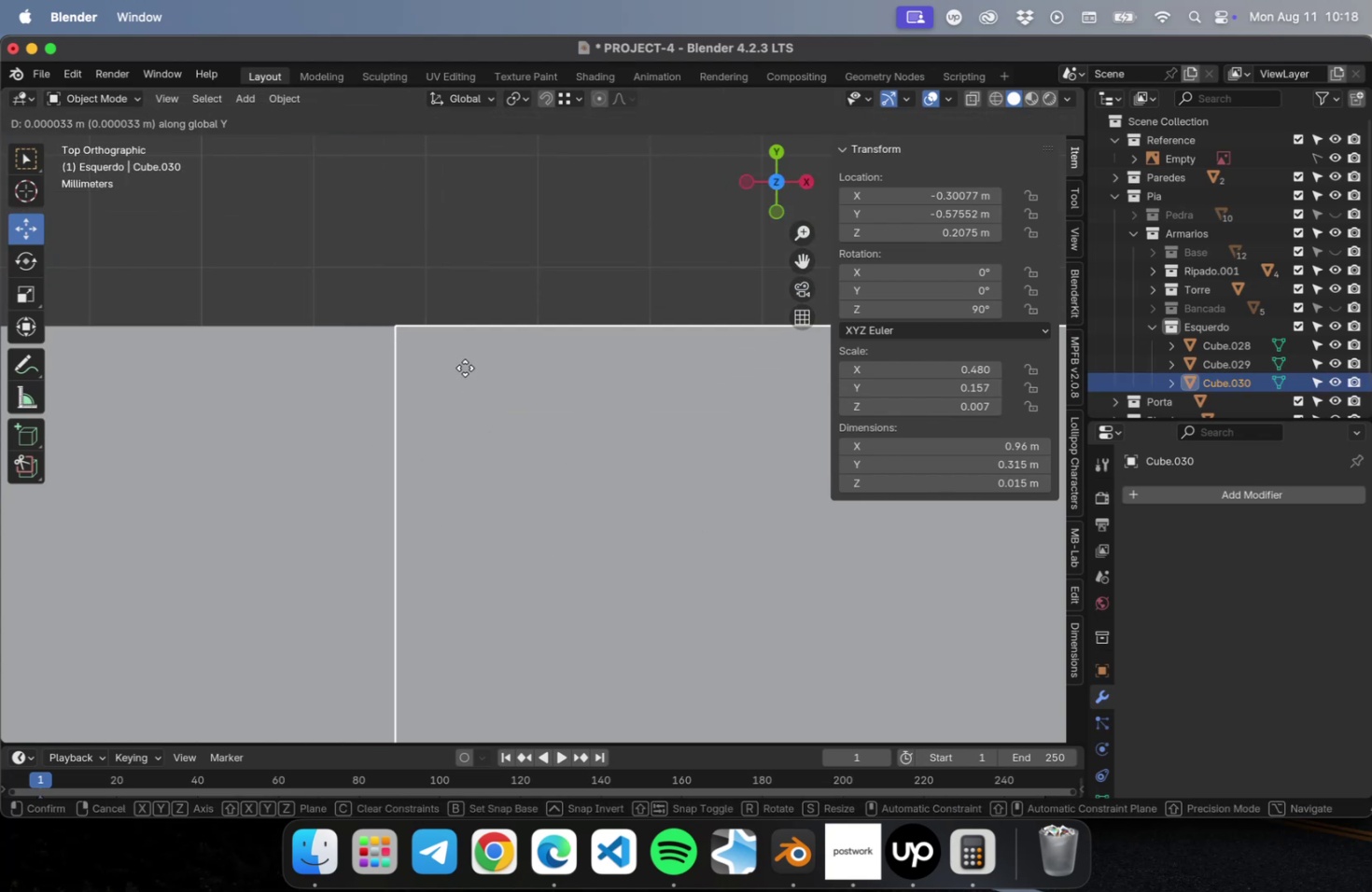 
left_click([465, 368])
 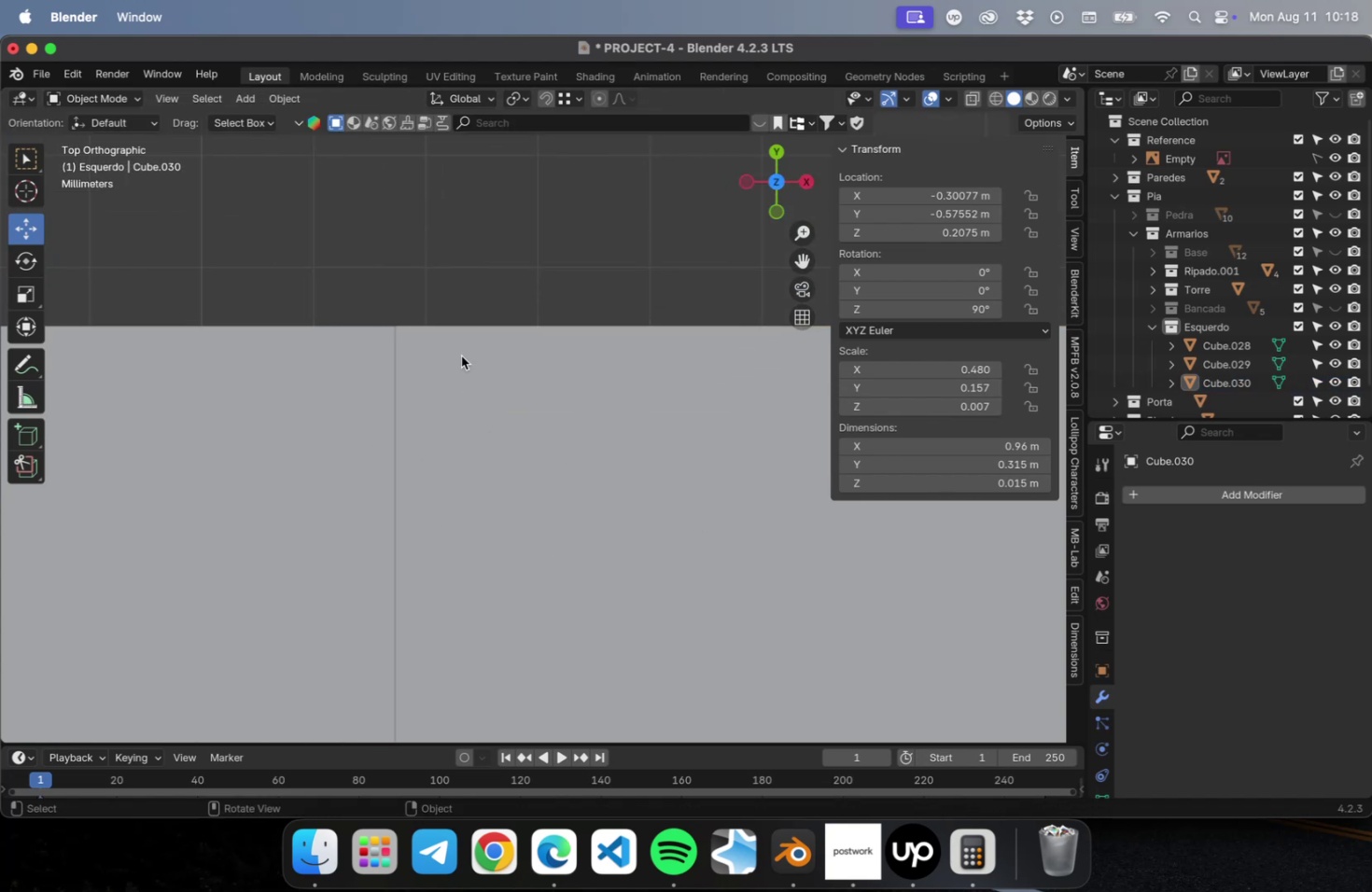 
scroll: coordinate [448, 536], scroll_direction: down, amount: 146.0
 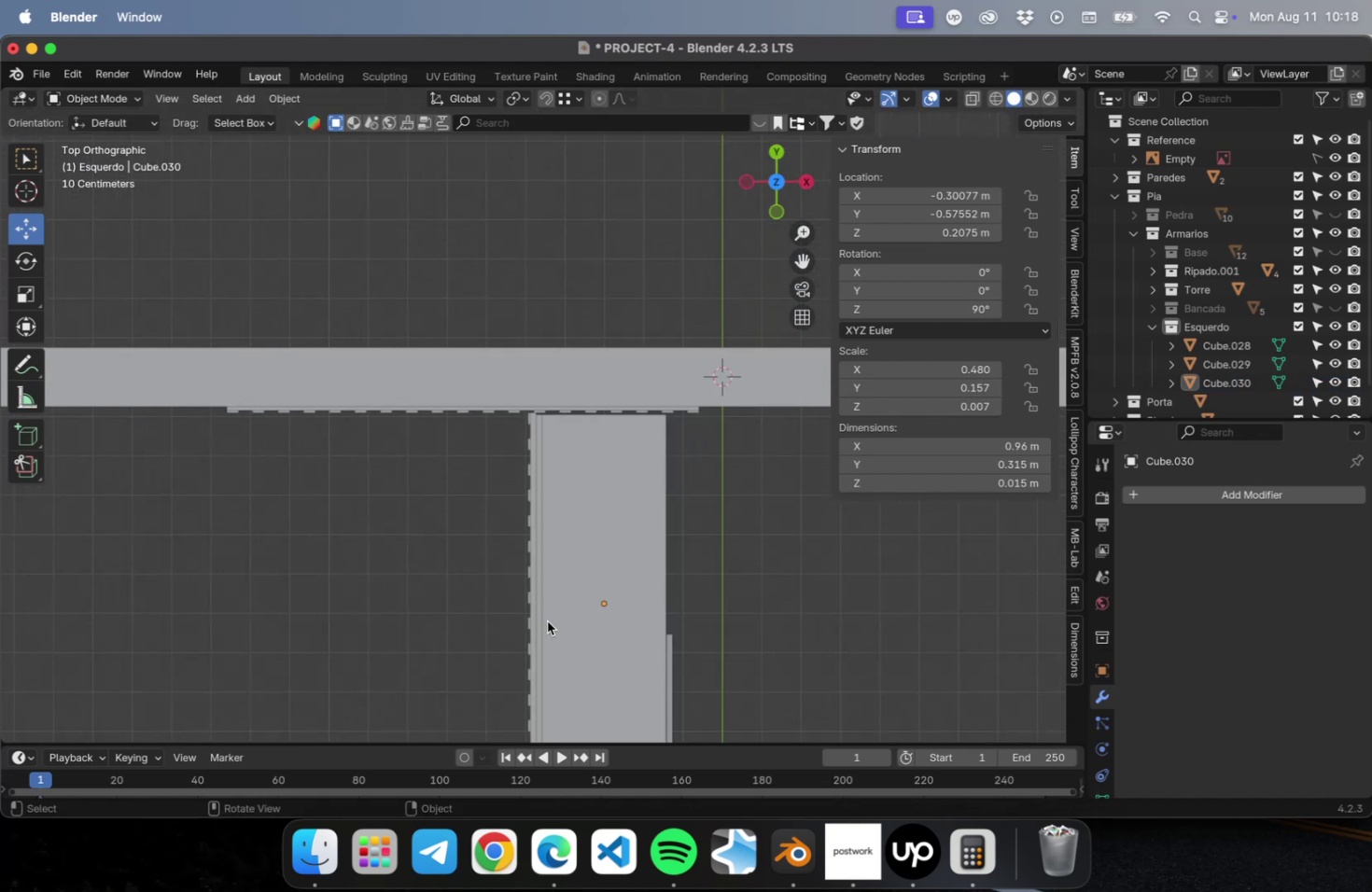 
hold_key(key=ShiftLeft, duration=0.43)
 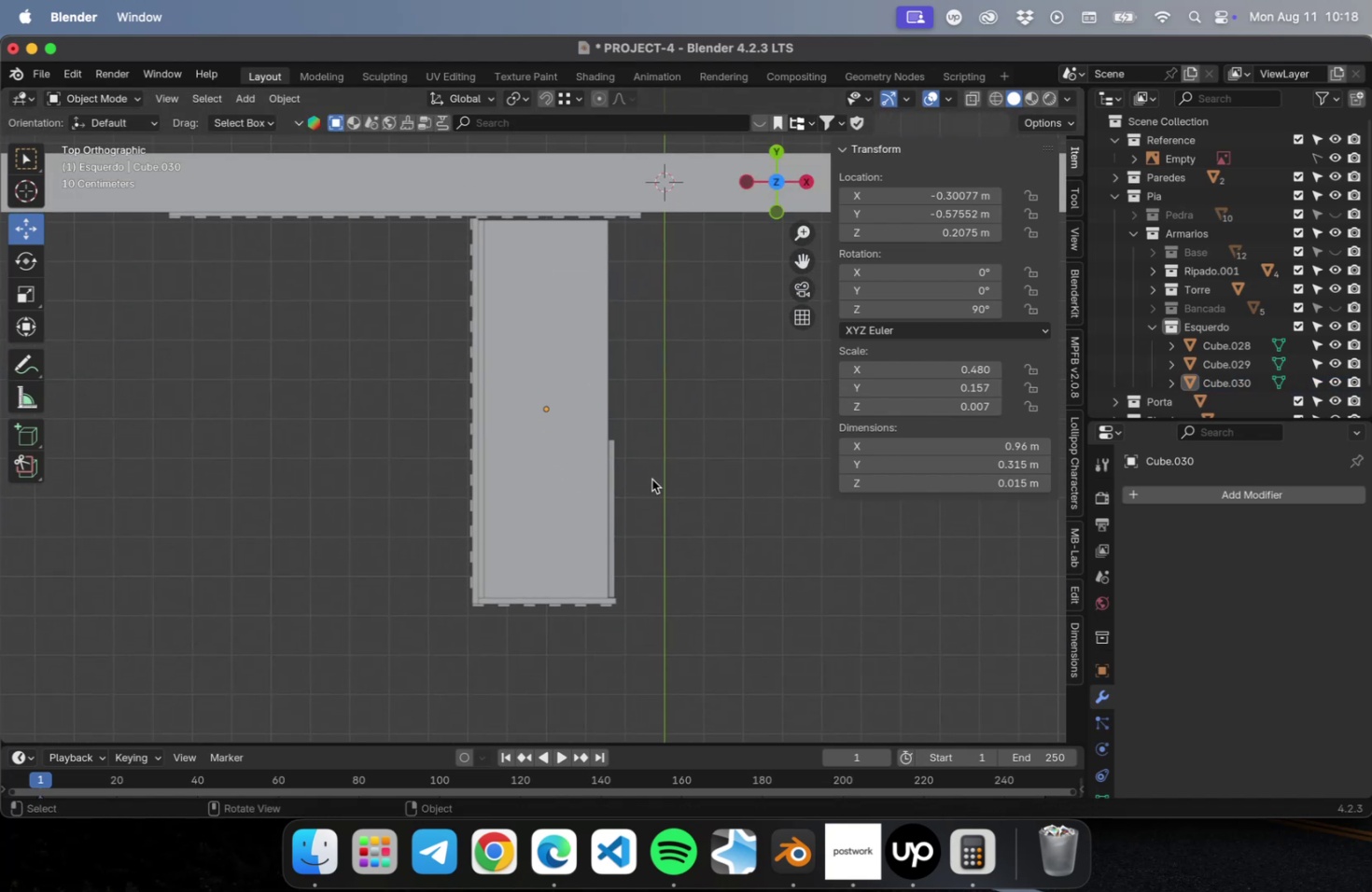 
key(Meta+CommandLeft)
 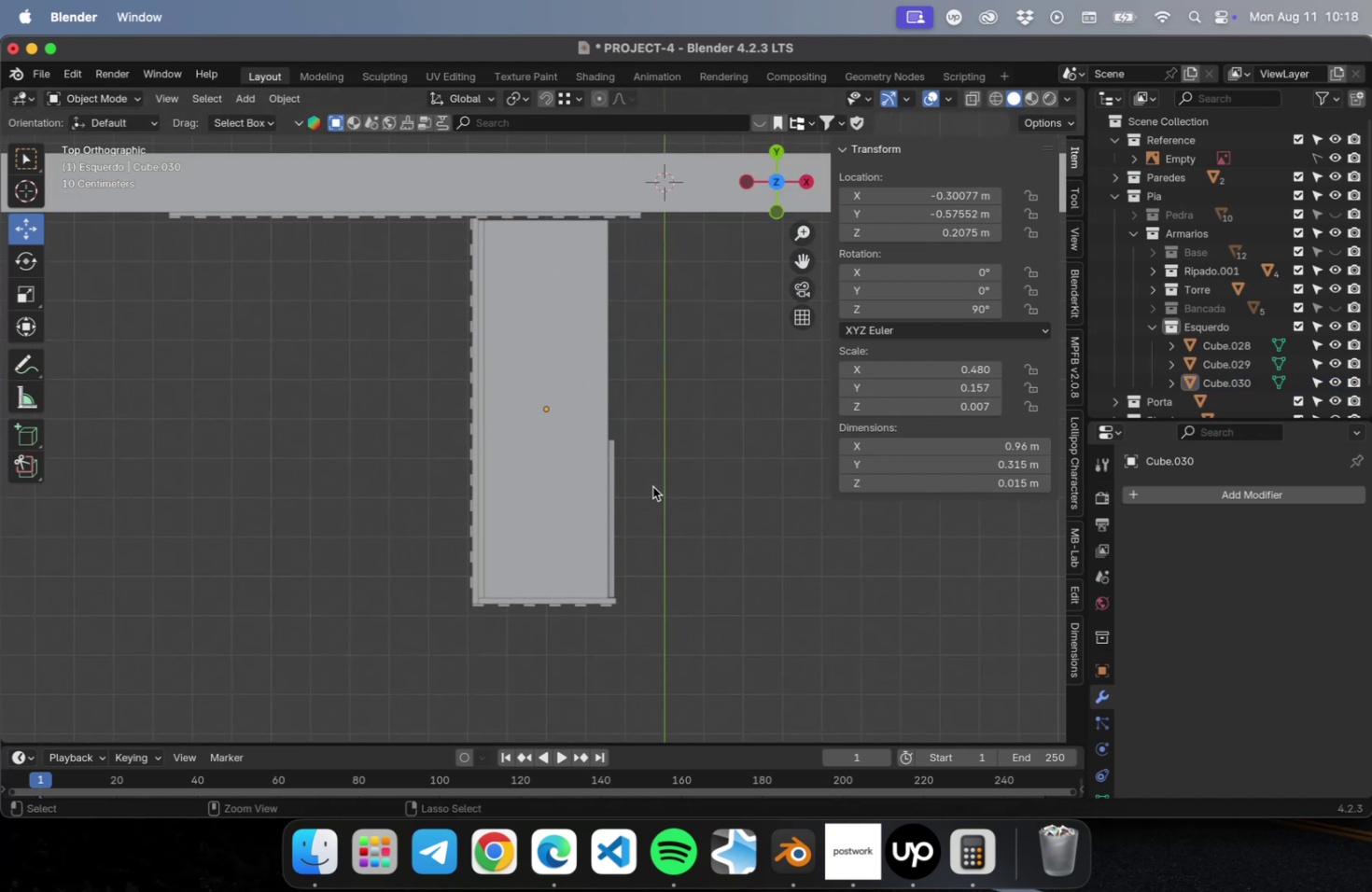 
key(Meta+S)
 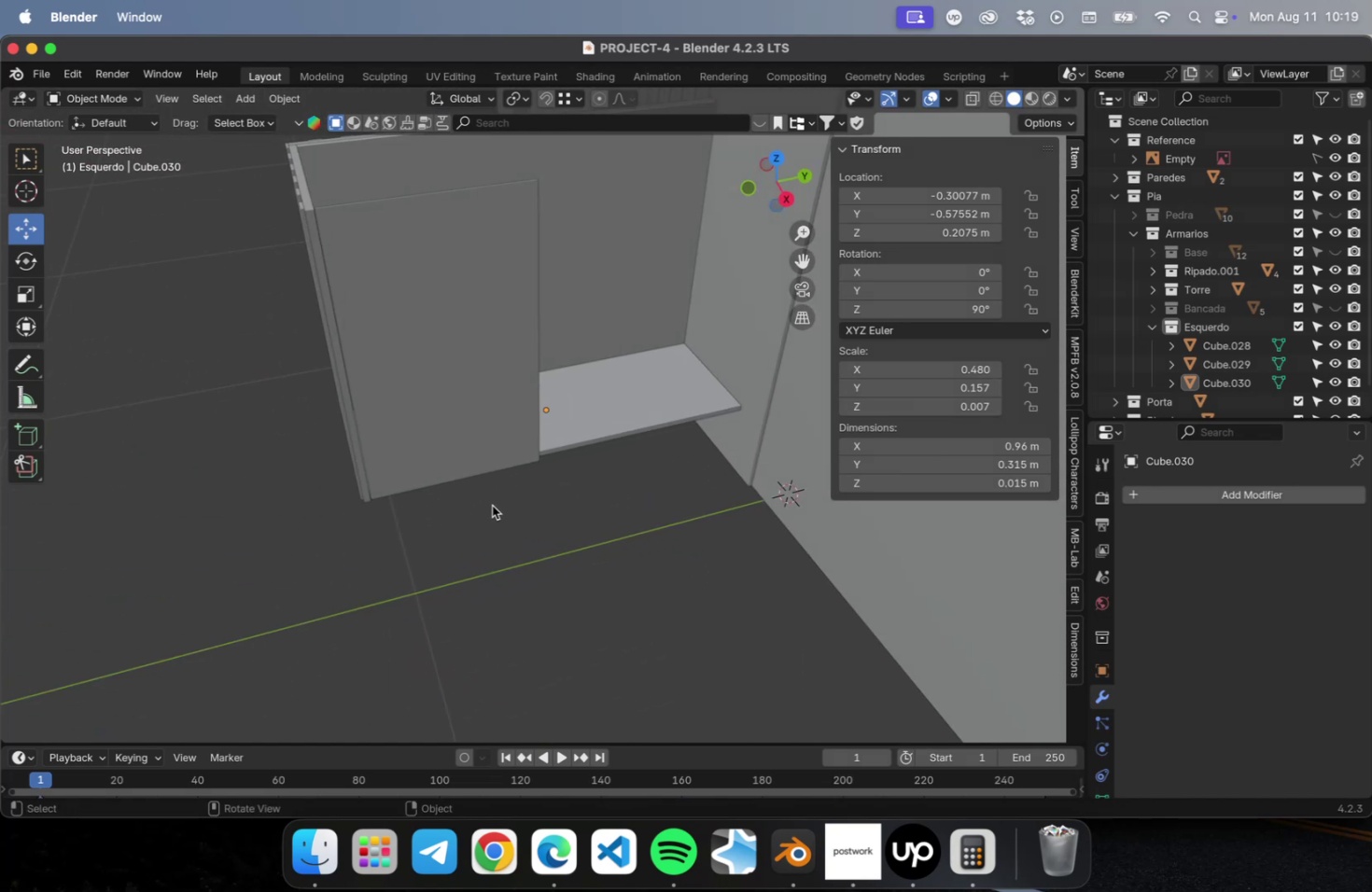 
wait(12.16)
 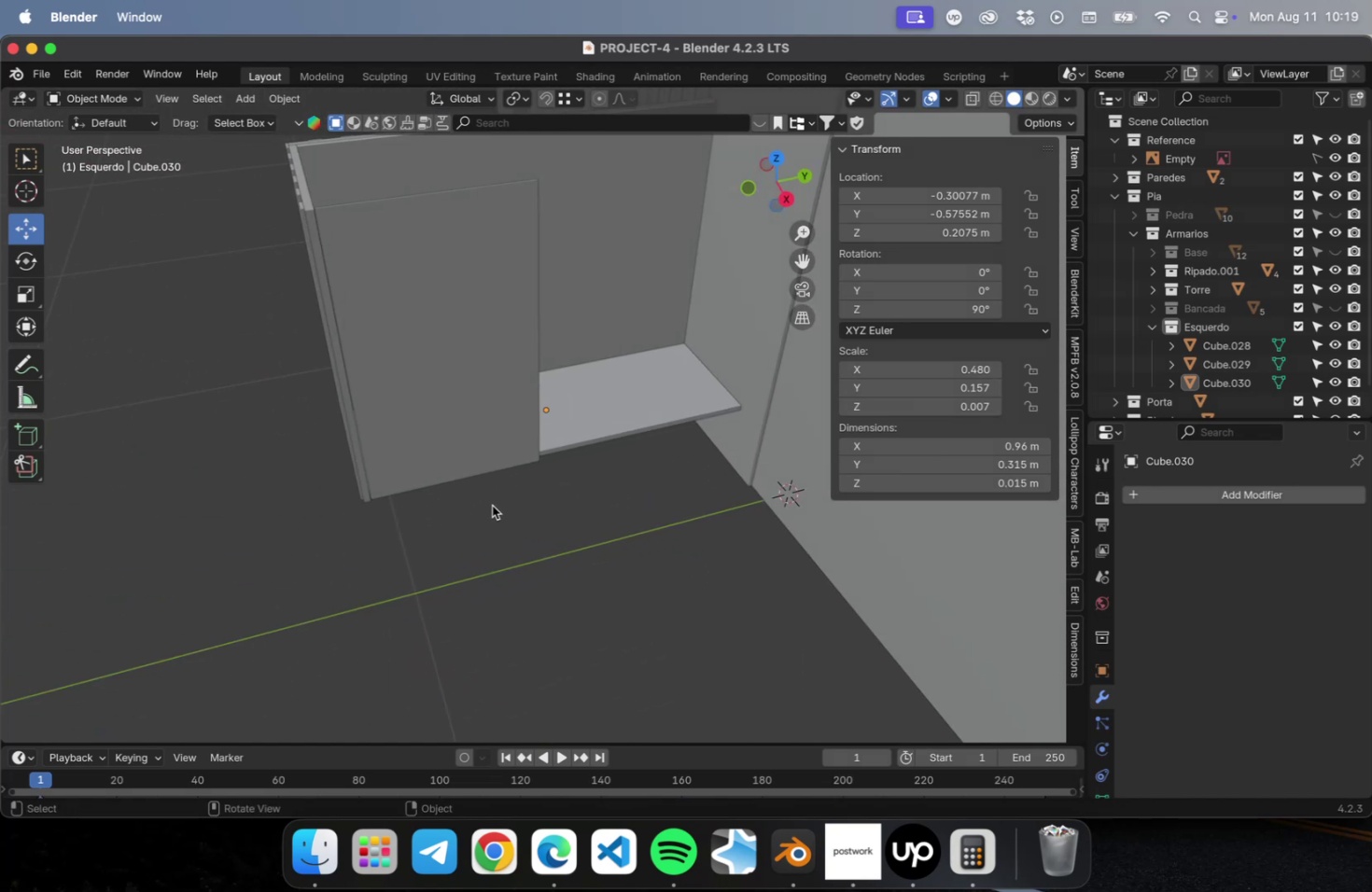 
left_click([516, 405])
 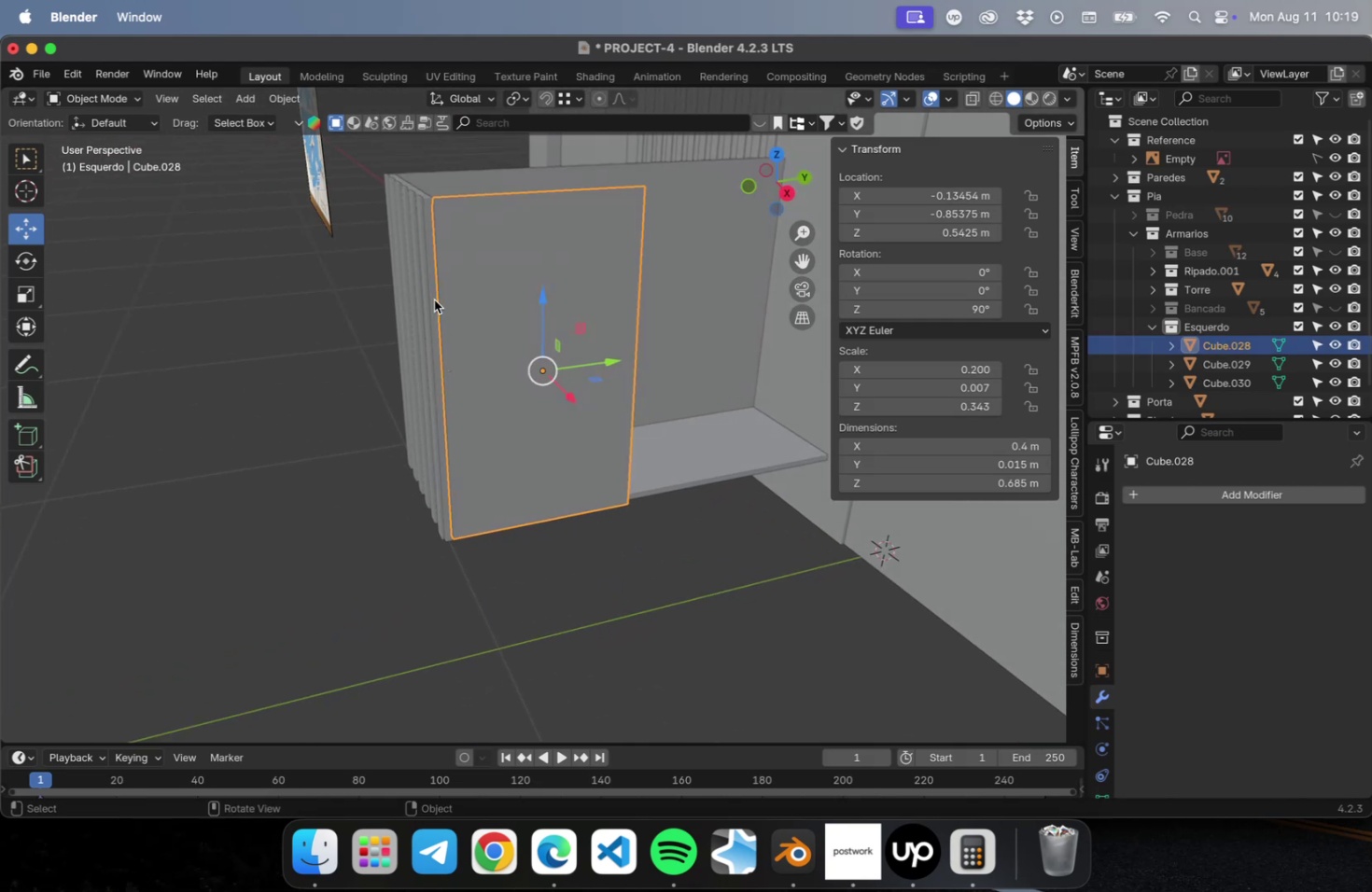 
hold_key(key=ShiftLeft, duration=0.39)
 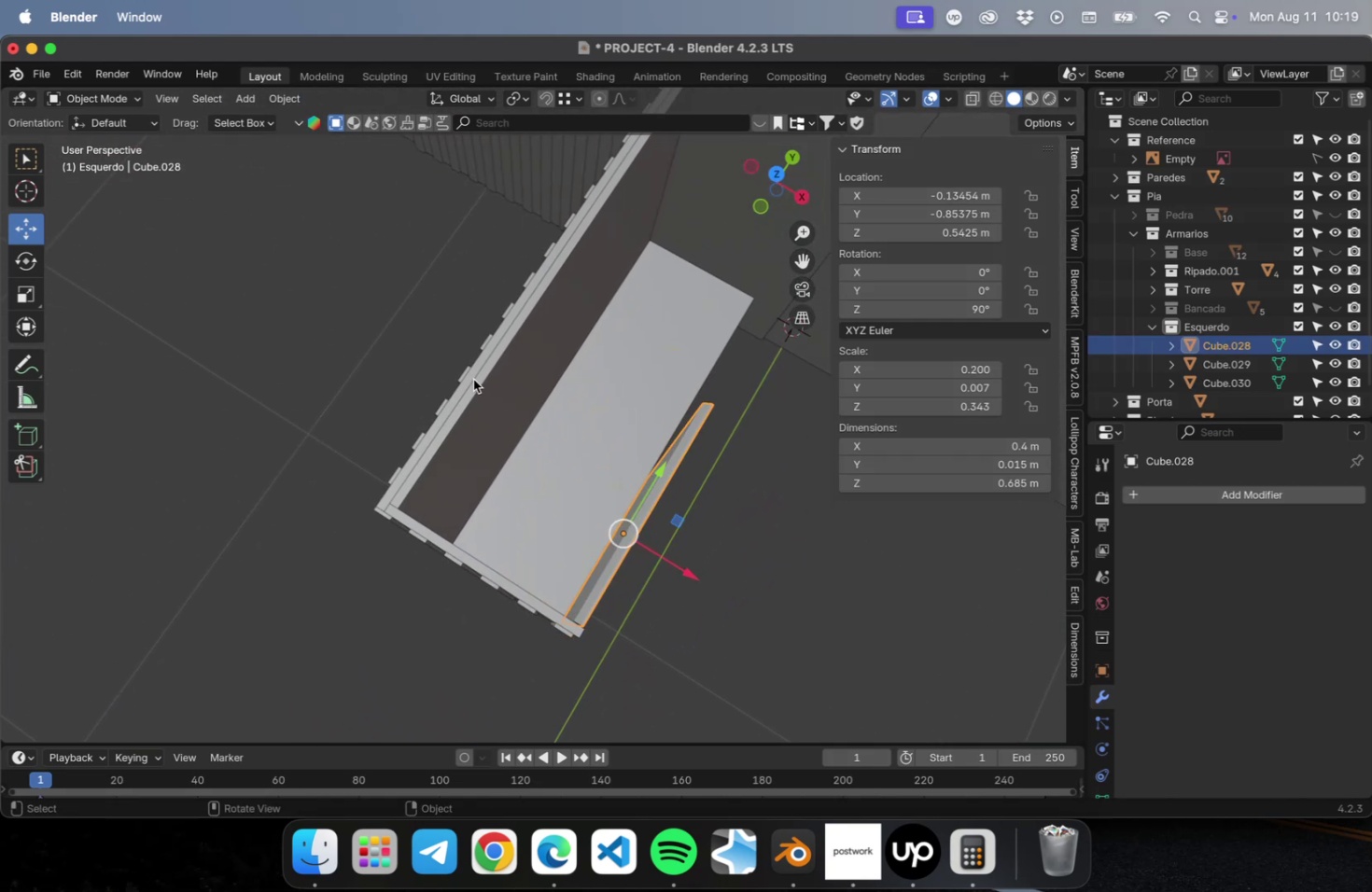 
left_click([473, 379])
 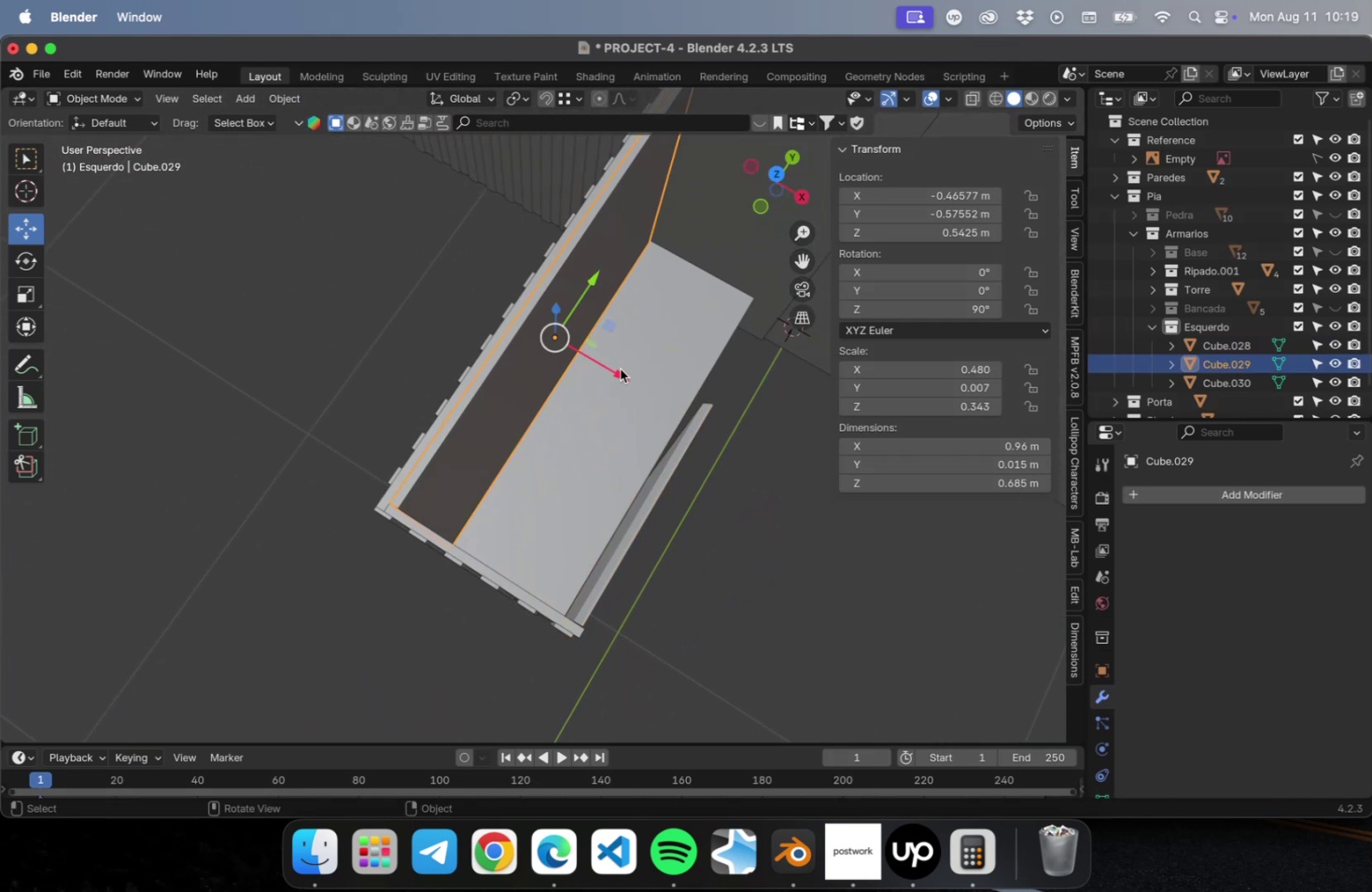 
type(Dx)
 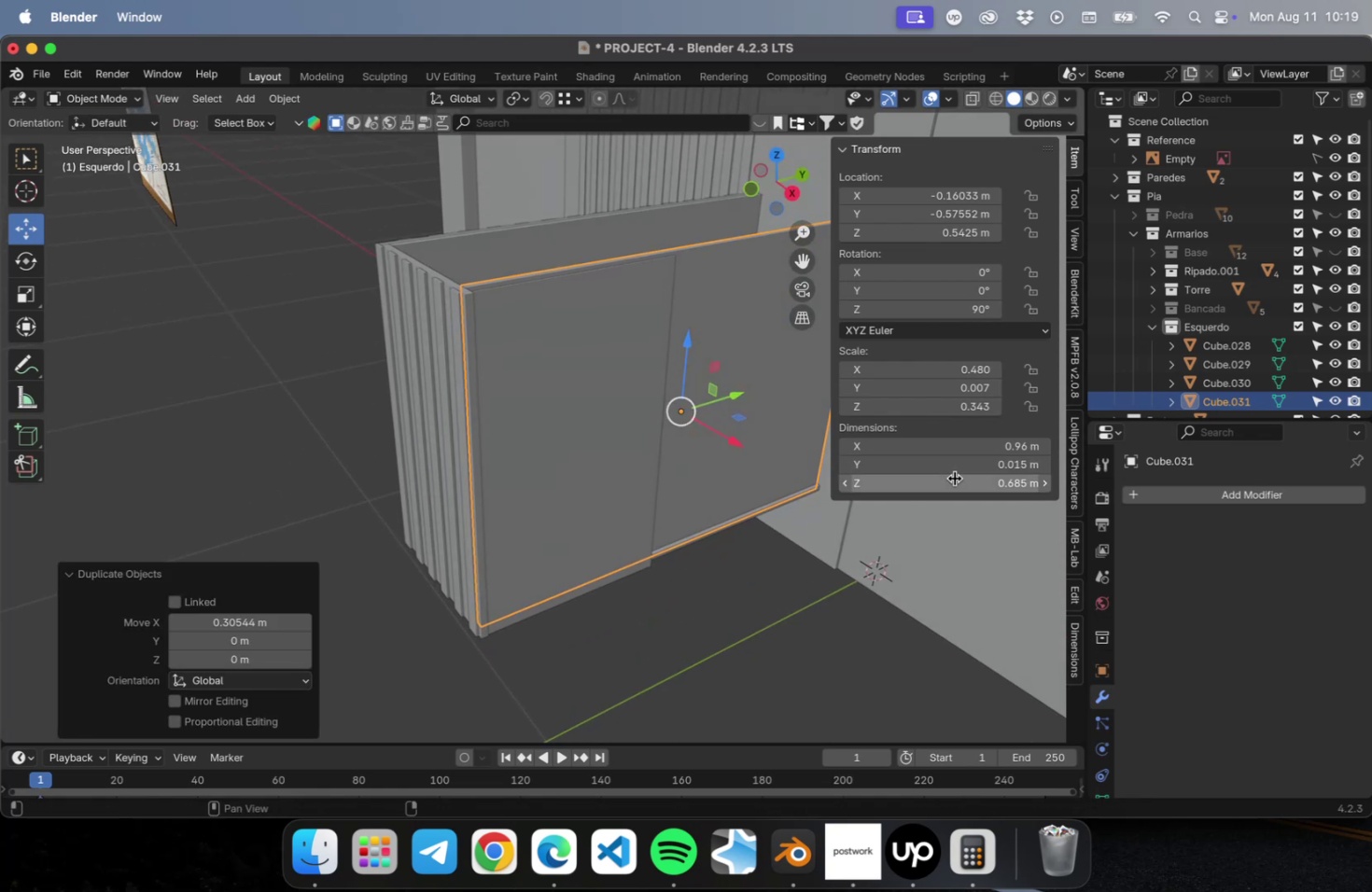 
key(Period)
 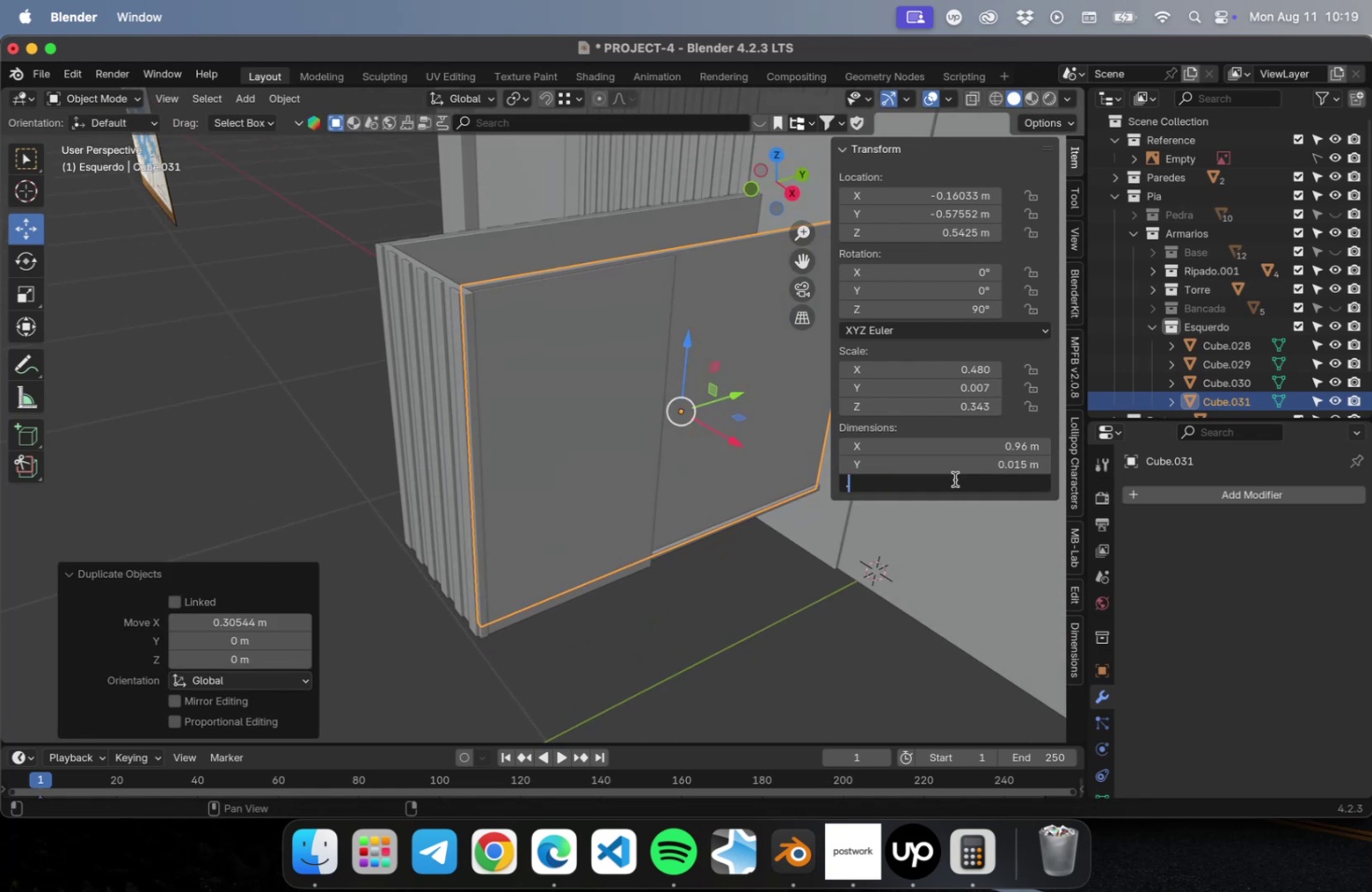 
key(5)
 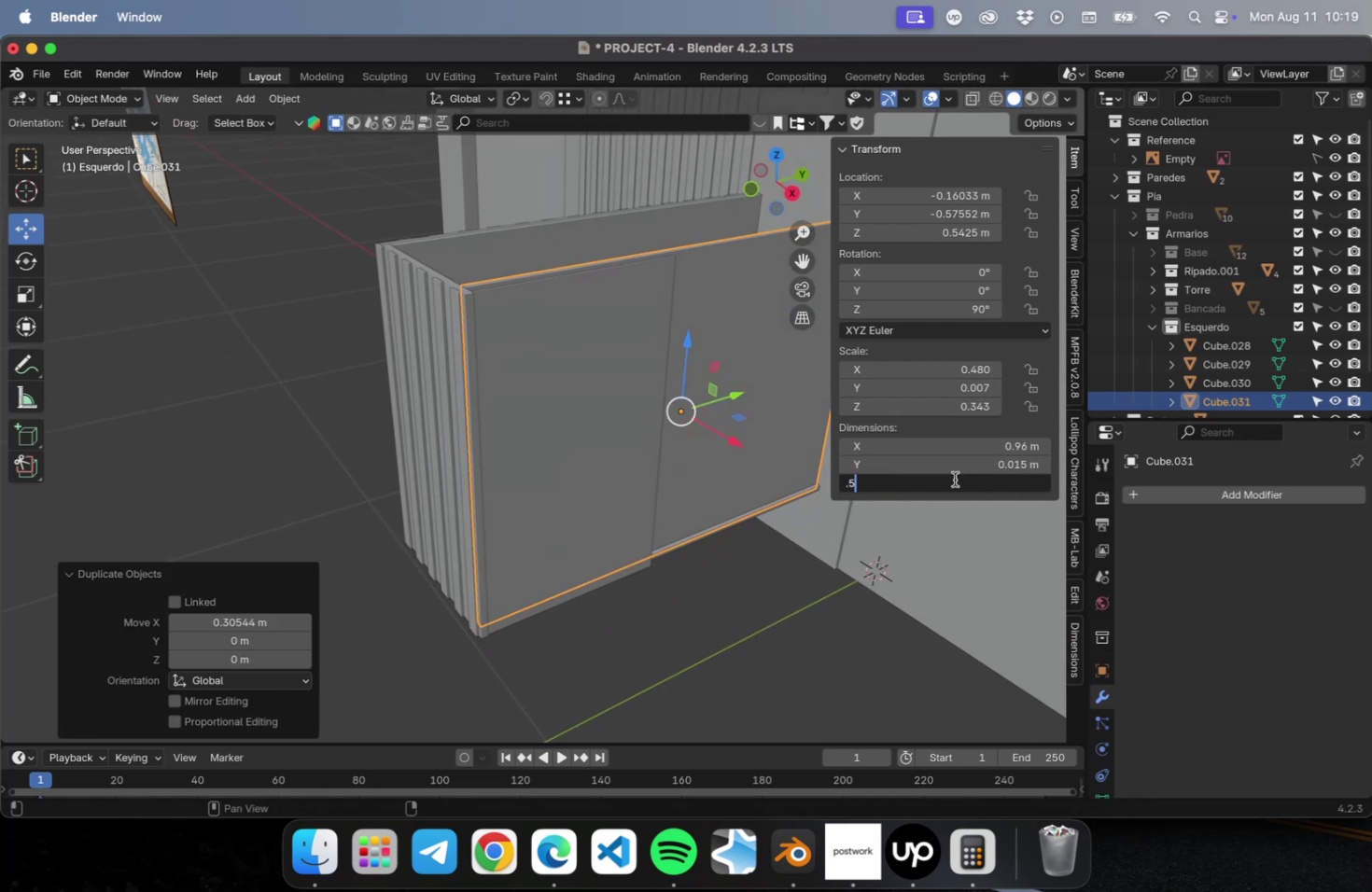 
key(Enter)
 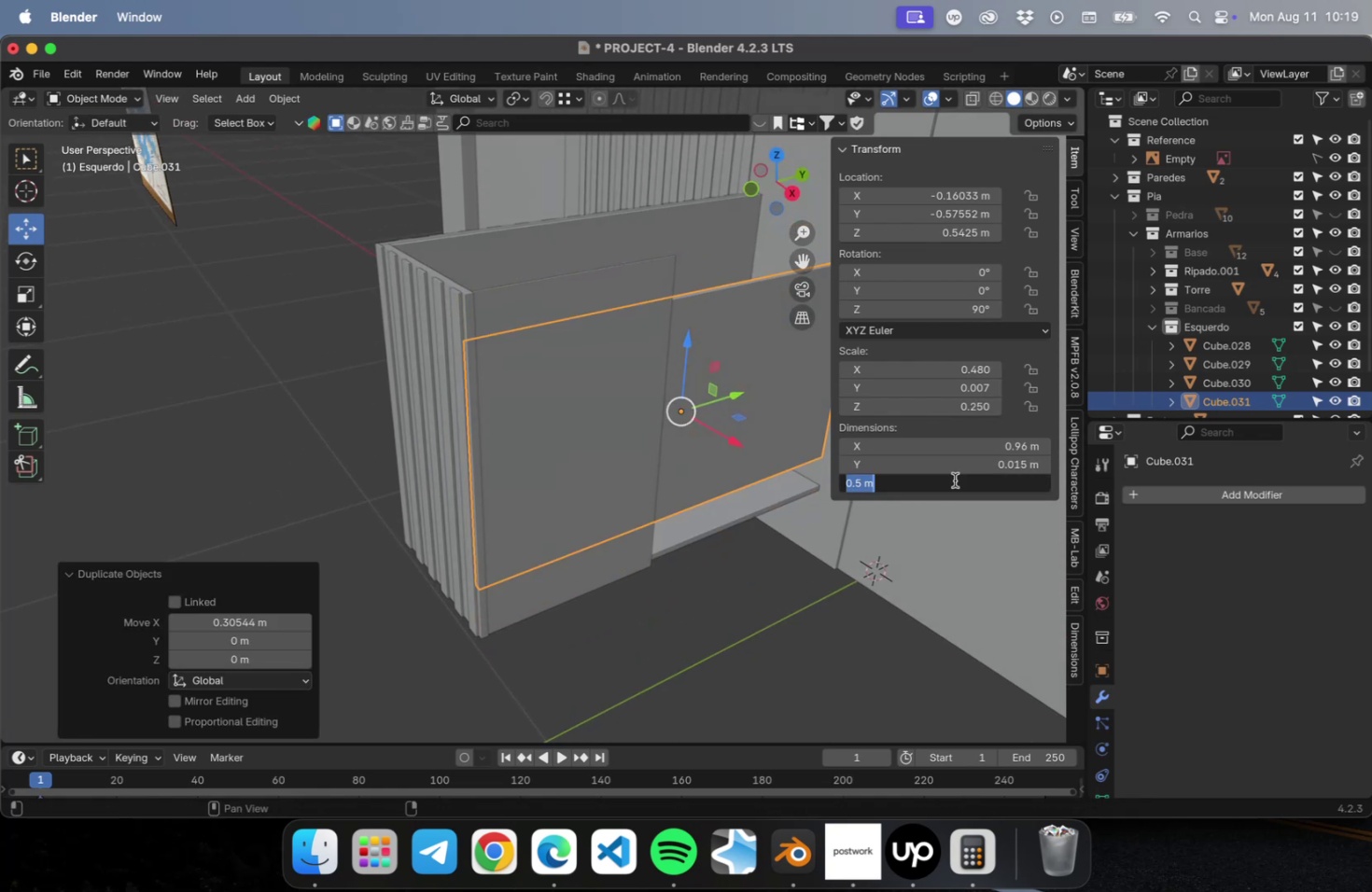 
type(.05)
 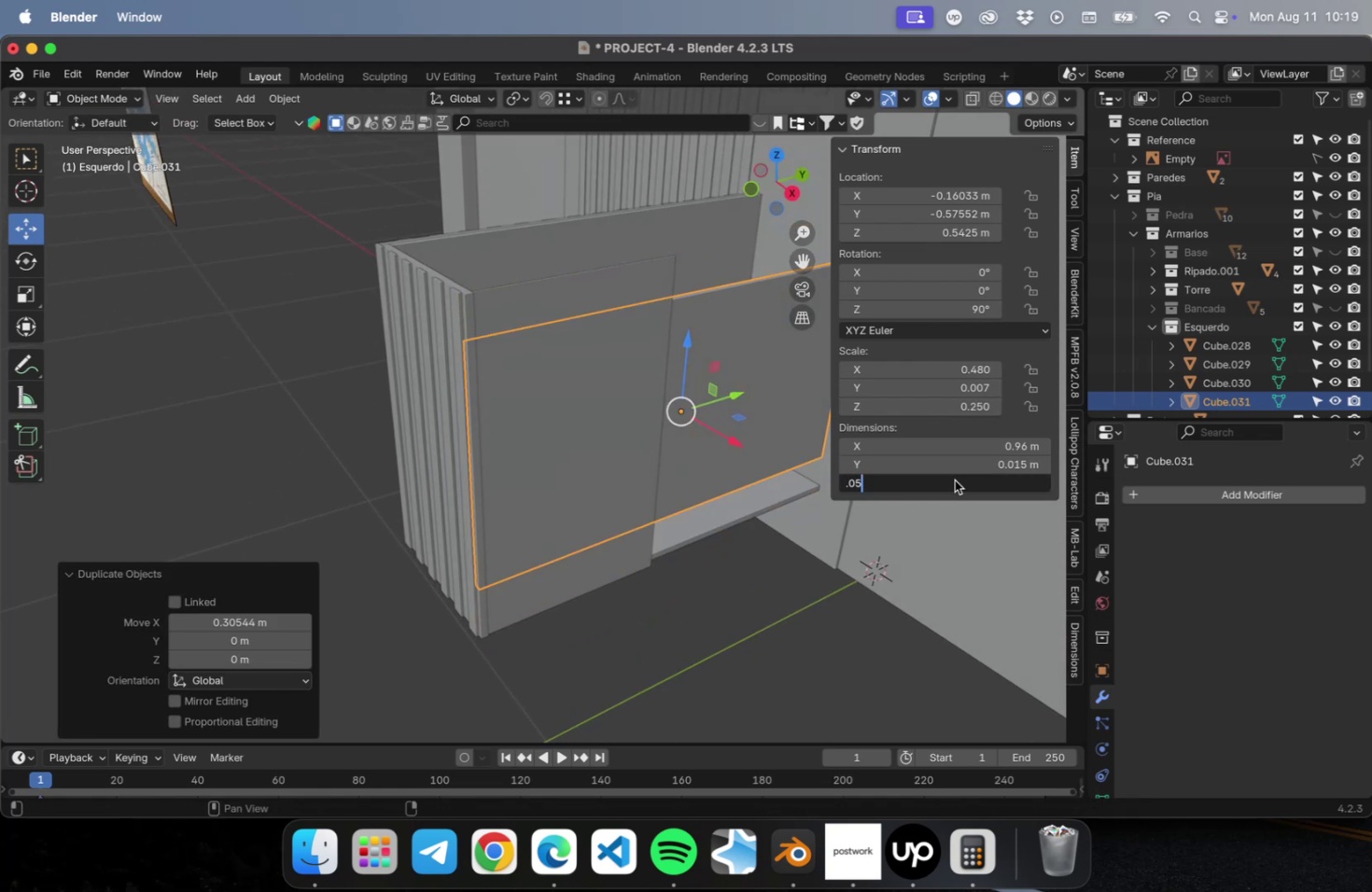 
key(Enter)
 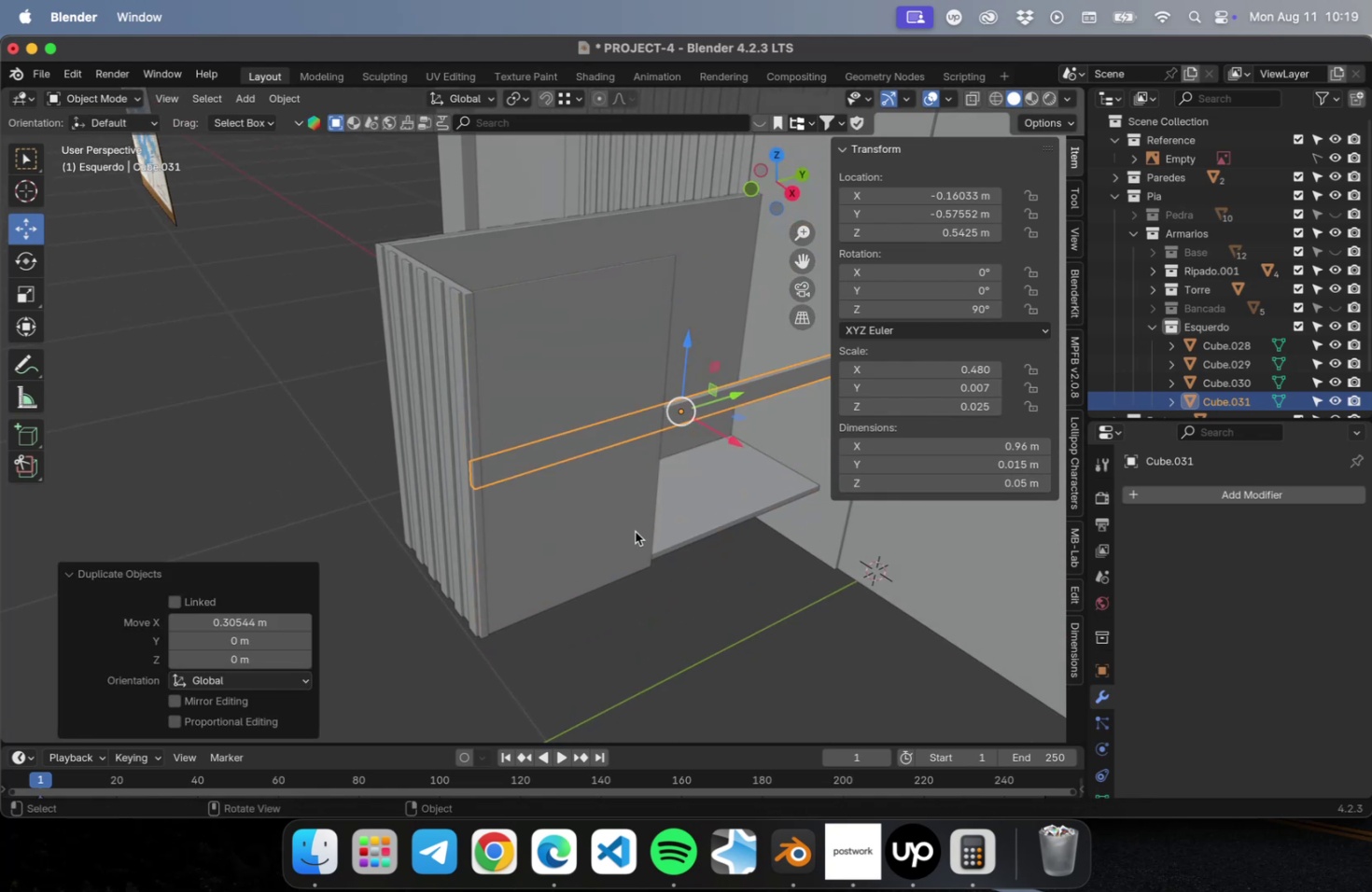 
key(Numpad1)
 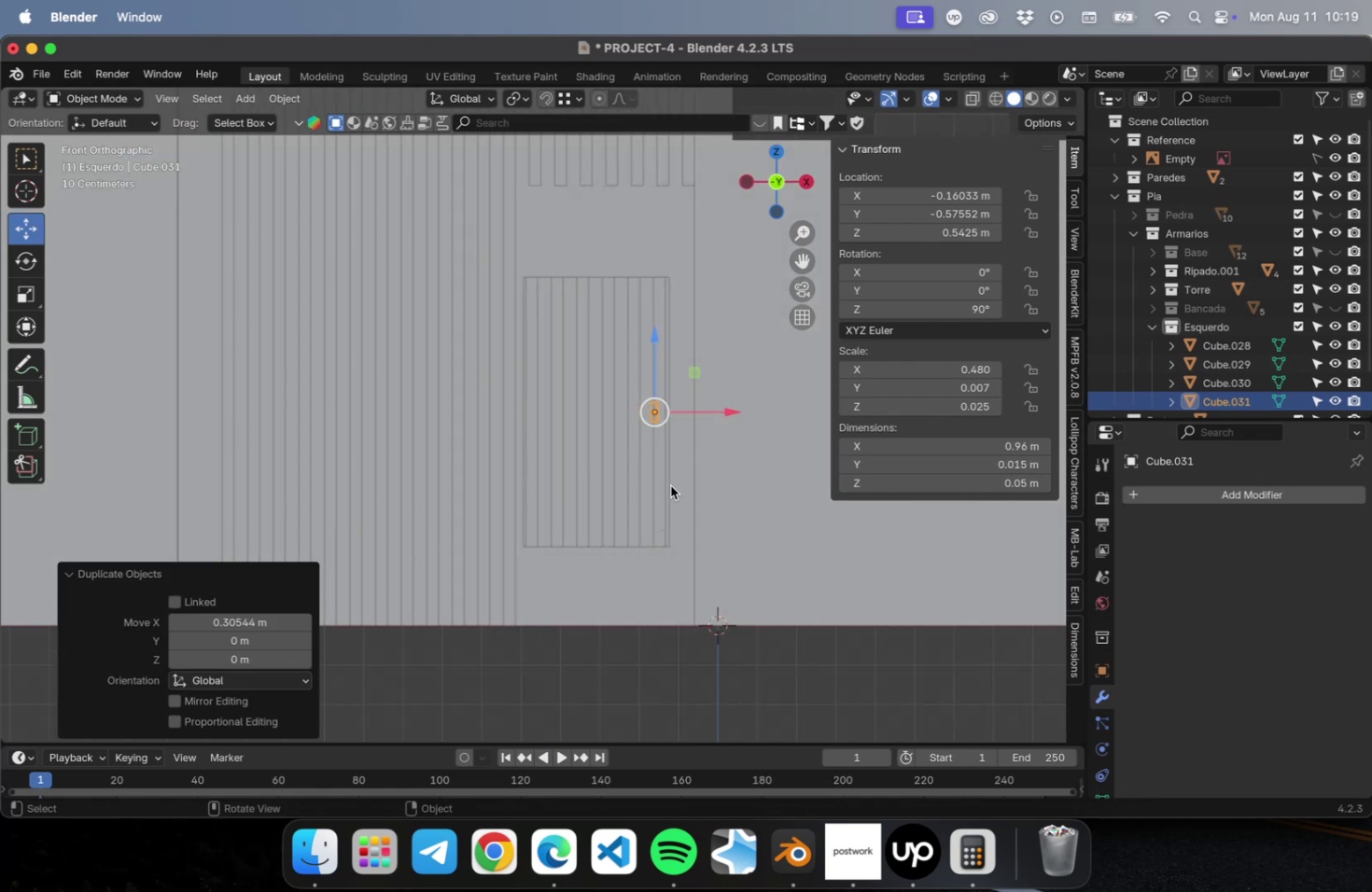 
scroll: coordinate [706, 414], scroll_direction: up, amount: 28.0
 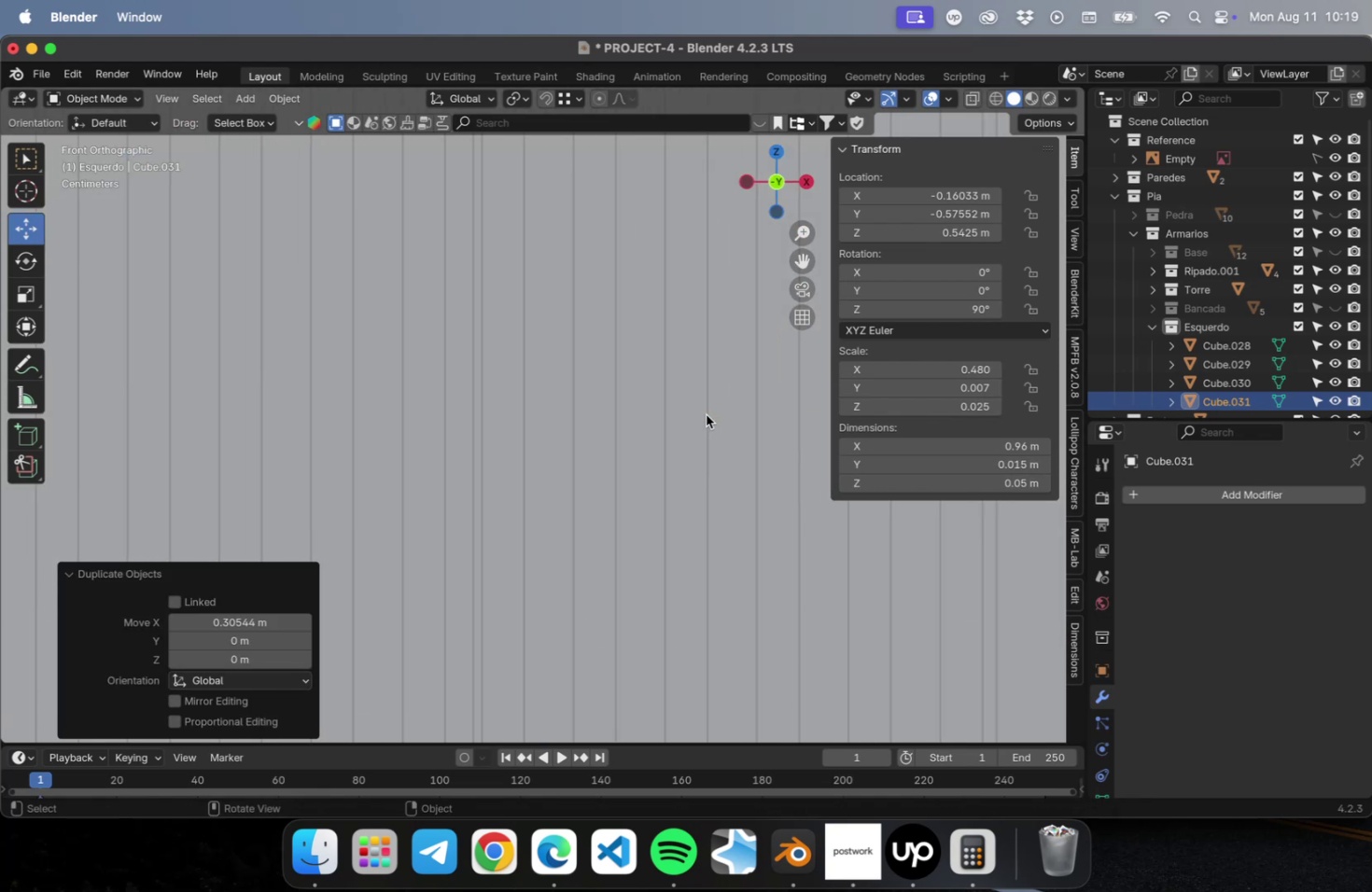 
hold_key(key=ShiftLeft, duration=0.48)
 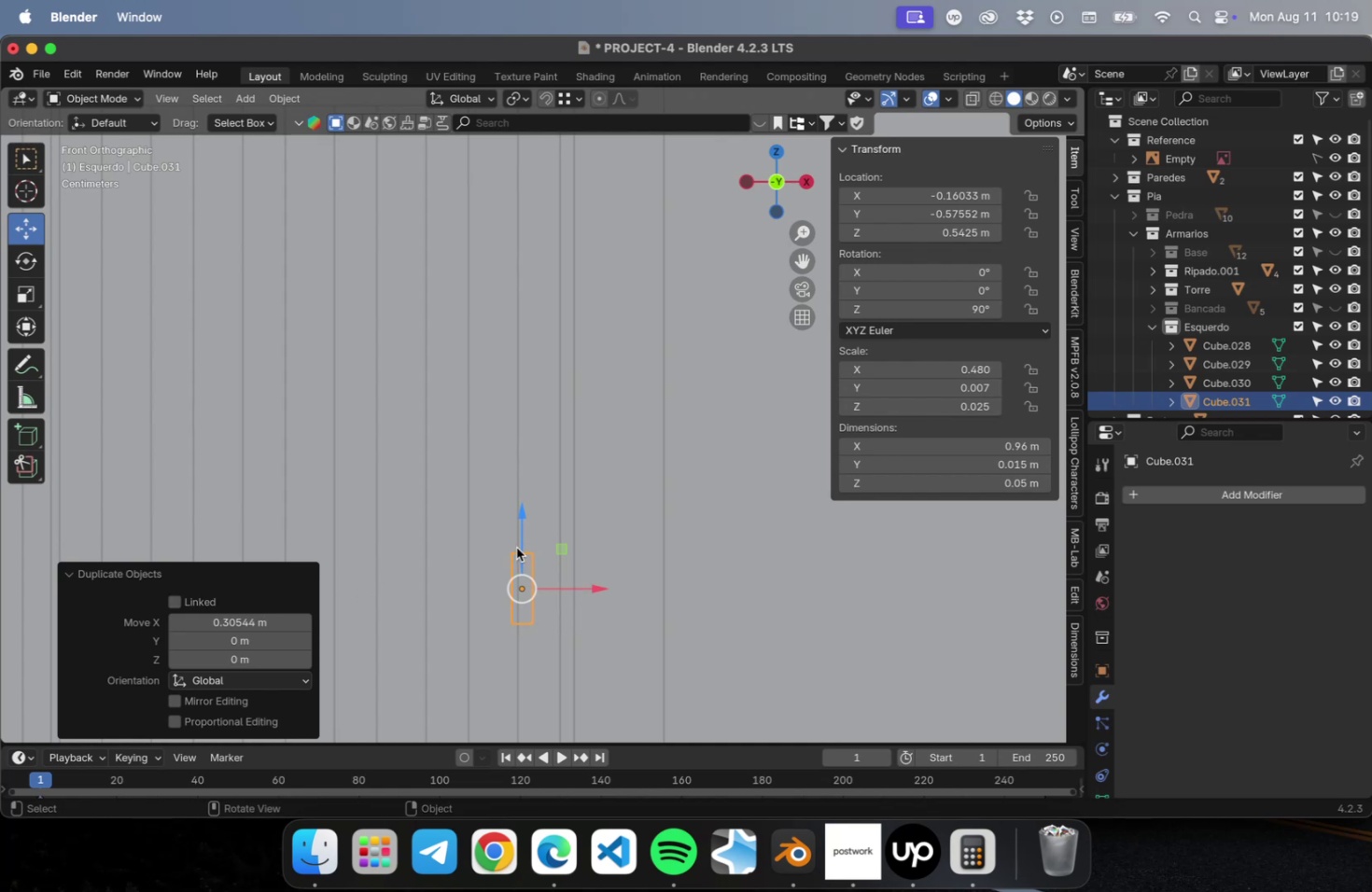 
left_click_drag(start_coordinate=[527, 516], to_coordinate=[555, 176])
 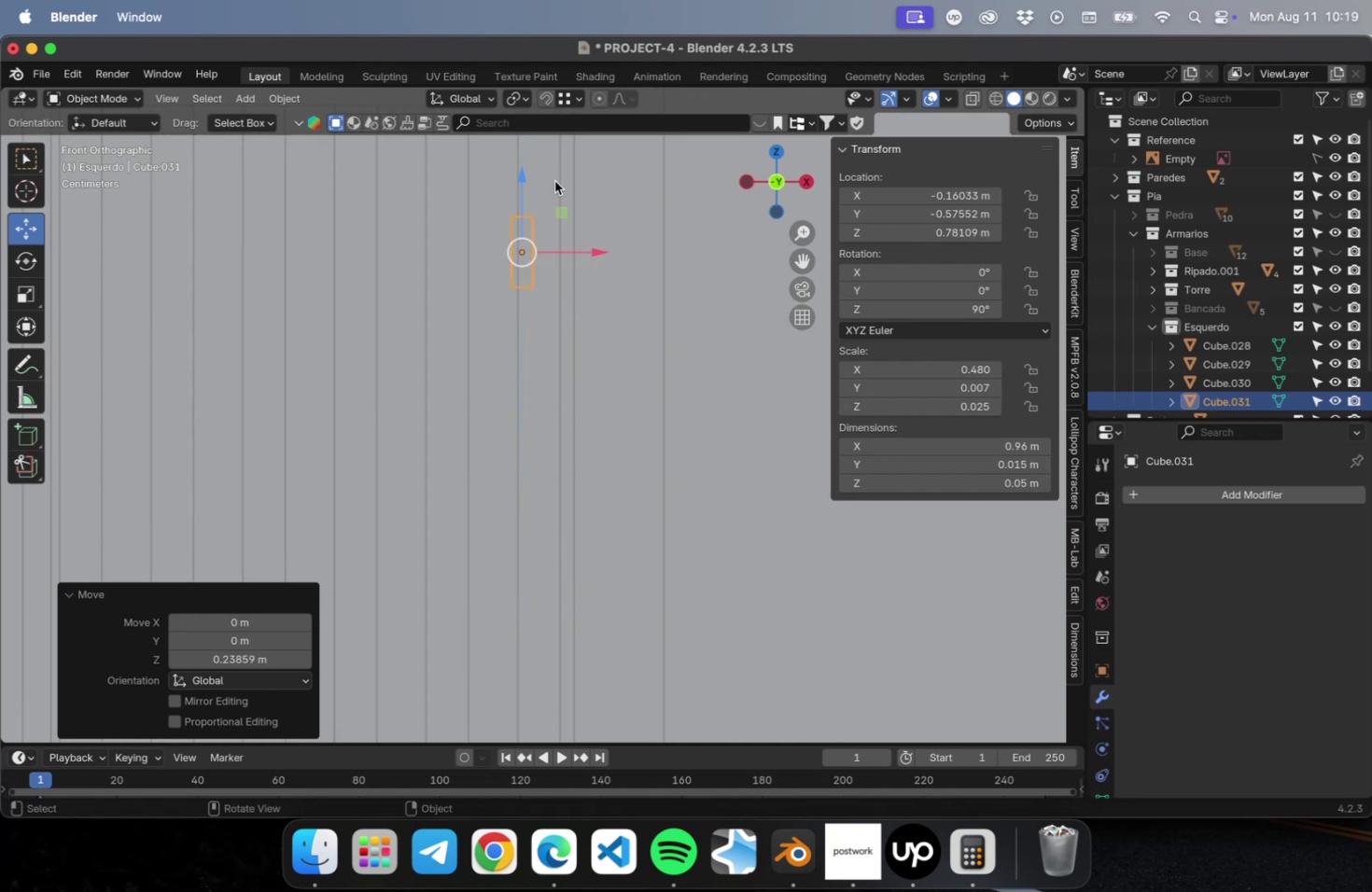 
hold_key(key=ShiftLeft, duration=0.55)
 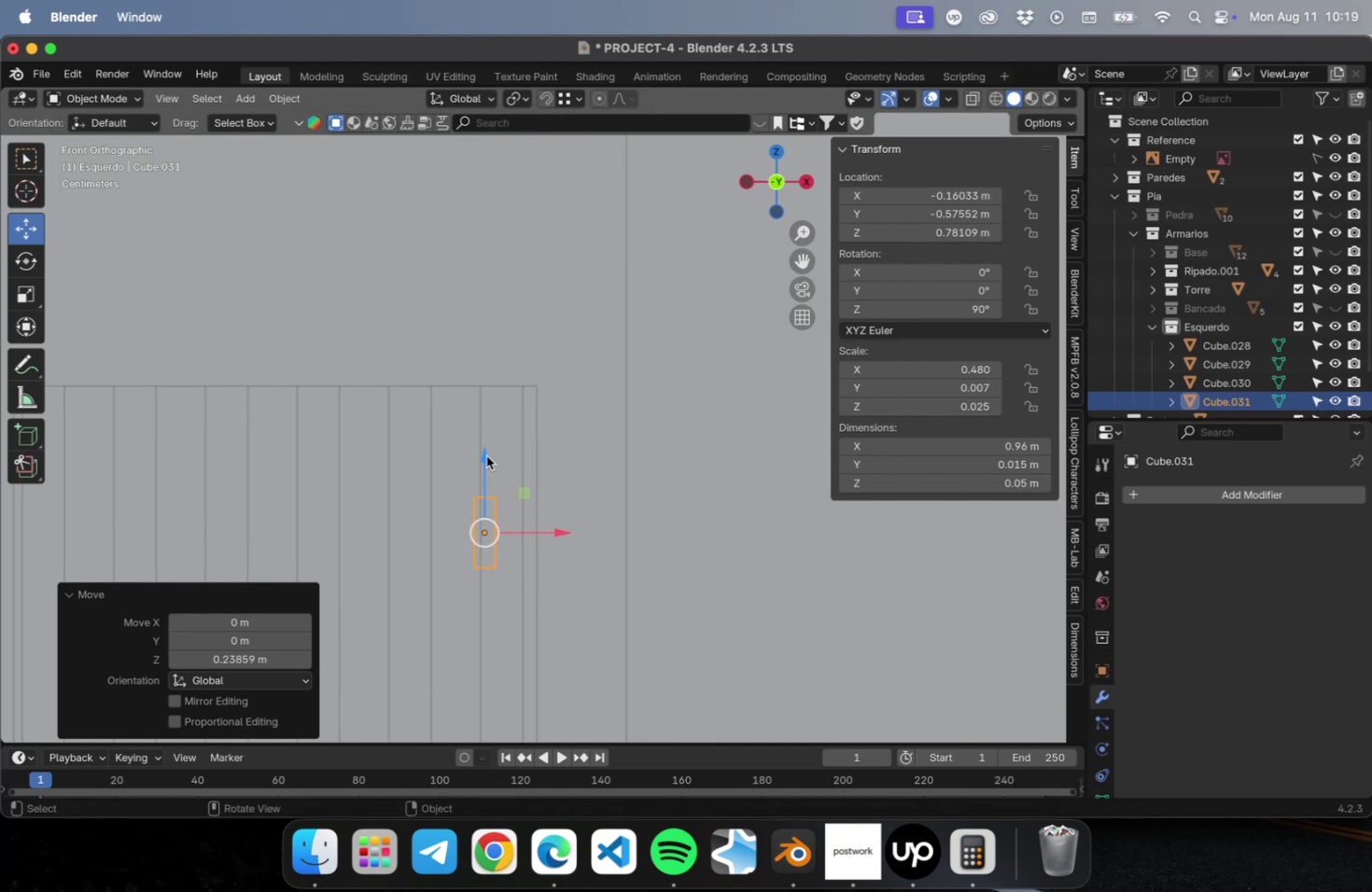 
left_click_drag(start_coordinate=[483, 455], to_coordinate=[481, 341])
 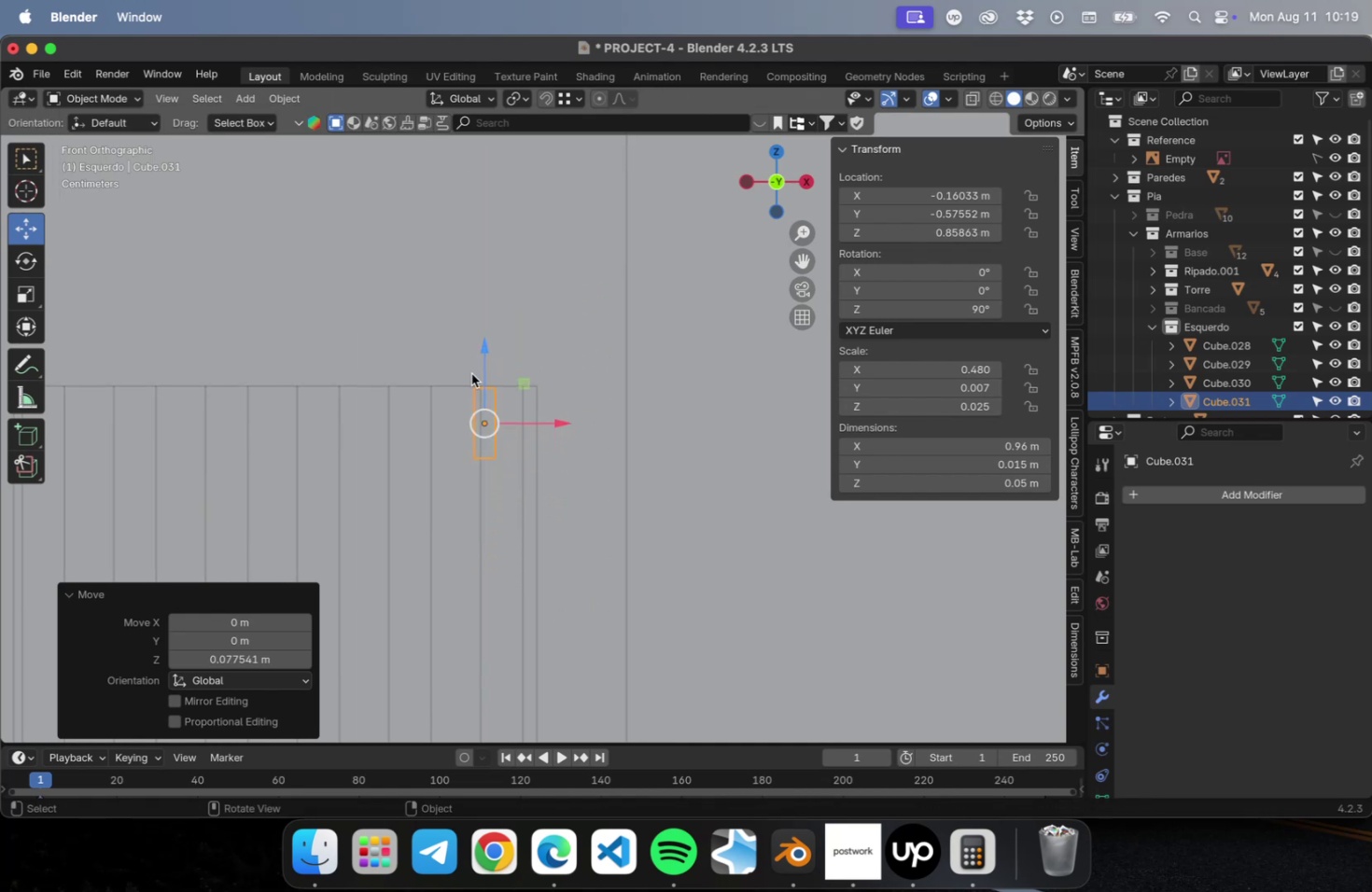 
scroll: coordinate [471, 372], scroll_direction: up, amount: 39.0
 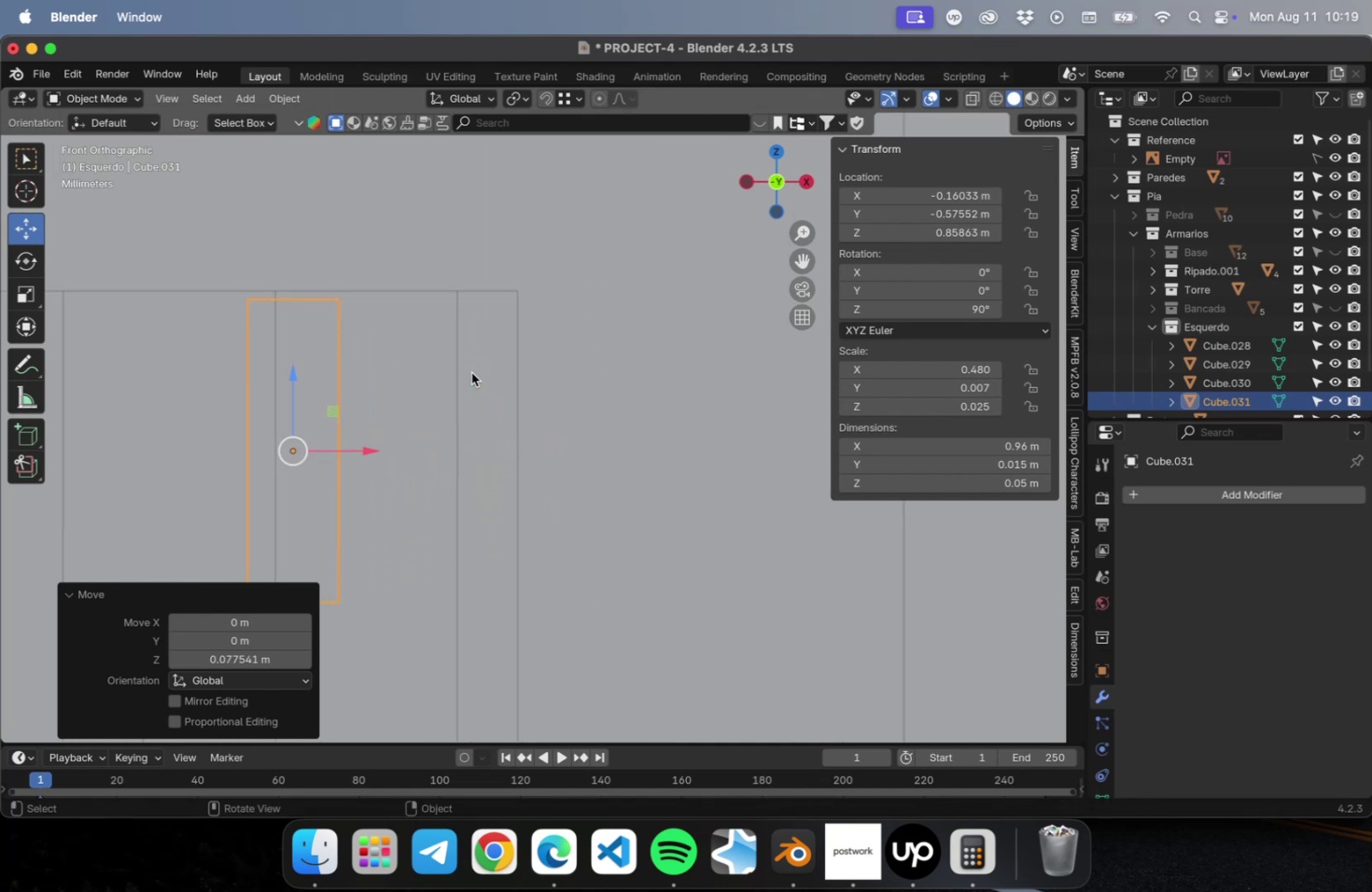 
hold_key(key=ShiftLeft, duration=0.57)
 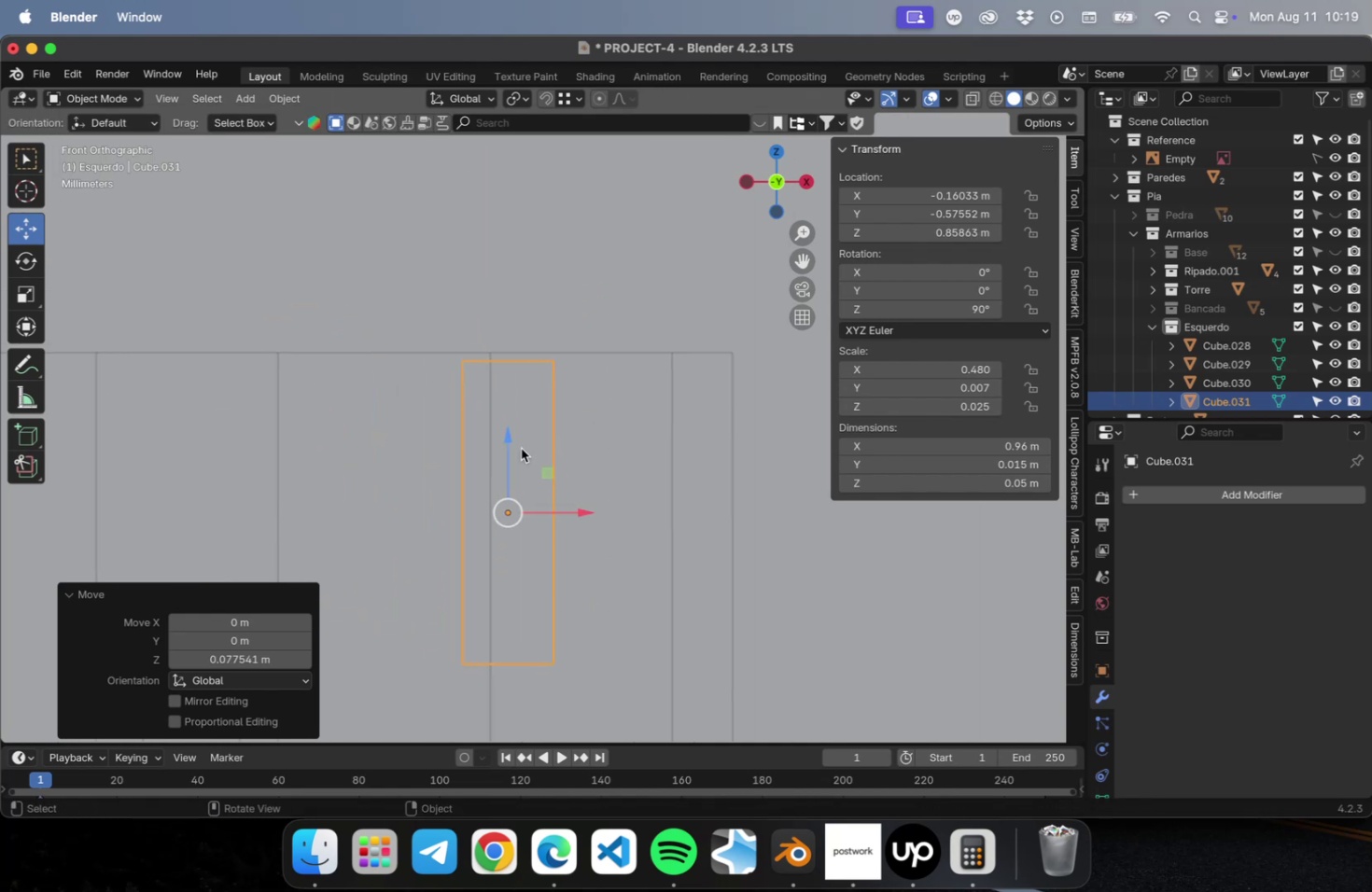 
scroll: coordinate [522, 448], scroll_direction: up, amount: 22.0
 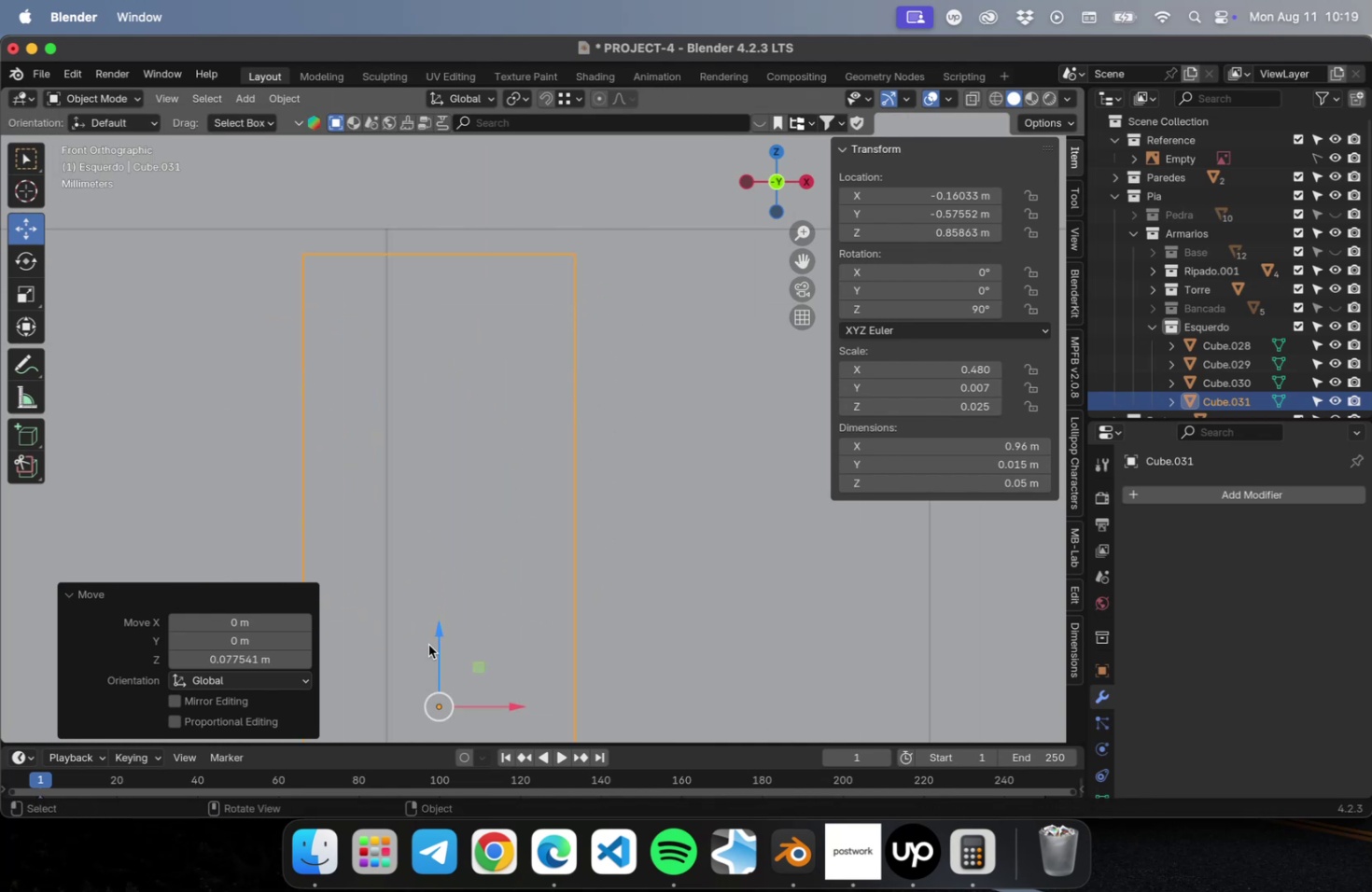 
left_click_drag(start_coordinate=[434, 634], to_coordinate=[438, 603])
 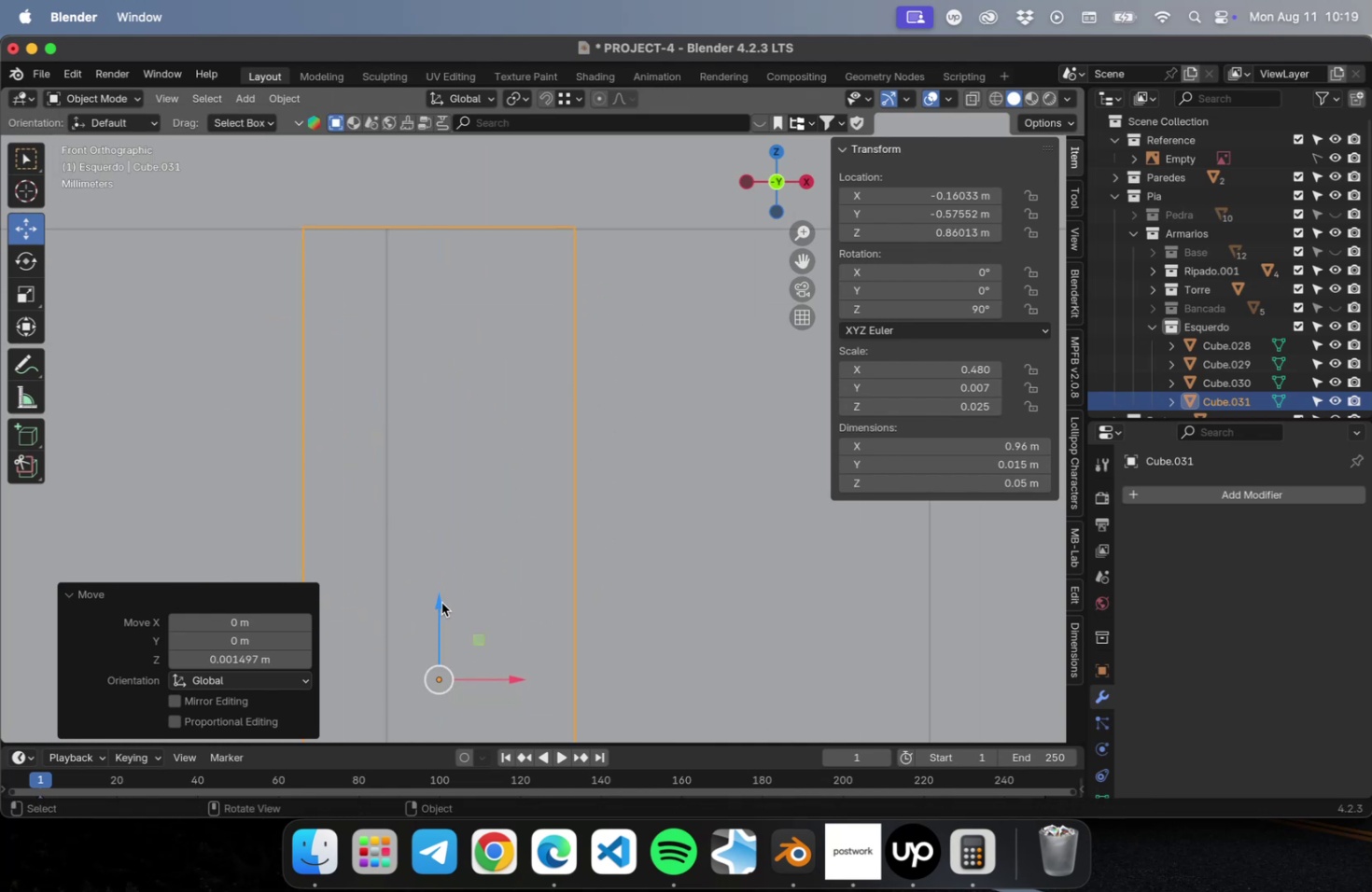 
left_click_drag(start_coordinate=[441, 603], to_coordinate=[437, 608])
 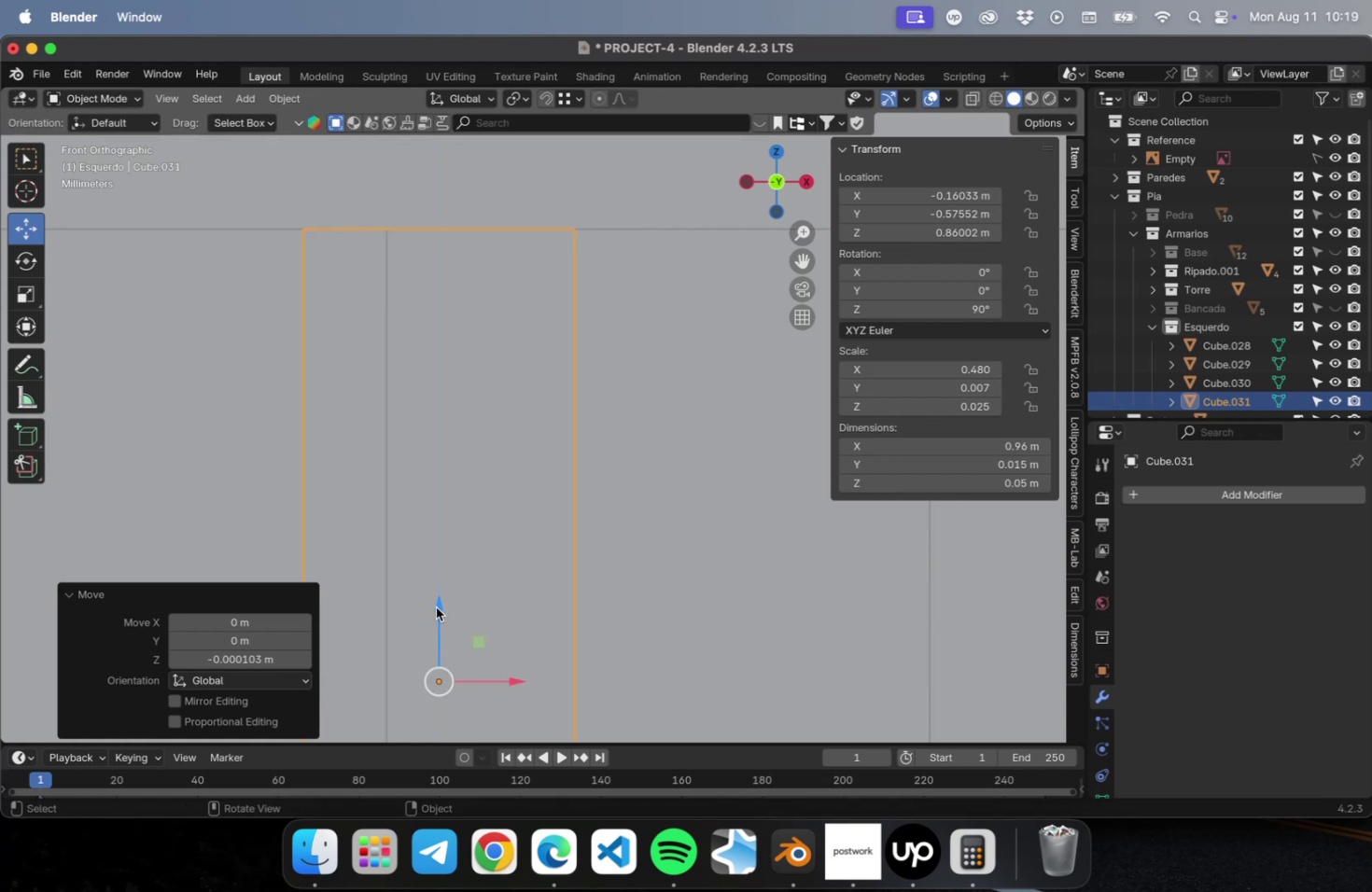 
scroll: coordinate [716, 702], scroll_direction: down, amount: 119.0
 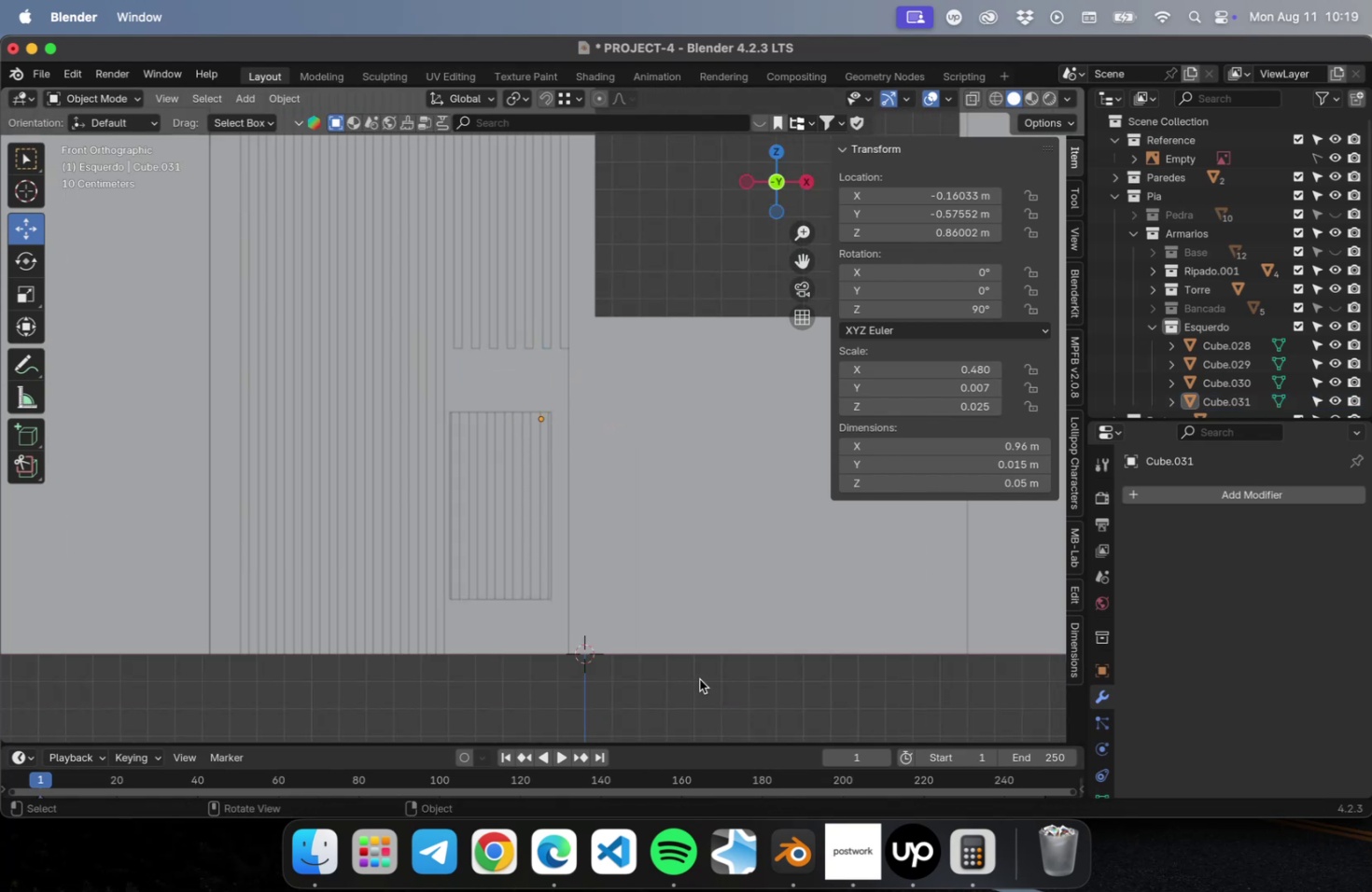 
key(Meta+S)
 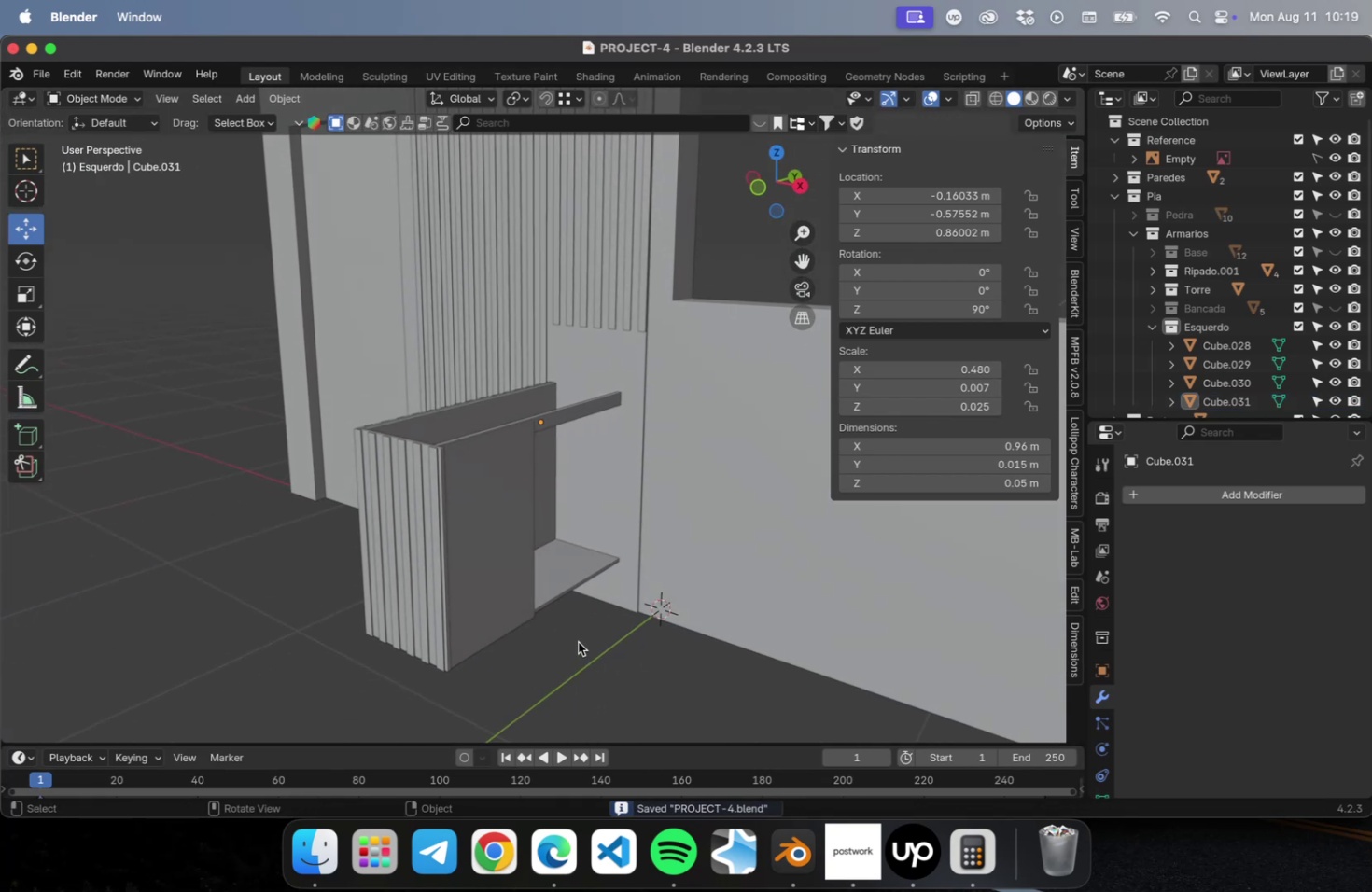 
scroll: coordinate [472, 478], scroll_direction: up, amount: 23.0
 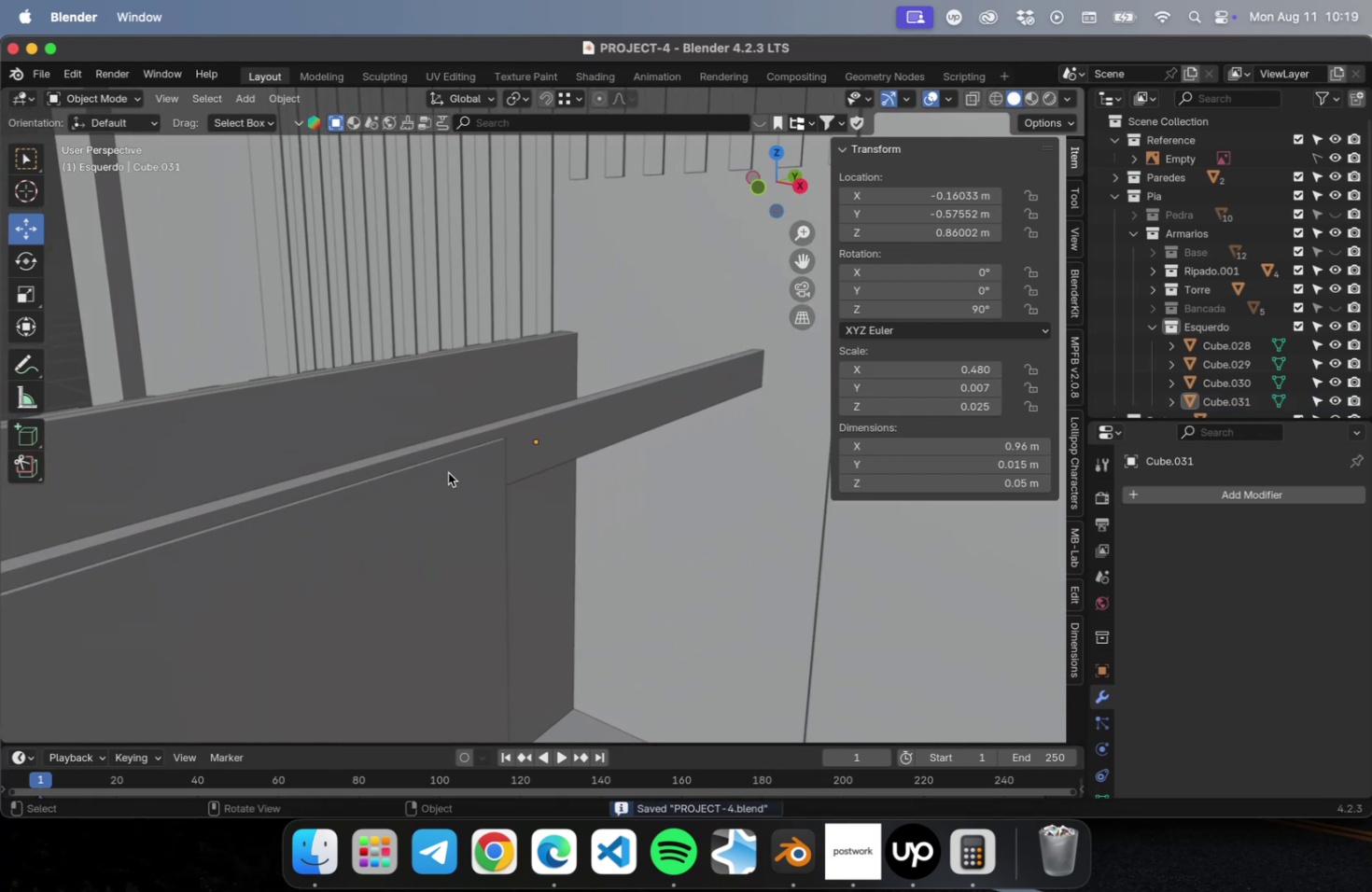 
left_click([448, 472])
 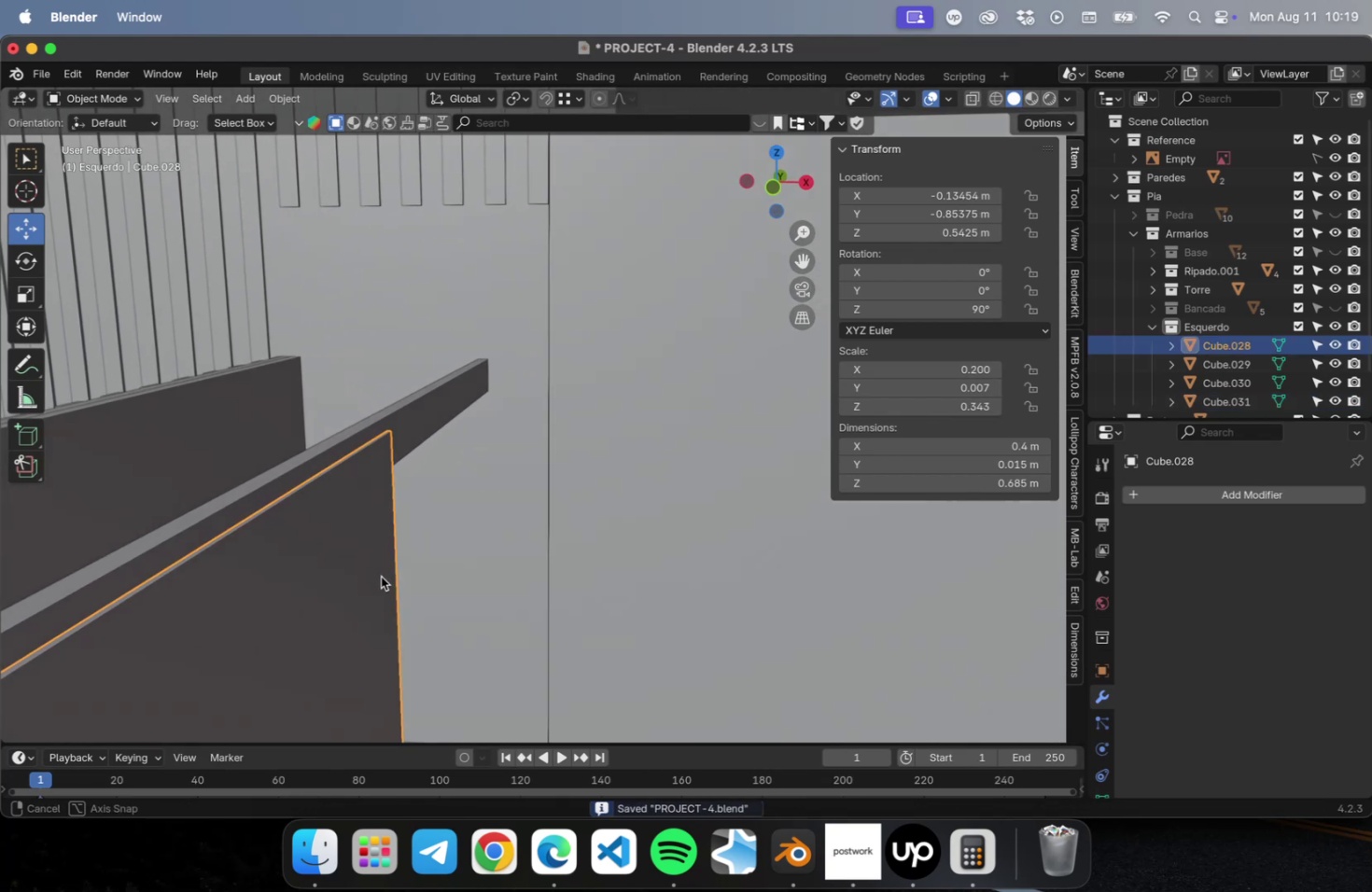 
scroll: coordinate [377, 577], scroll_direction: down, amount: 2.0
 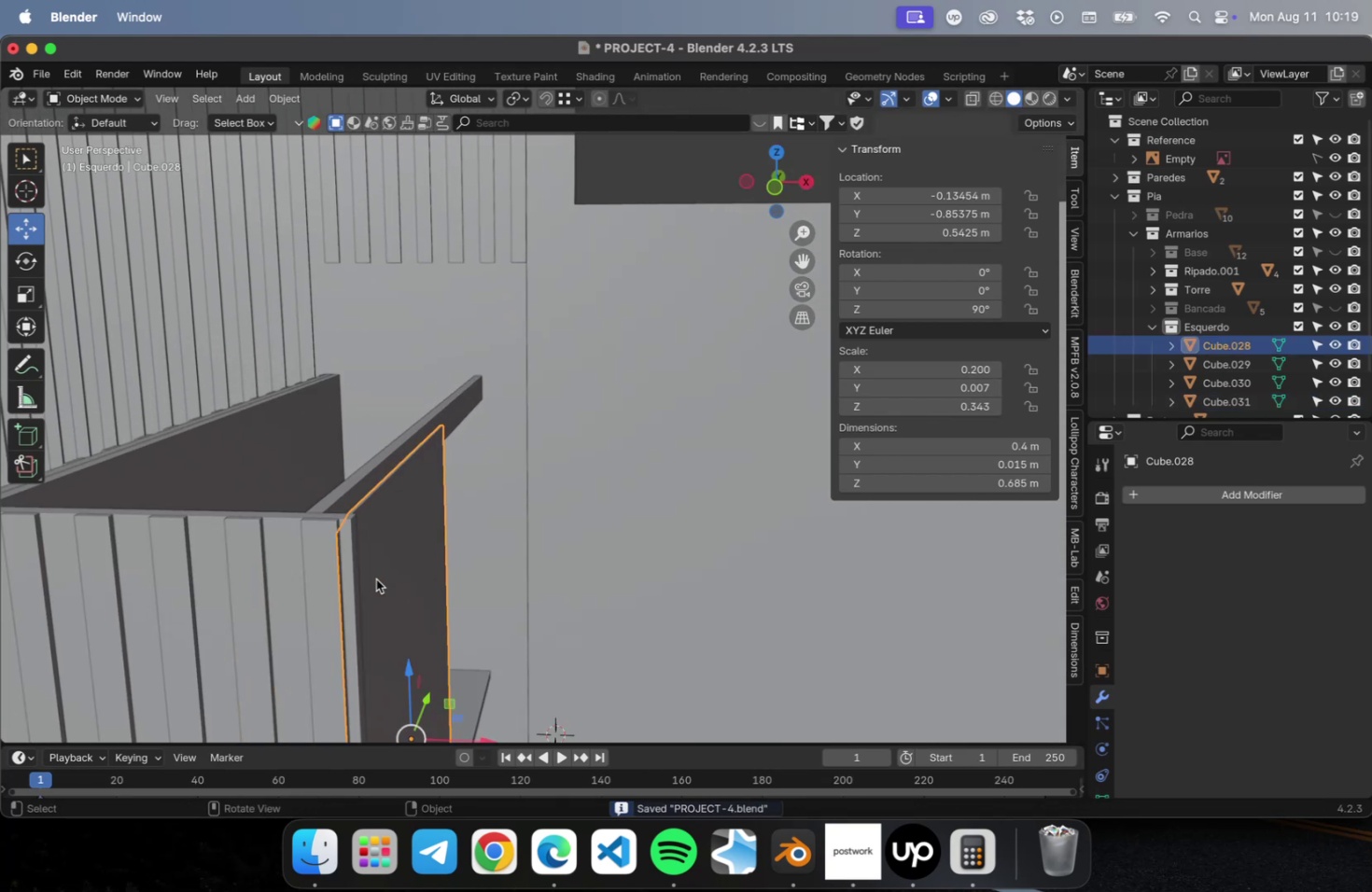 
hold_key(key=ShiftLeft, duration=0.38)
 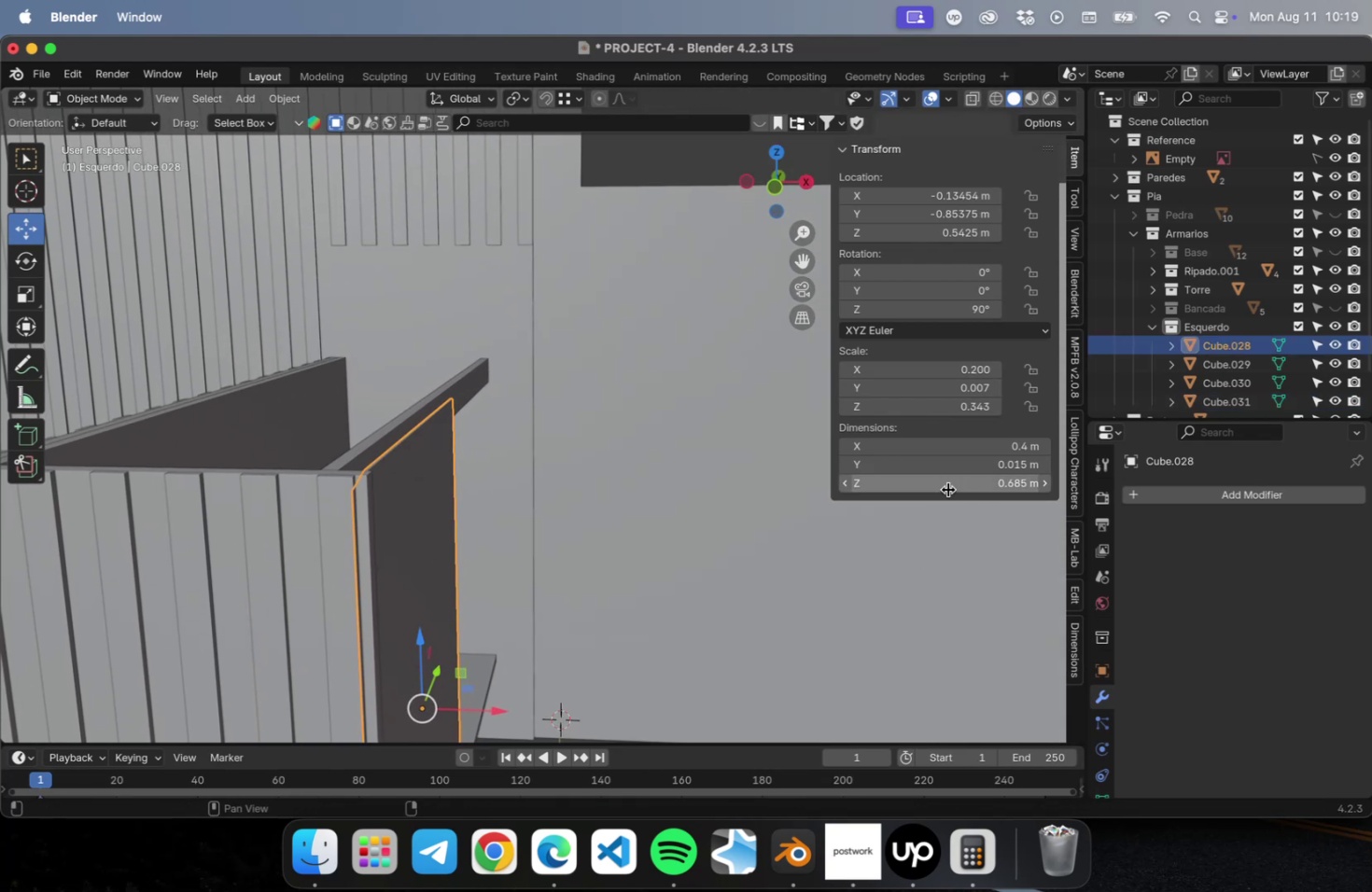 
double_click([945, 483])
 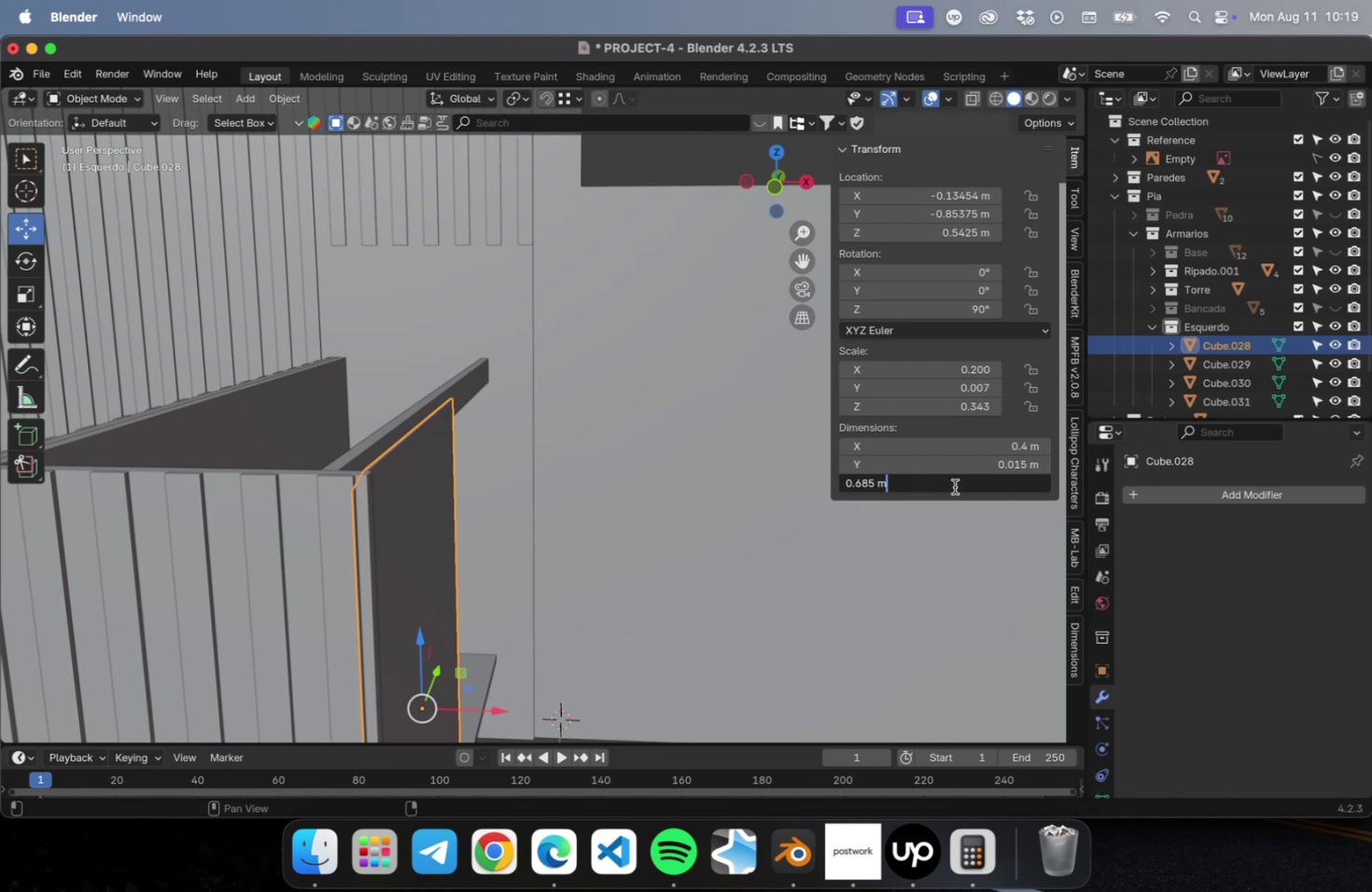 
type(-.03)
 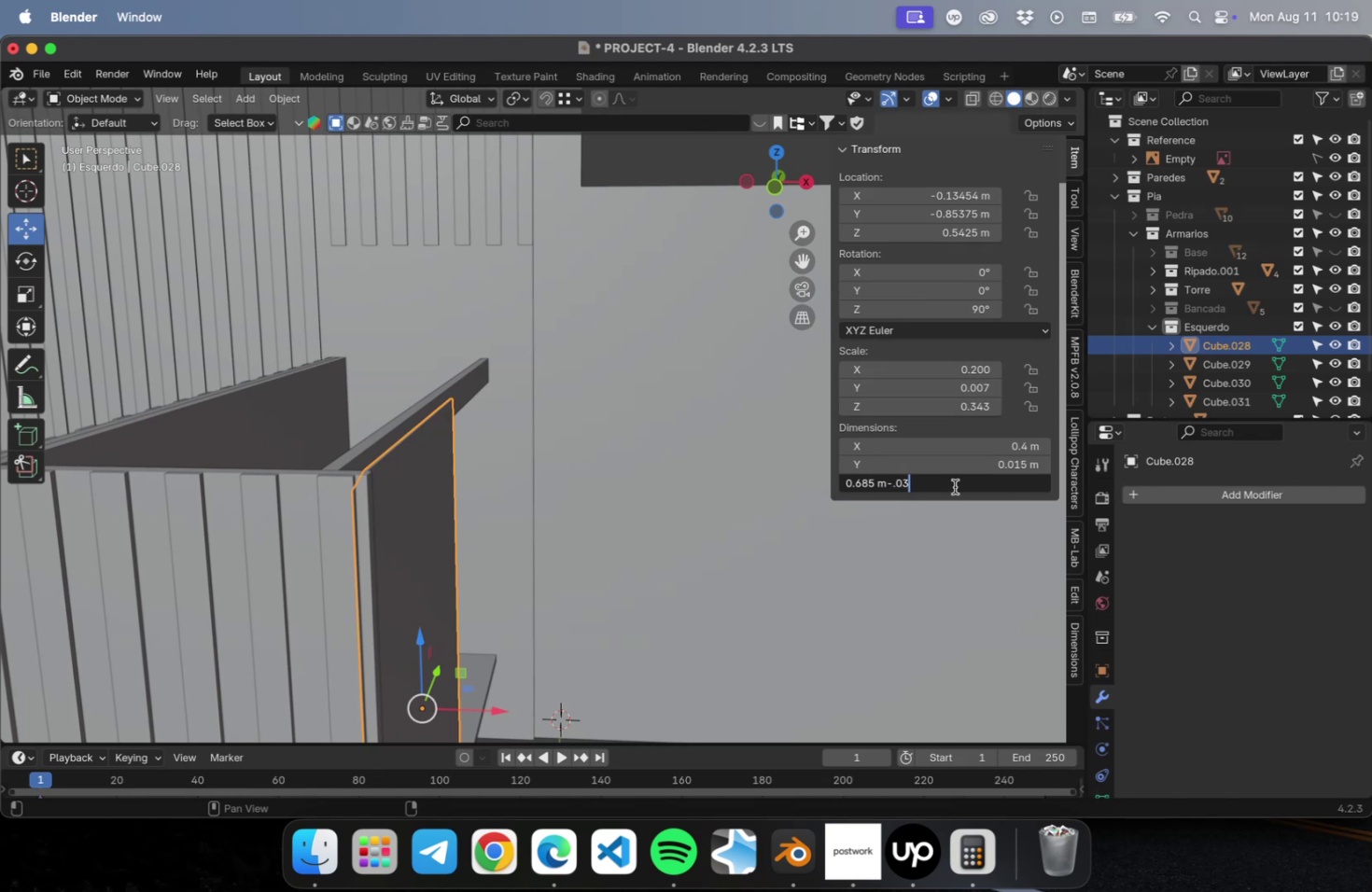 
key(Enter)
 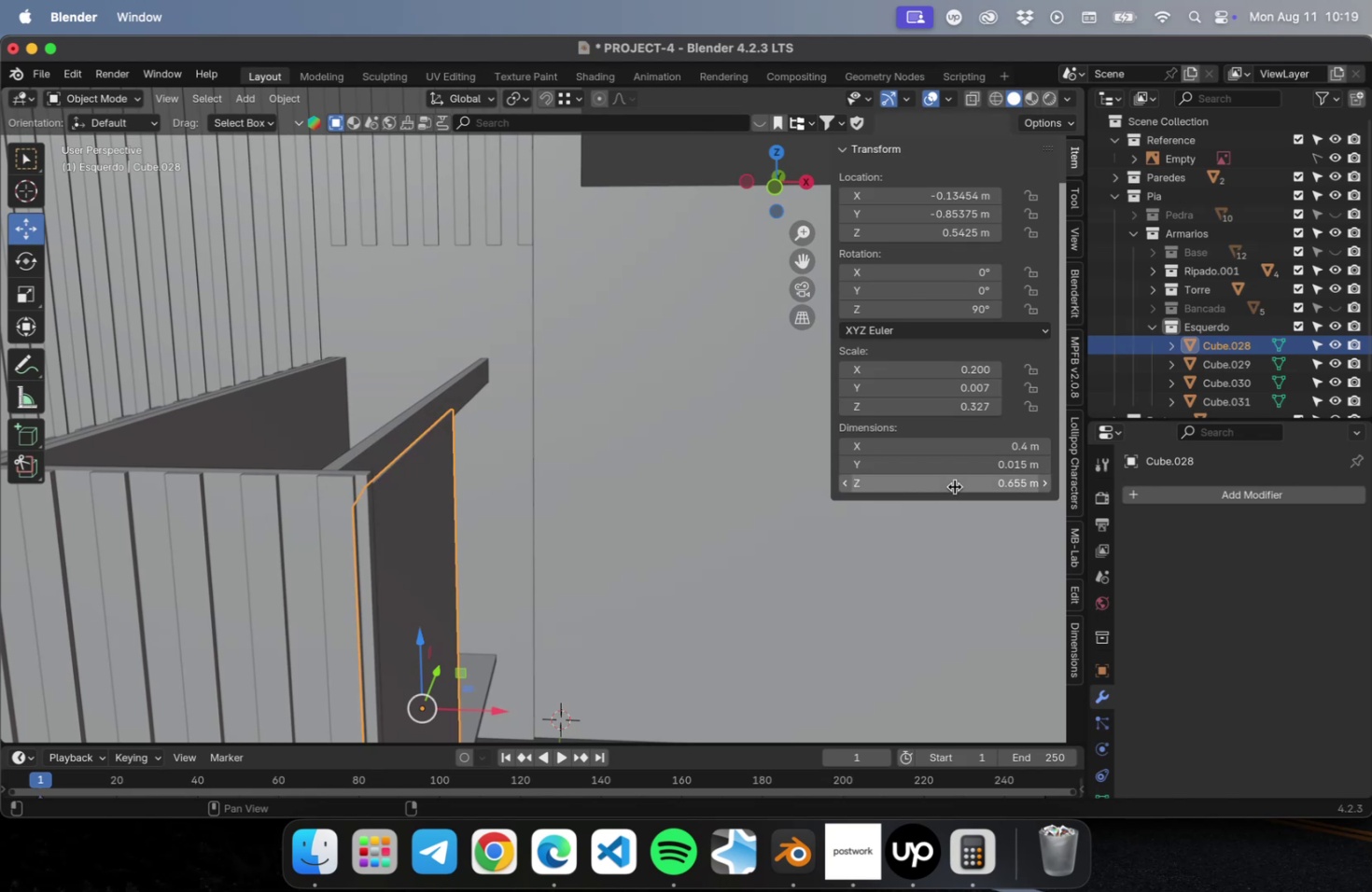 
hold_key(key=ShiftLeft, duration=0.63)
 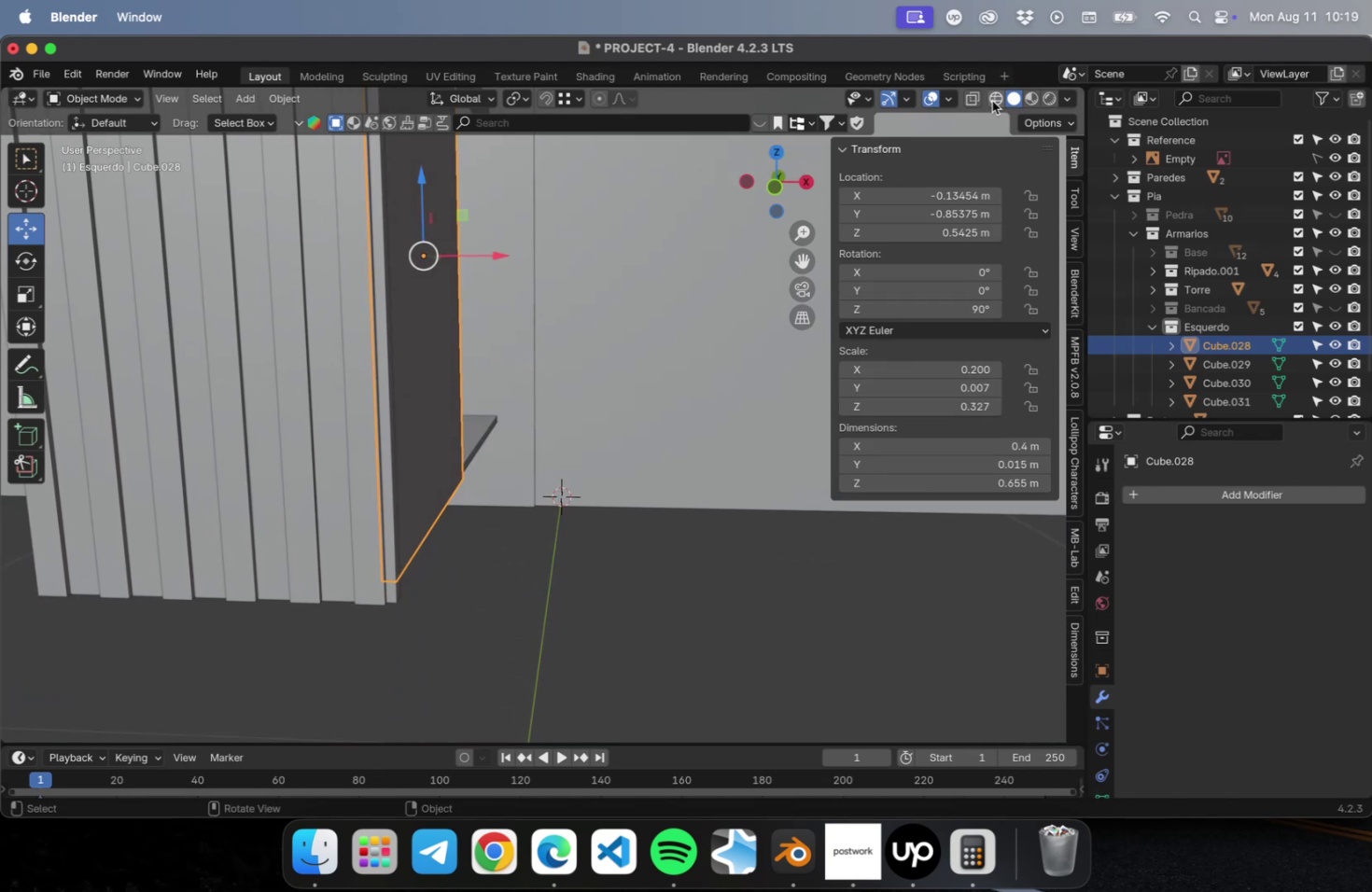 
key(Numpad1)
 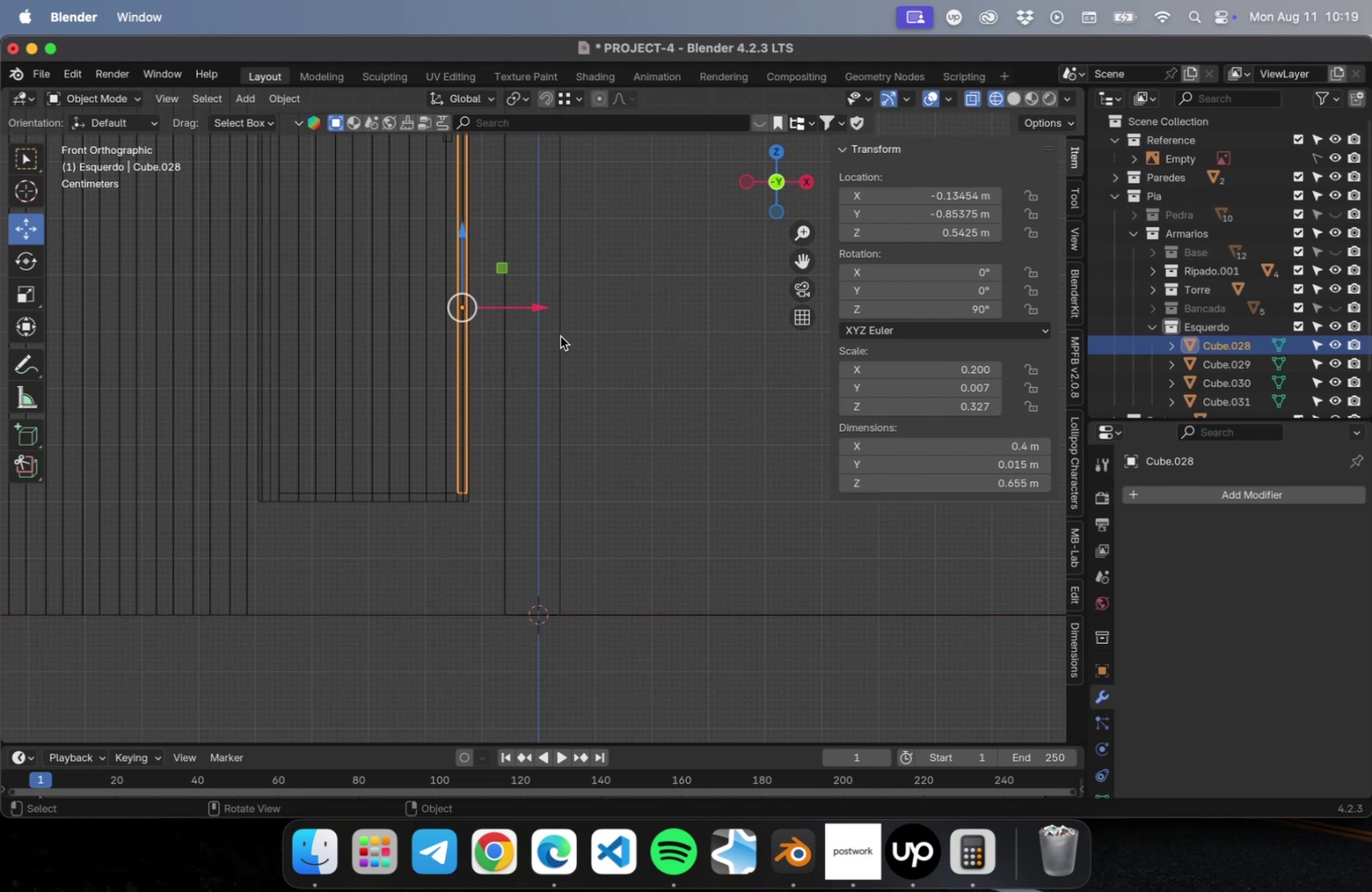 
scroll: coordinate [553, 336], scroll_direction: up, amount: 10.0
 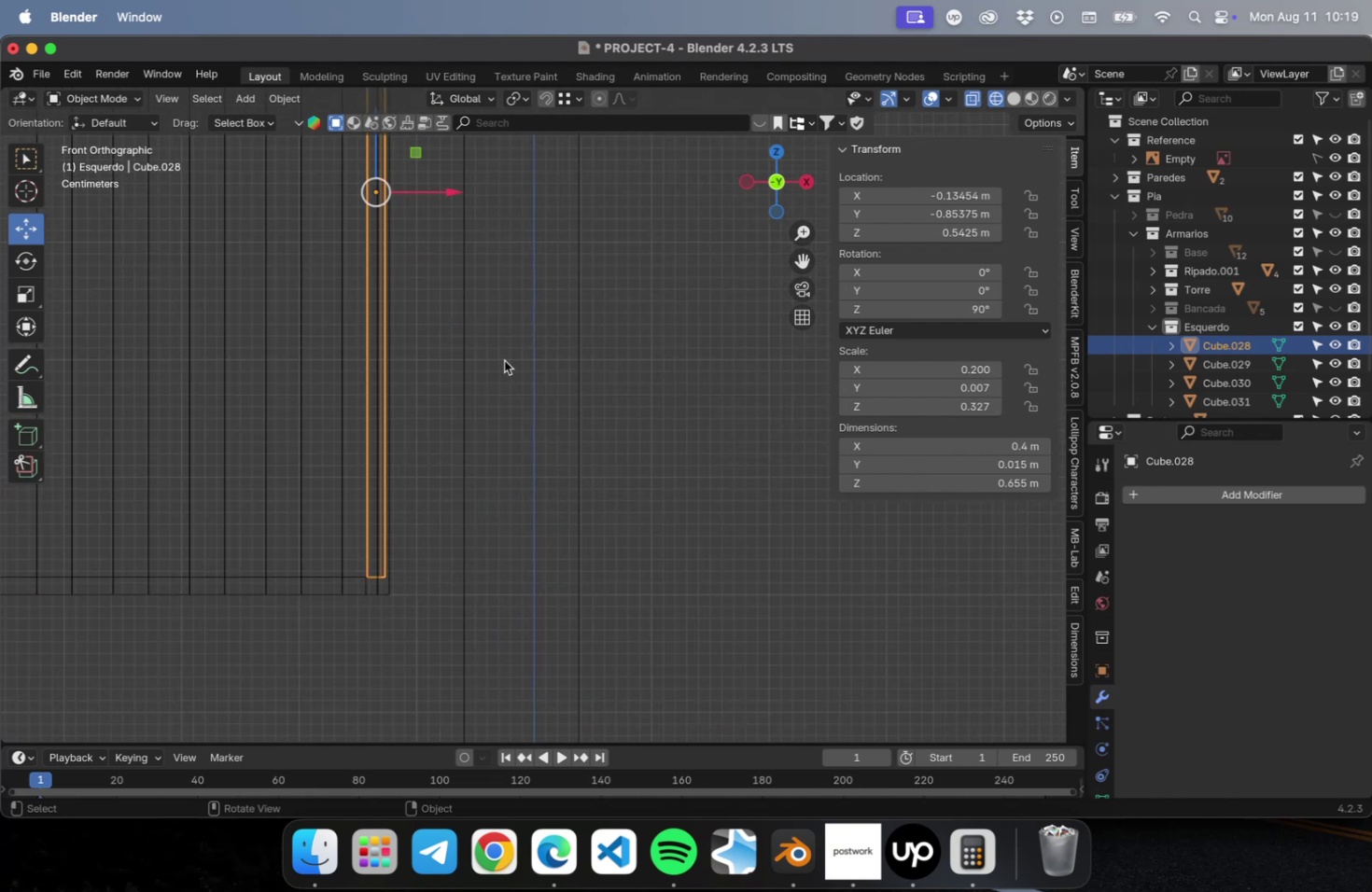 
hold_key(key=ShiftLeft, duration=0.54)
 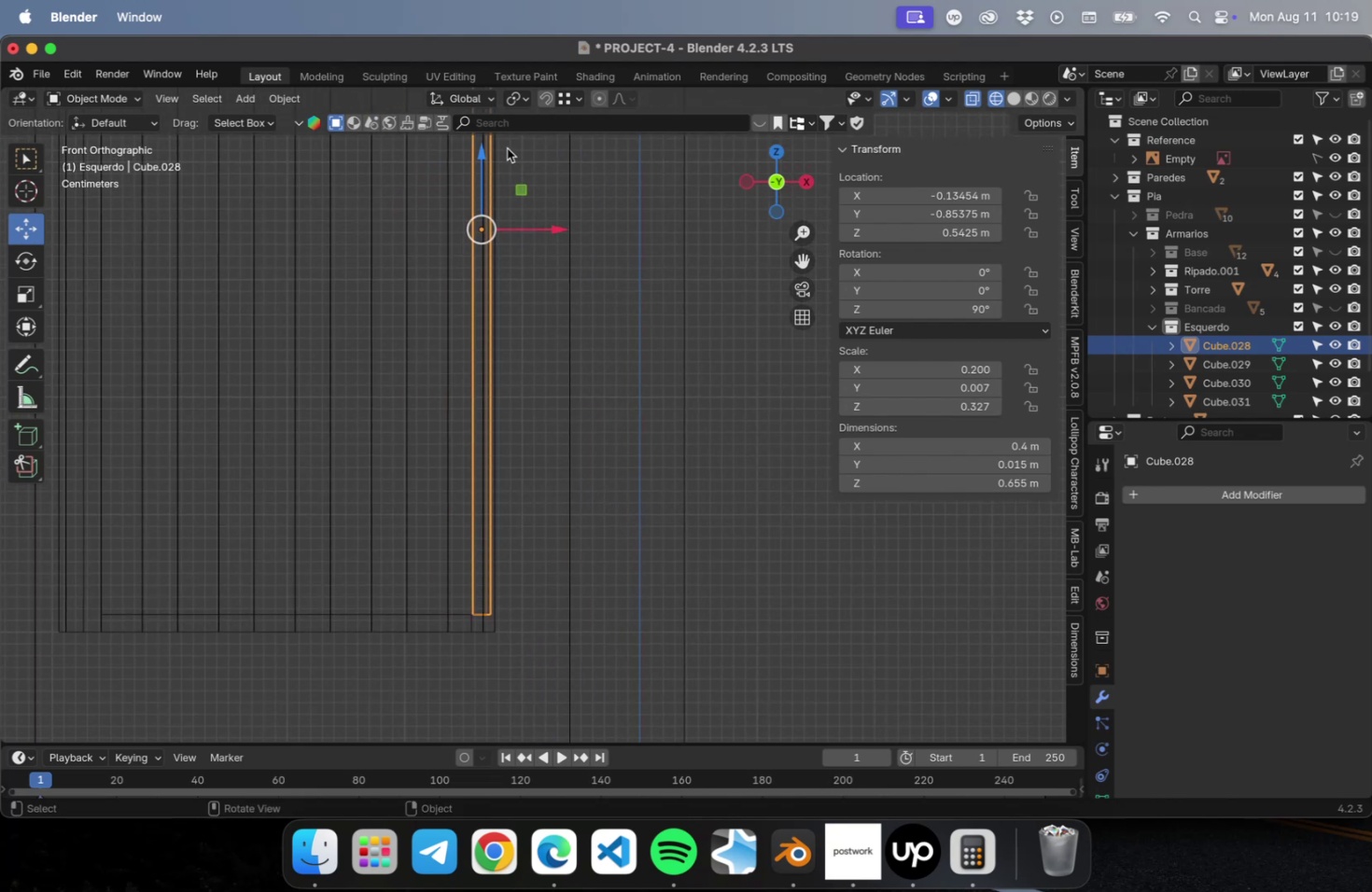 
mouse_move([469, 155])
 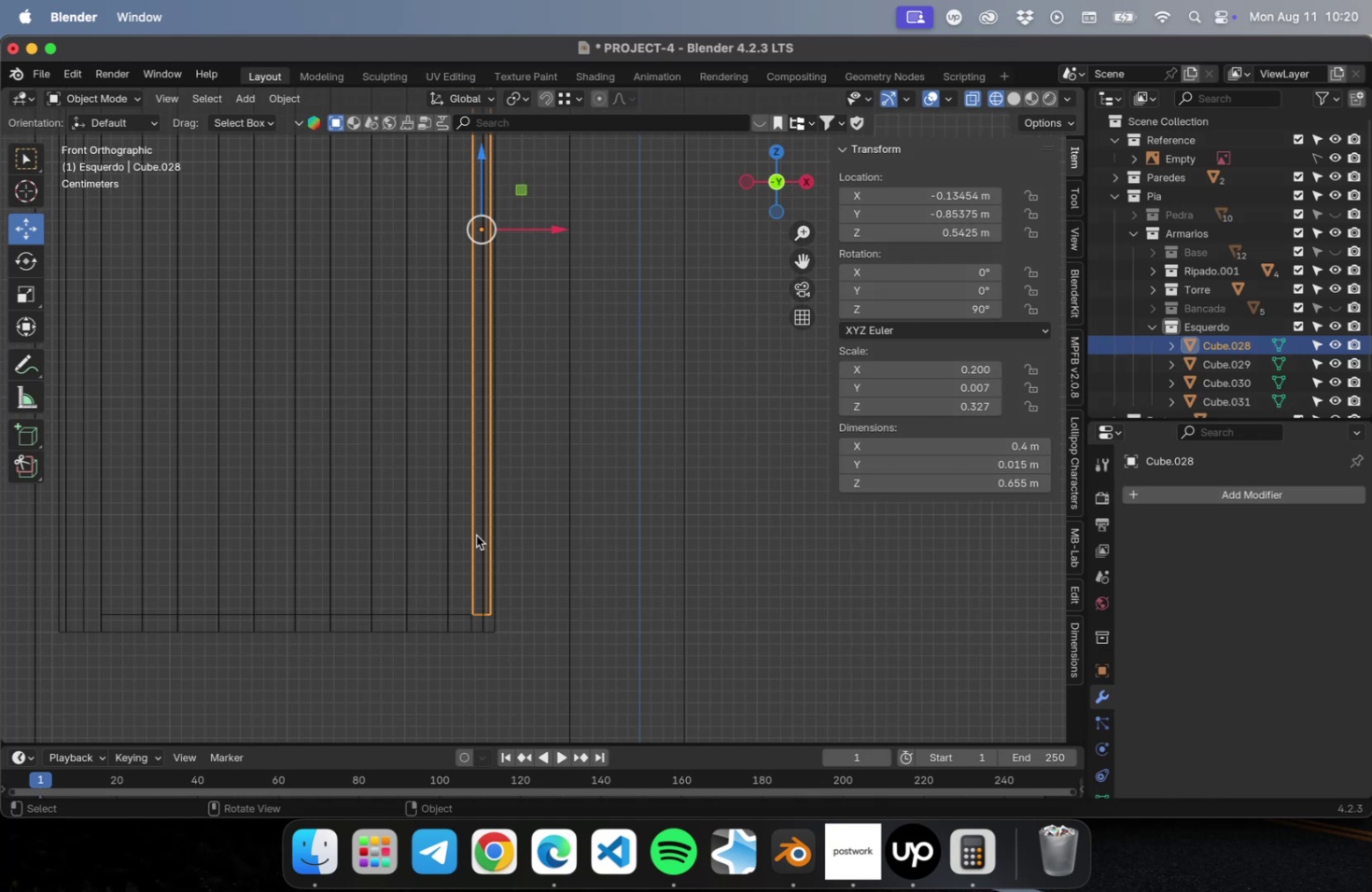 
hold_key(key=ShiftLeft, duration=0.38)
 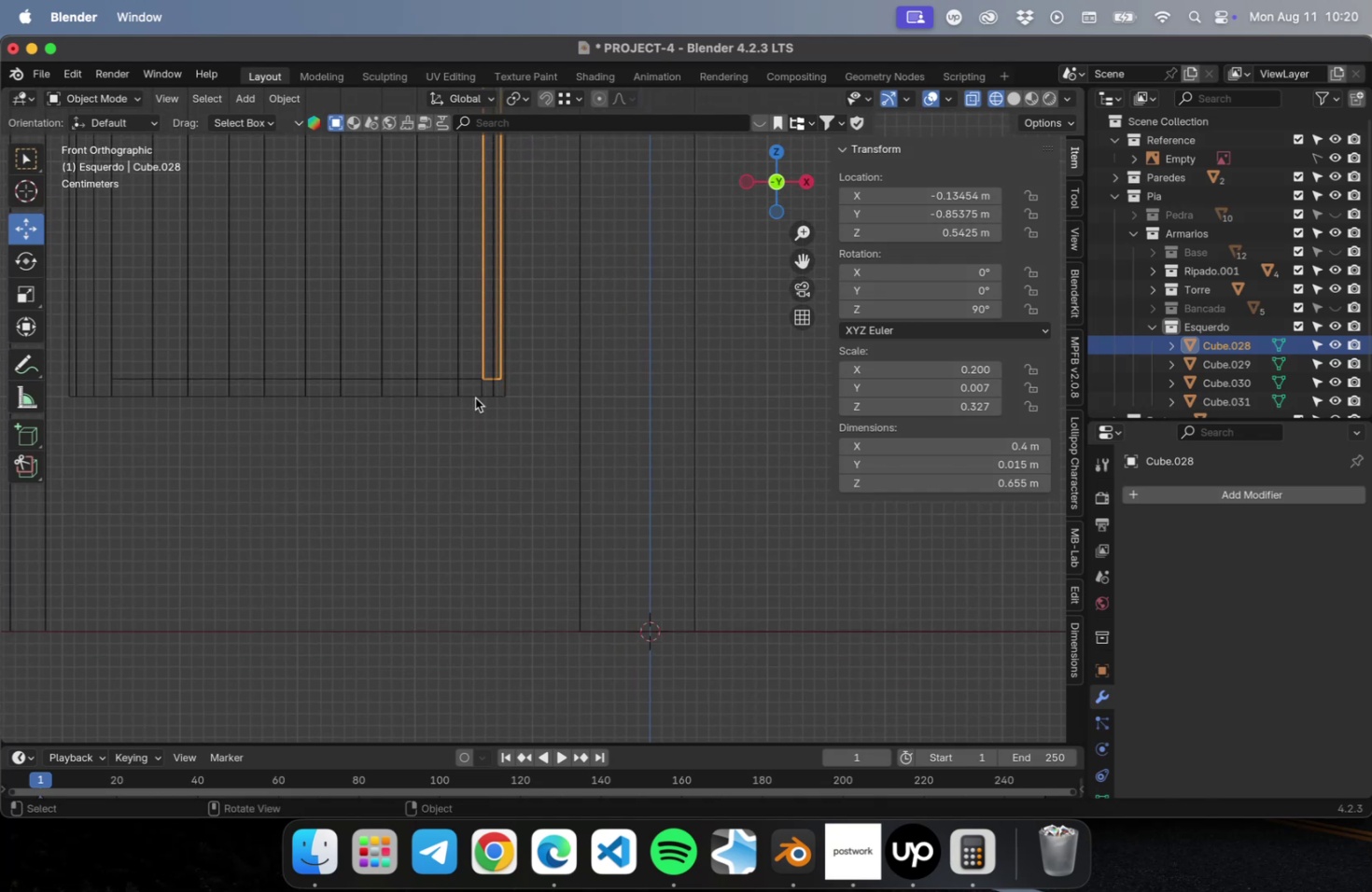 
scroll: coordinate [474, 397], scroll_direction: up, amount: 30.0
 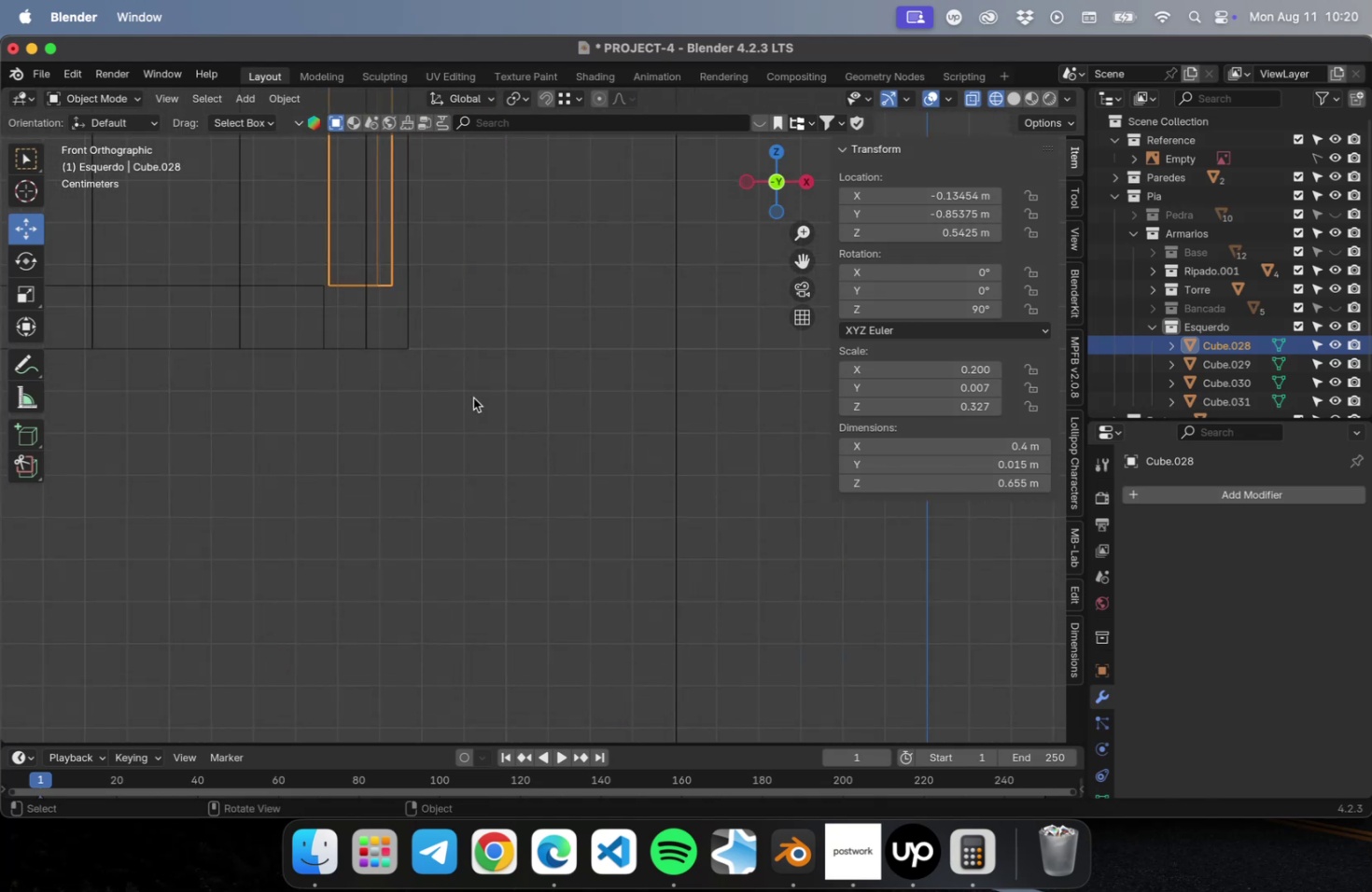 
hold_key(key=ShiftLeft, duration=0.47)
 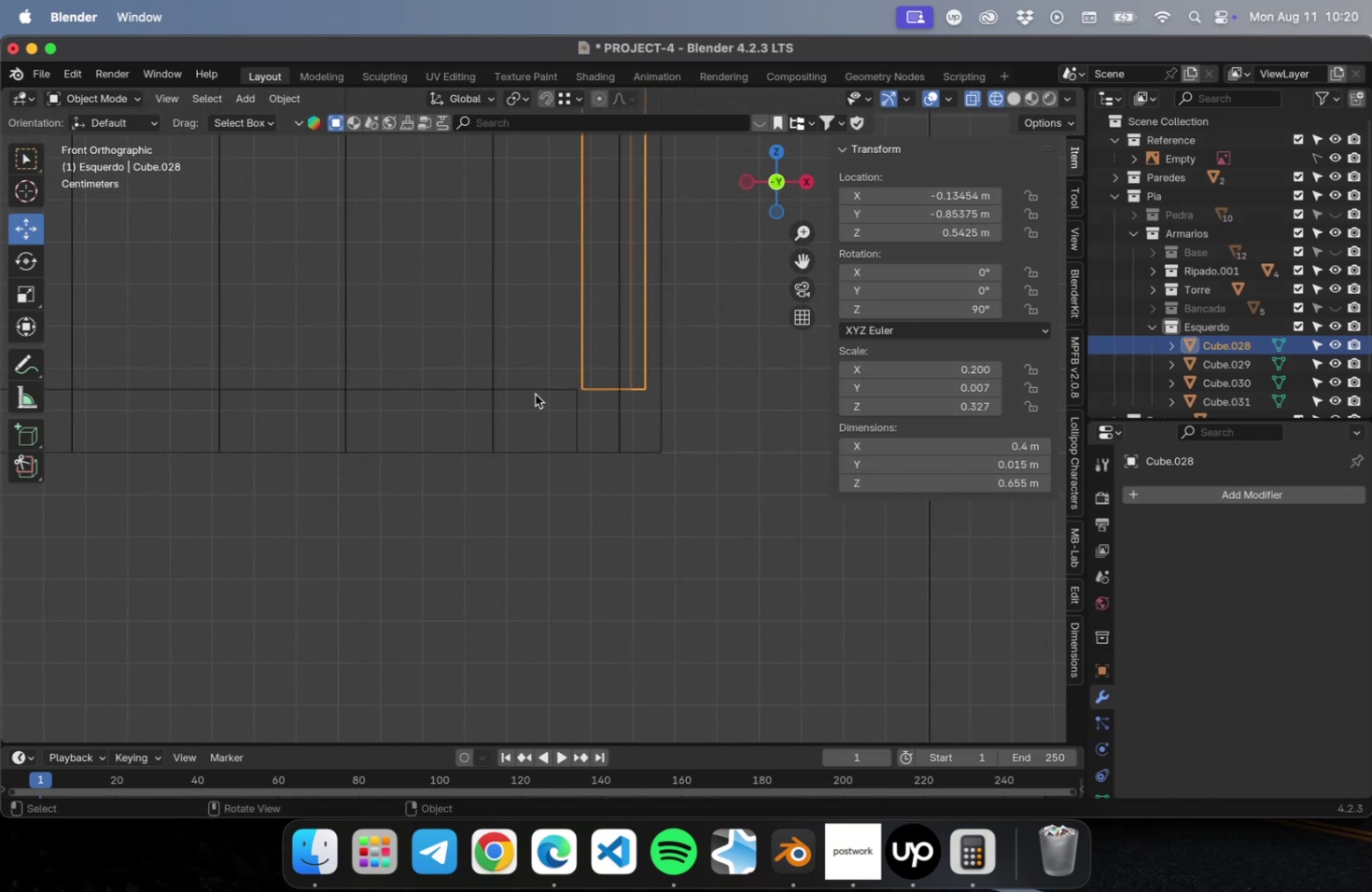 
left_click([535, 394])
 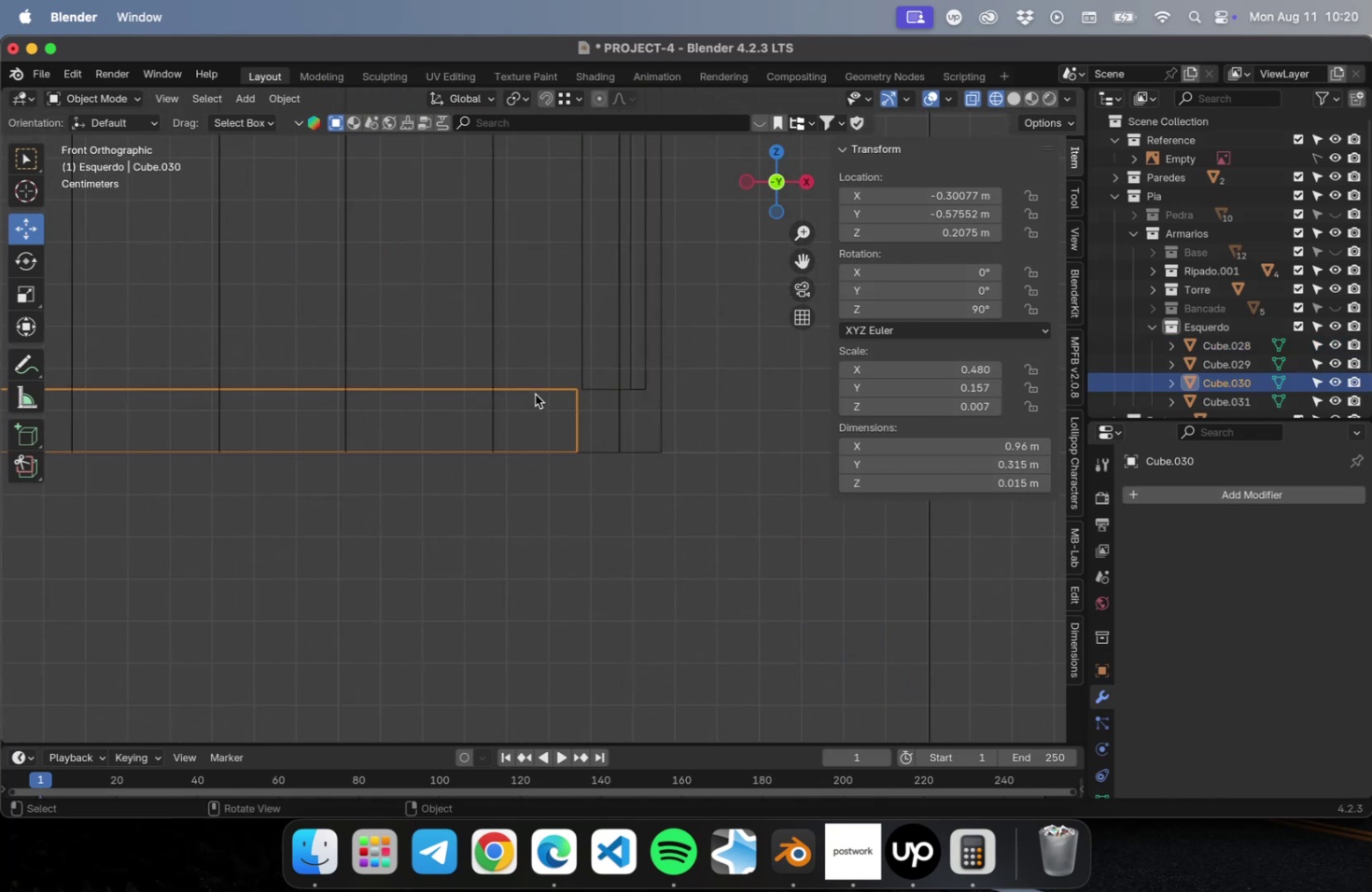 
type(Dz)
 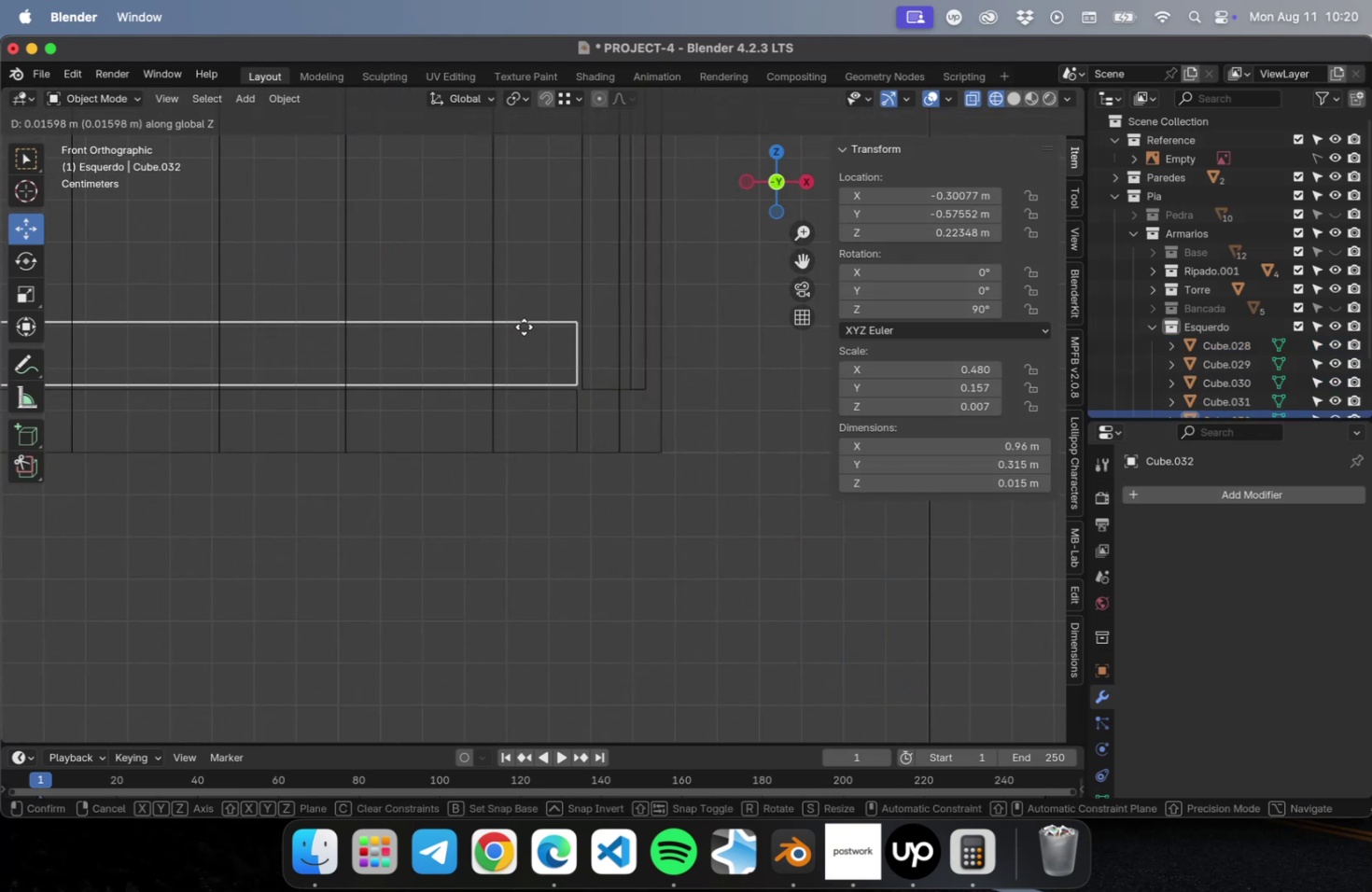 
left_click([524, 328])
 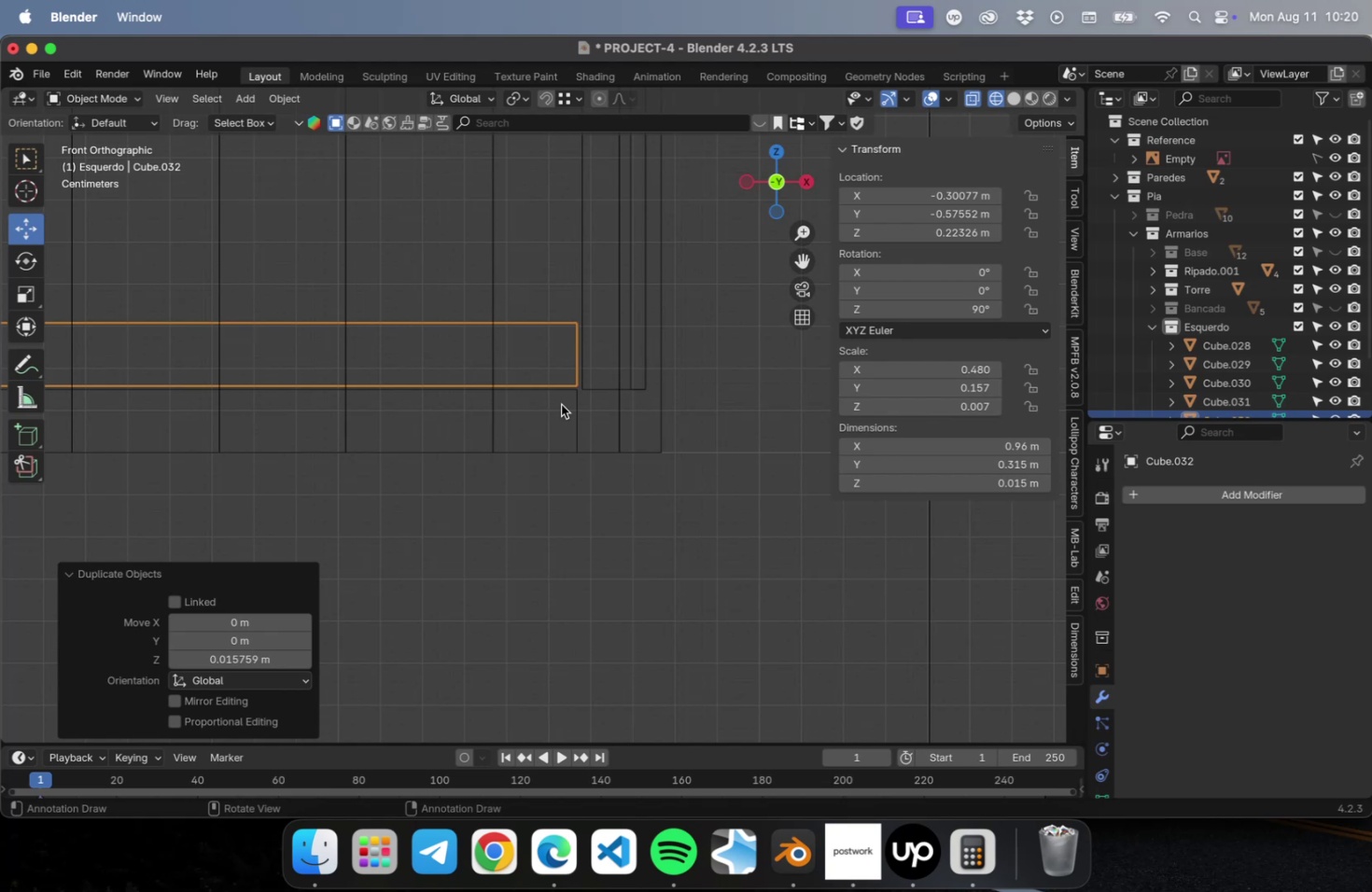 
scroll: coordinate [665, 300], scroll_direction: up, amount: 44.0
 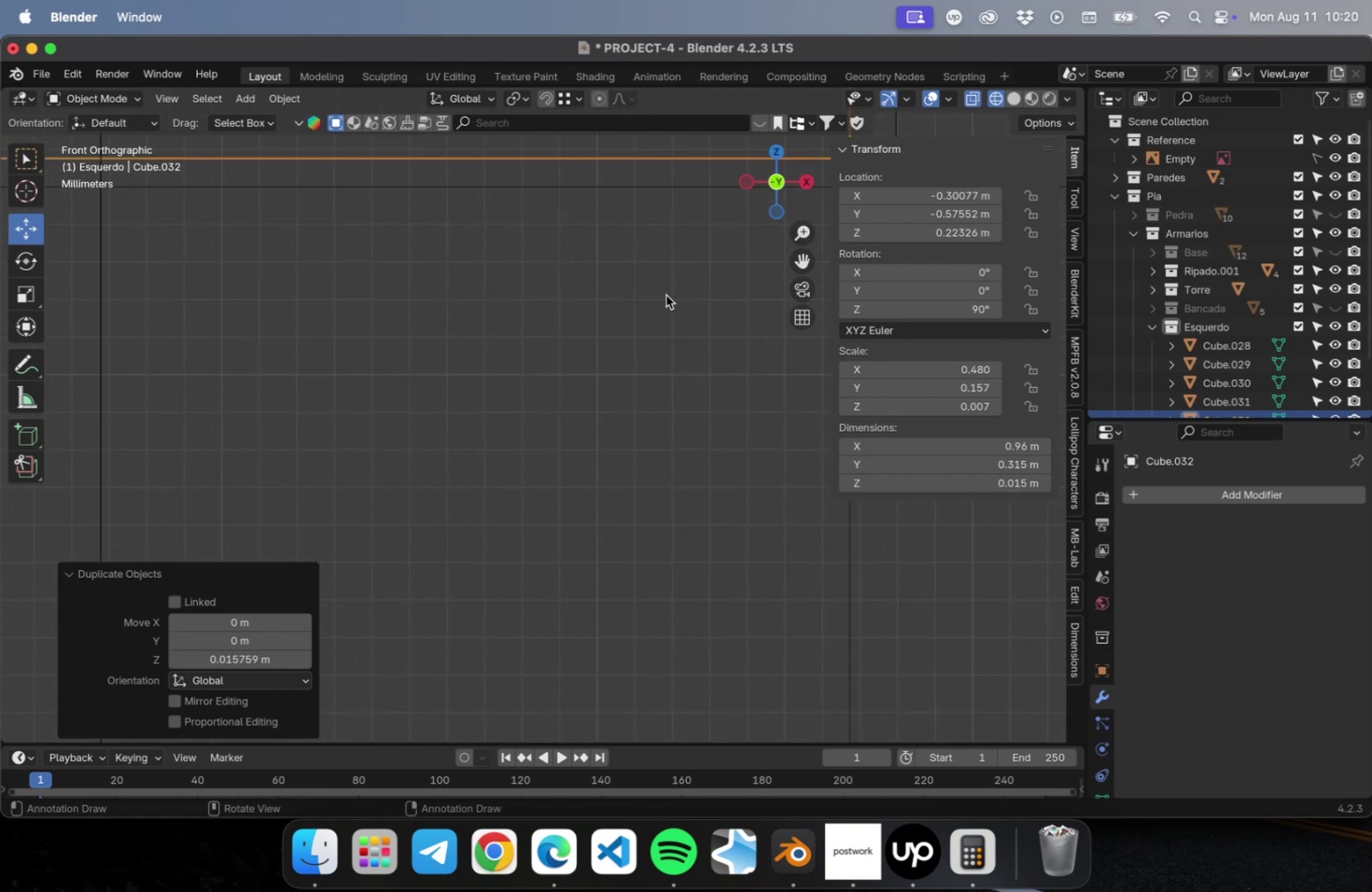 
hold_key(key=ShiftLeft, duration=0.47)
 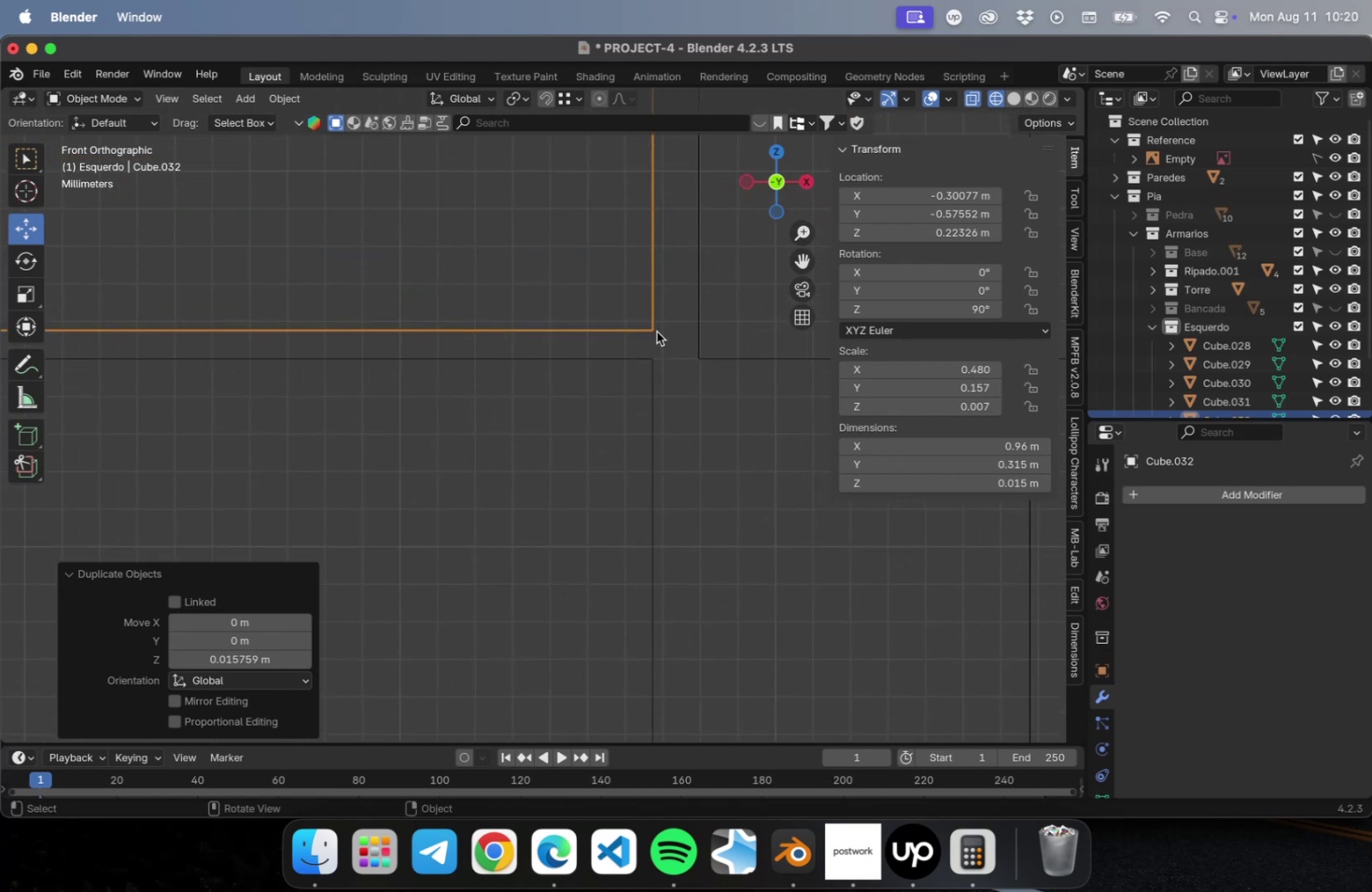 
key(G)
 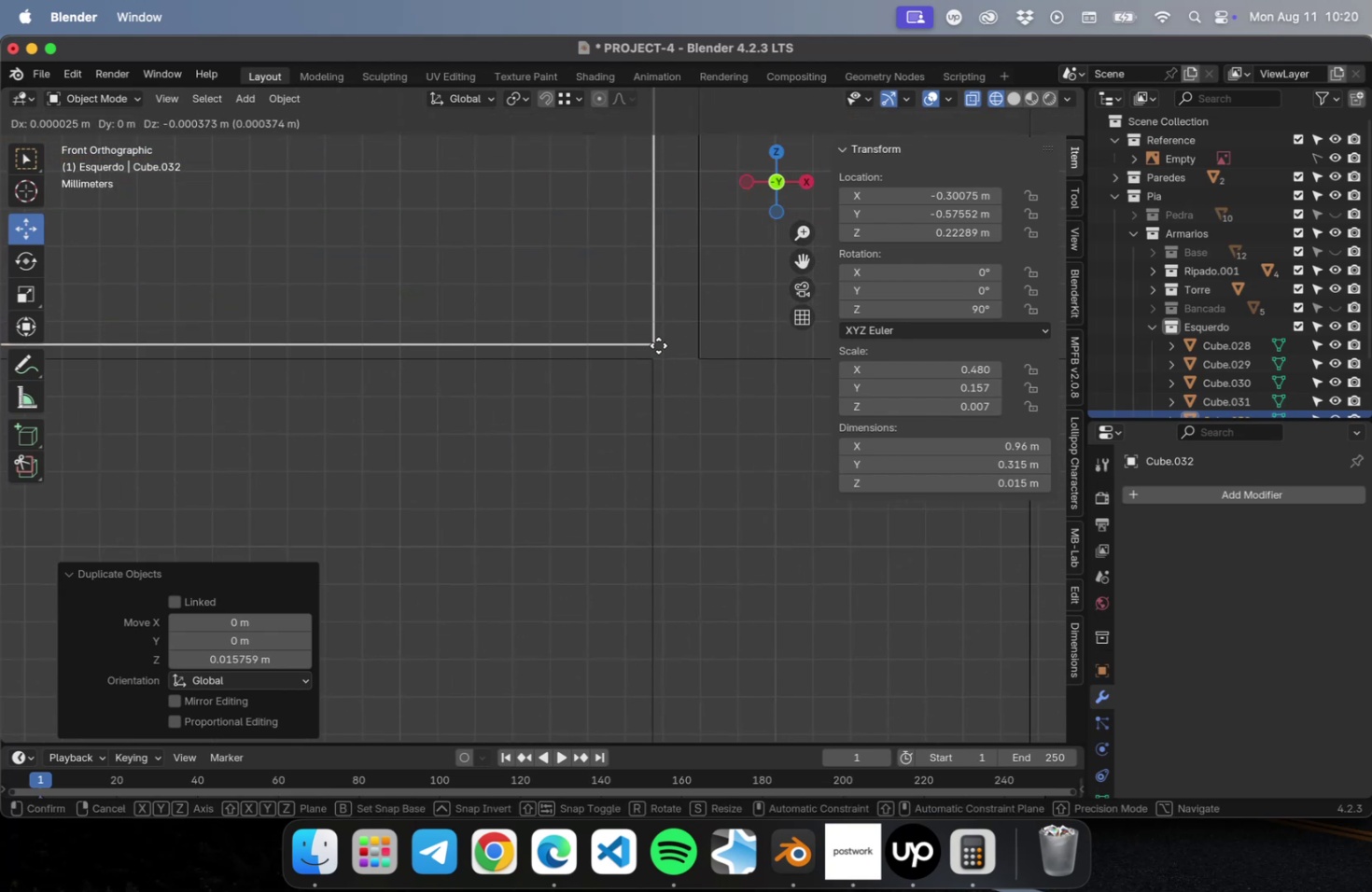 
key(Shift+Tab)
 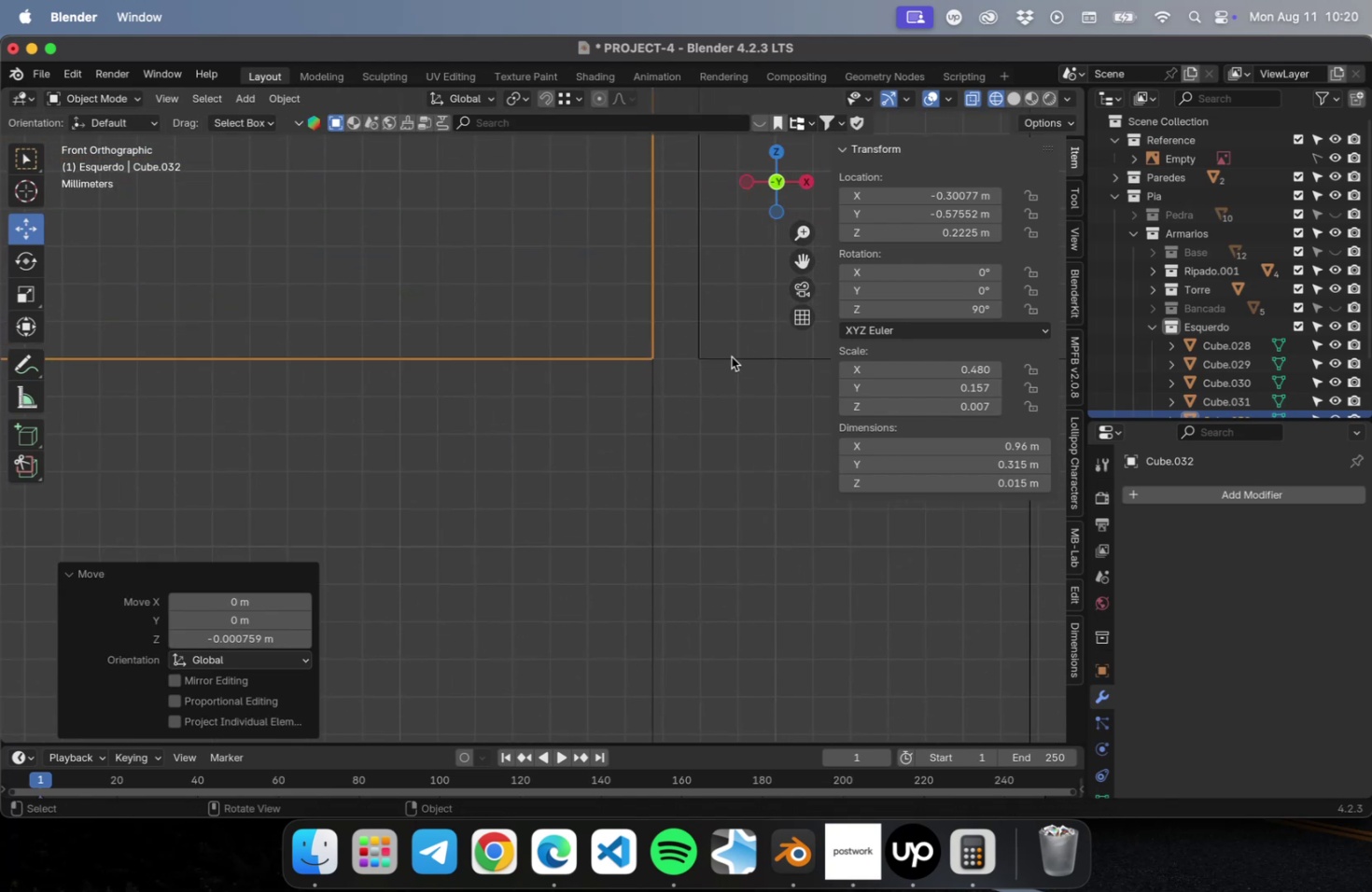 
left_click([731, 356])
 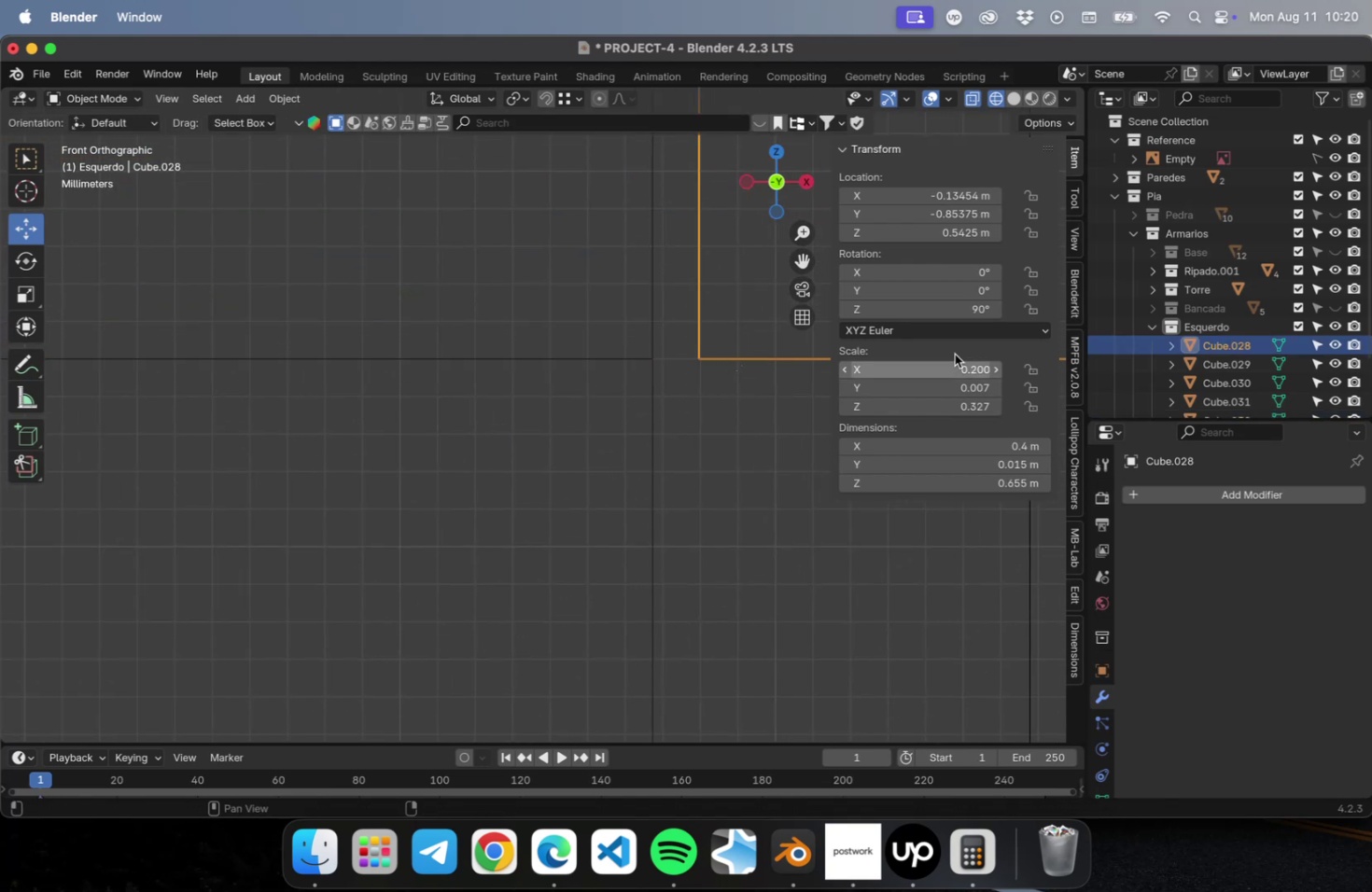 
hold_key(key=ShiftLeft, duration=0.58)
 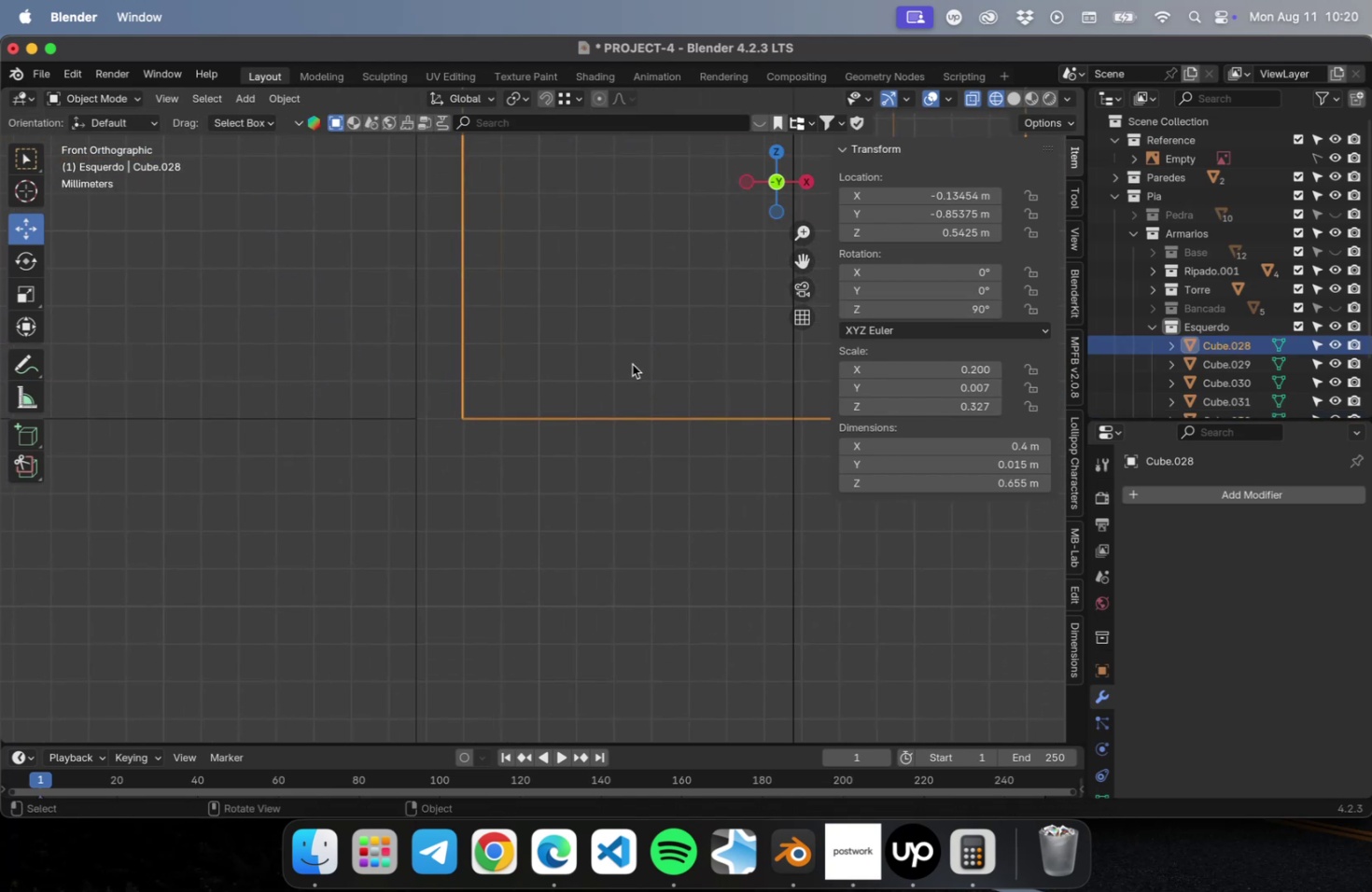 
type(gz)
 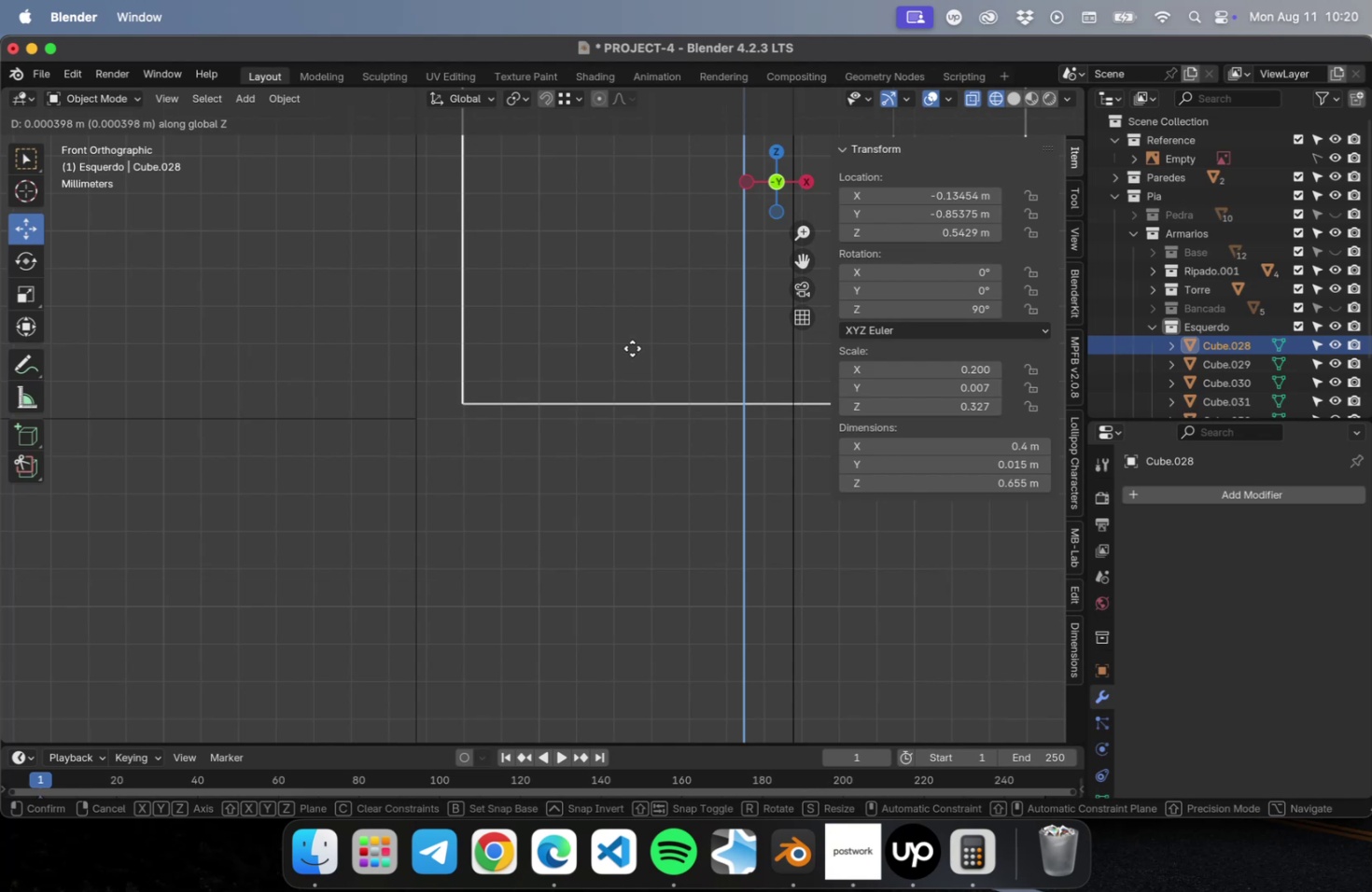 
left_click([632, 348])
 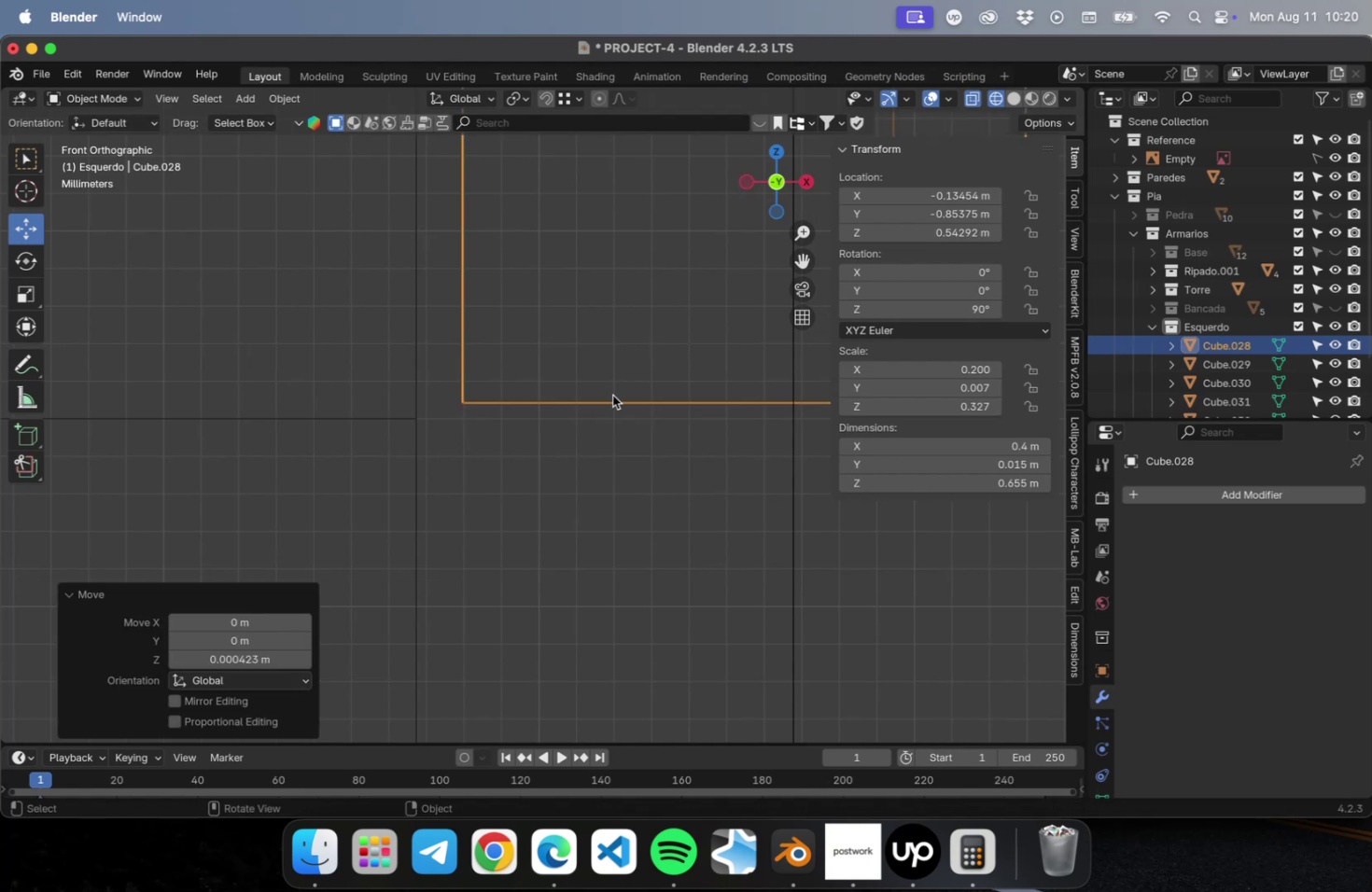 
scroll: coordinate [606, 411], scroll_direction: down, amount: 29.0
 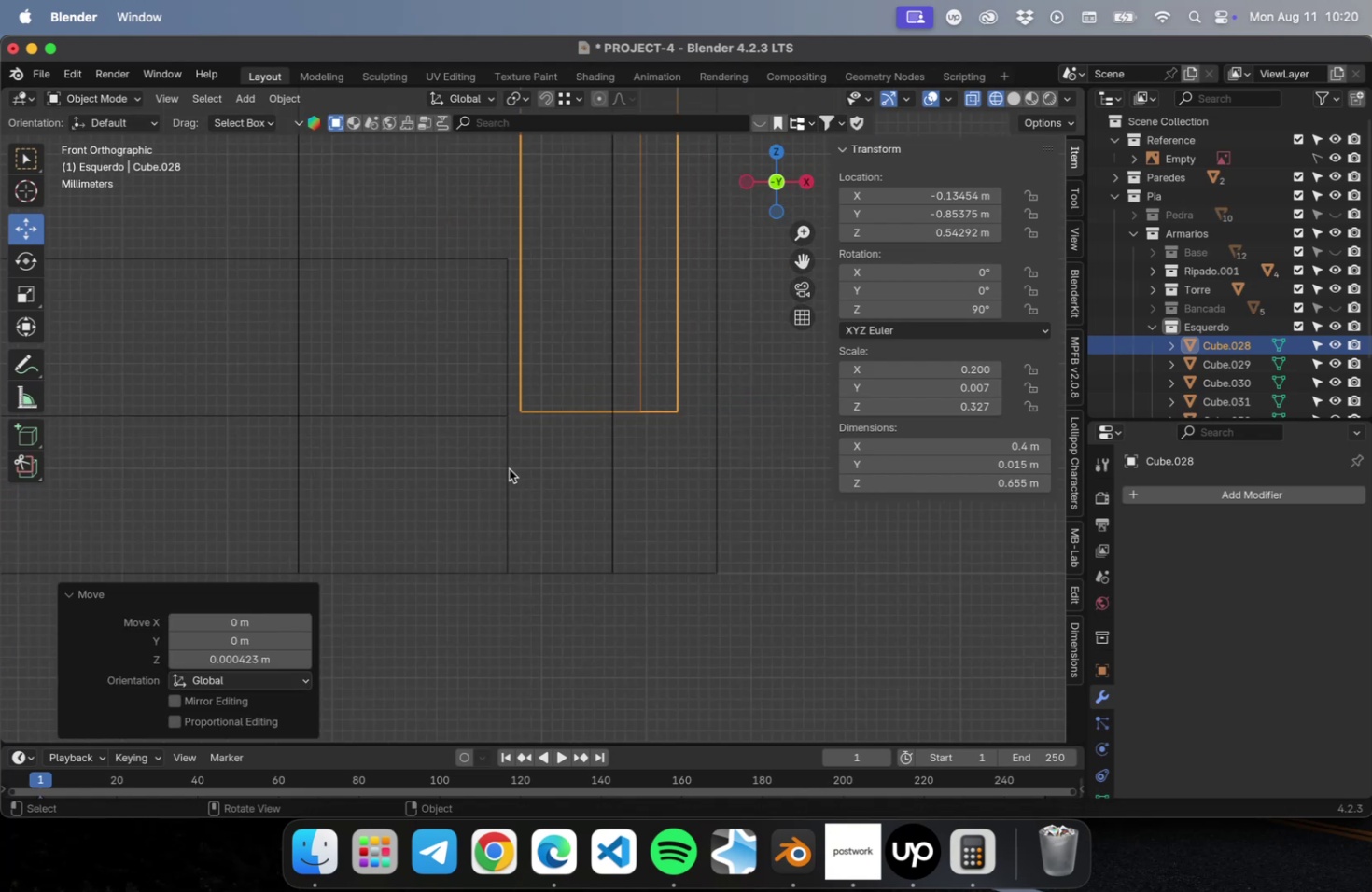 
left_click([509, 468])
 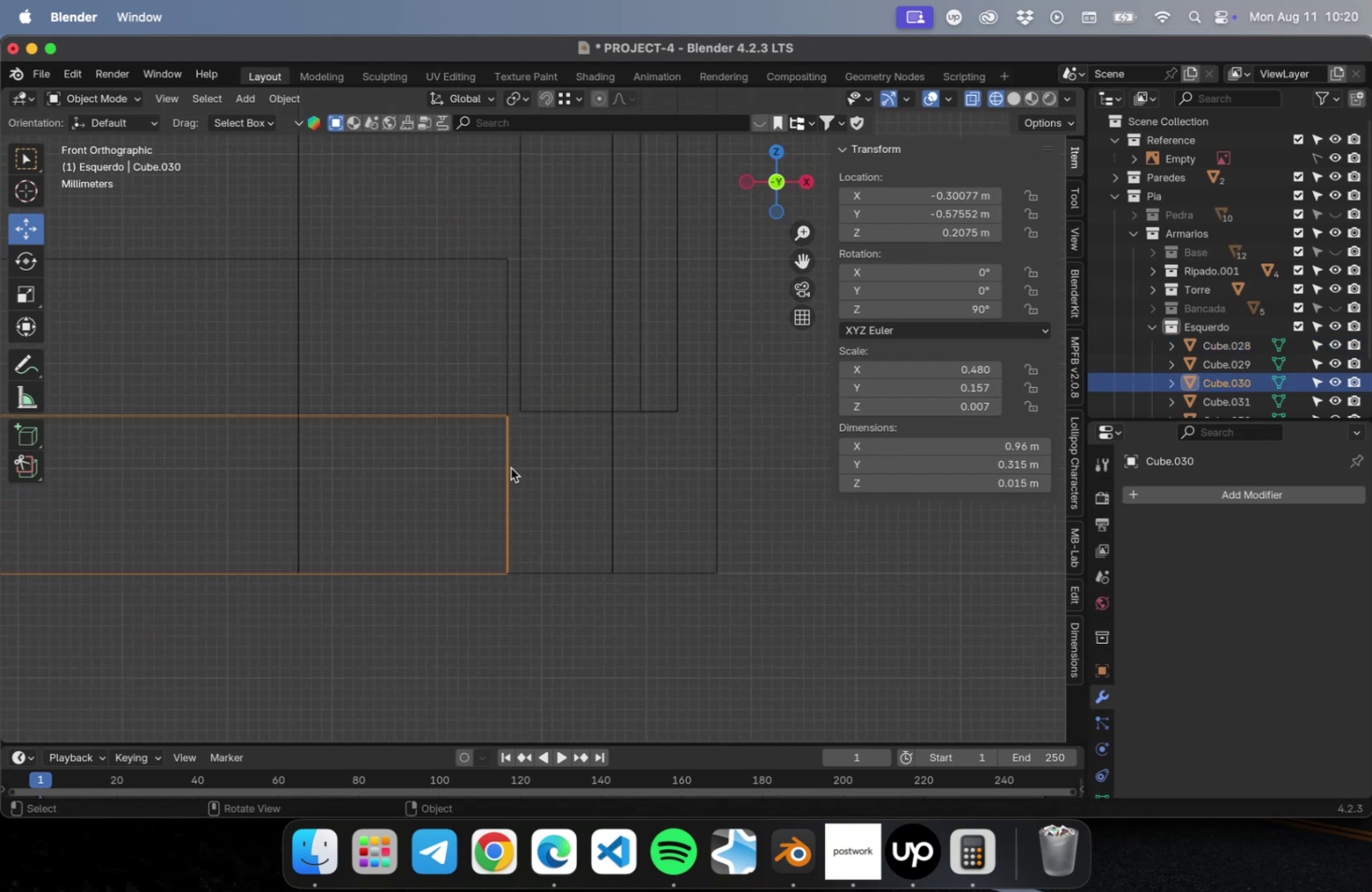 
scroll: coordinate [511, 475], scroll_direction: down, amount: 31.0
 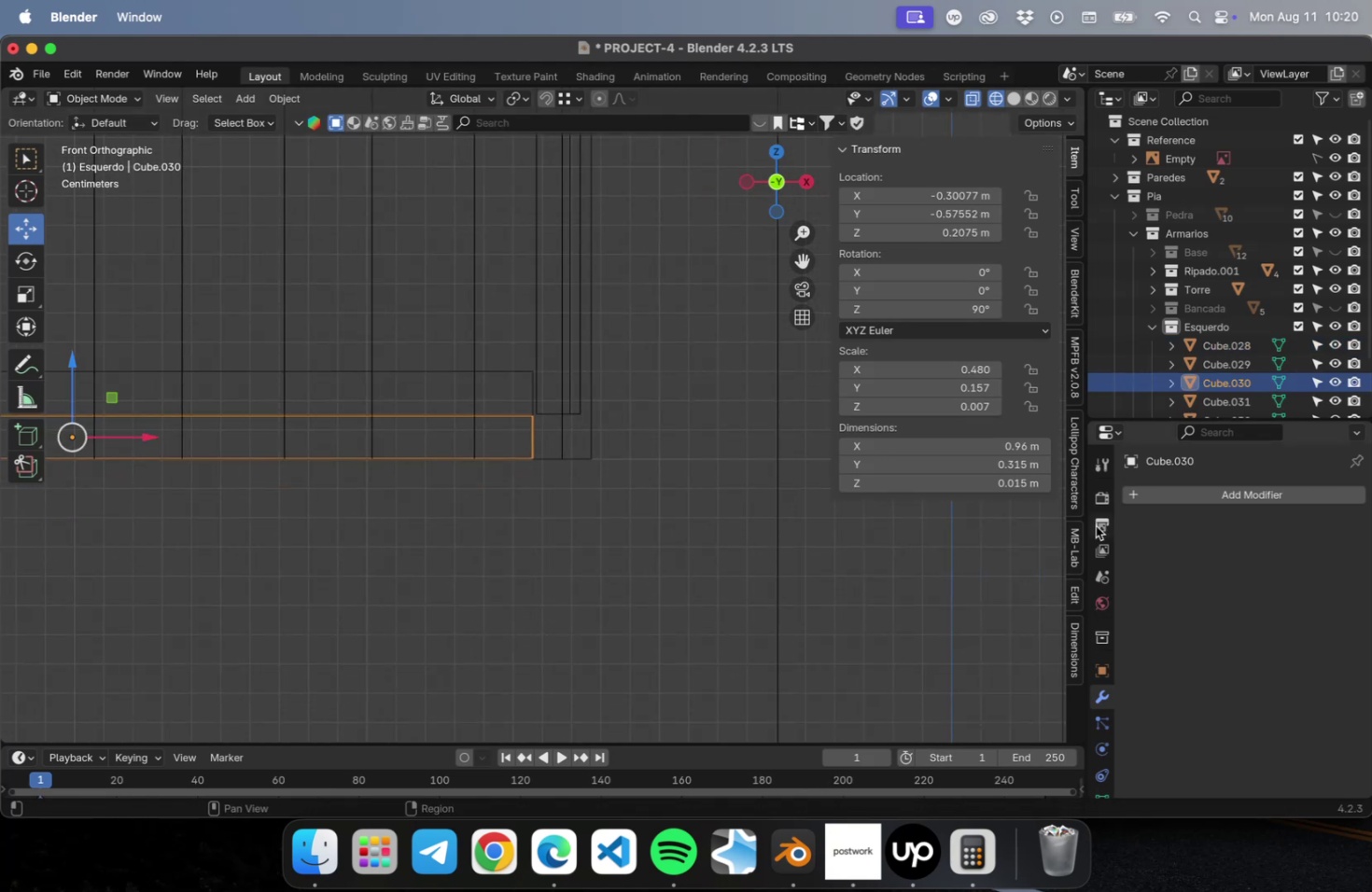 
wait(5.53)
 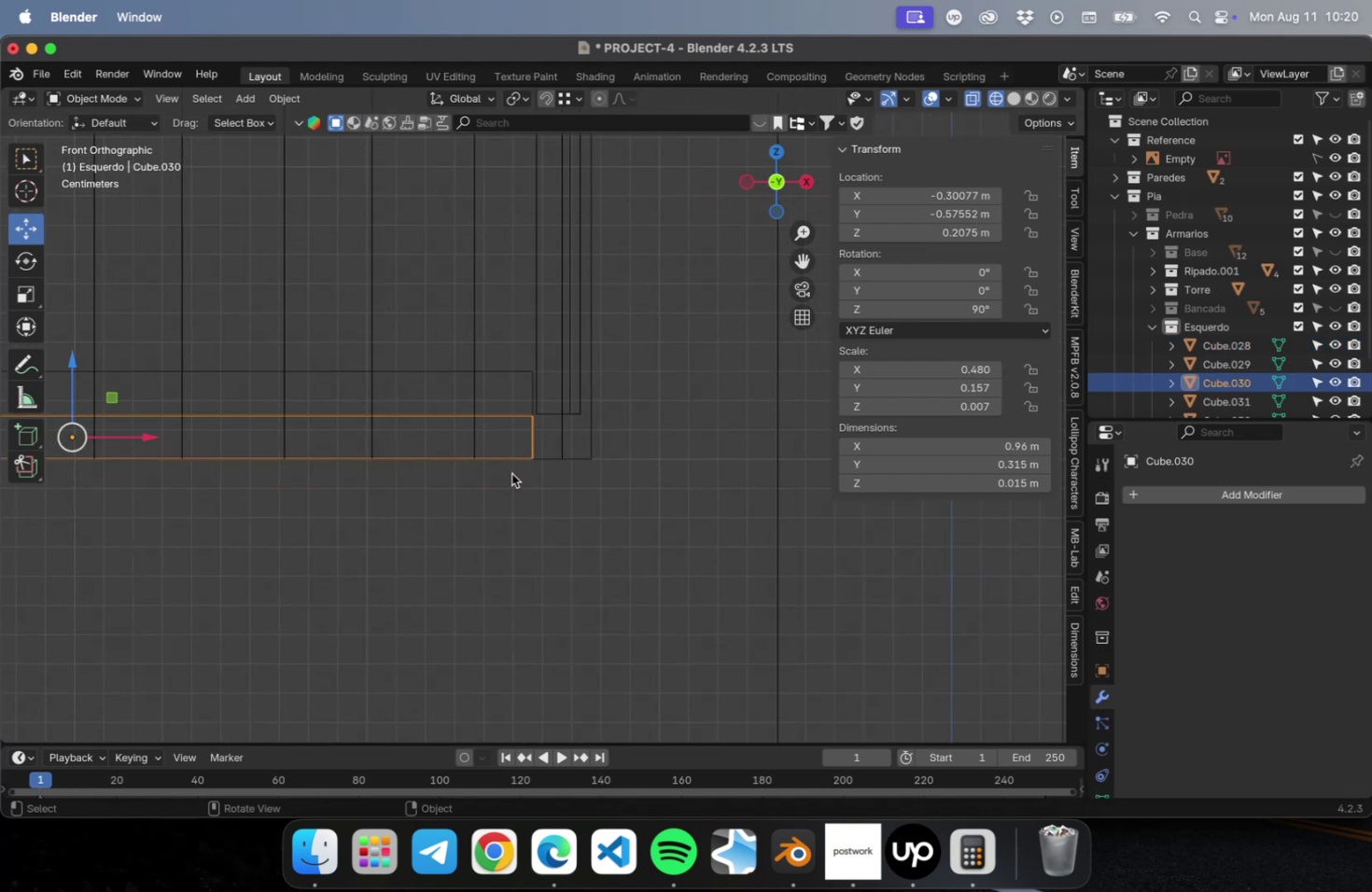 
left_click([1004, 464])
 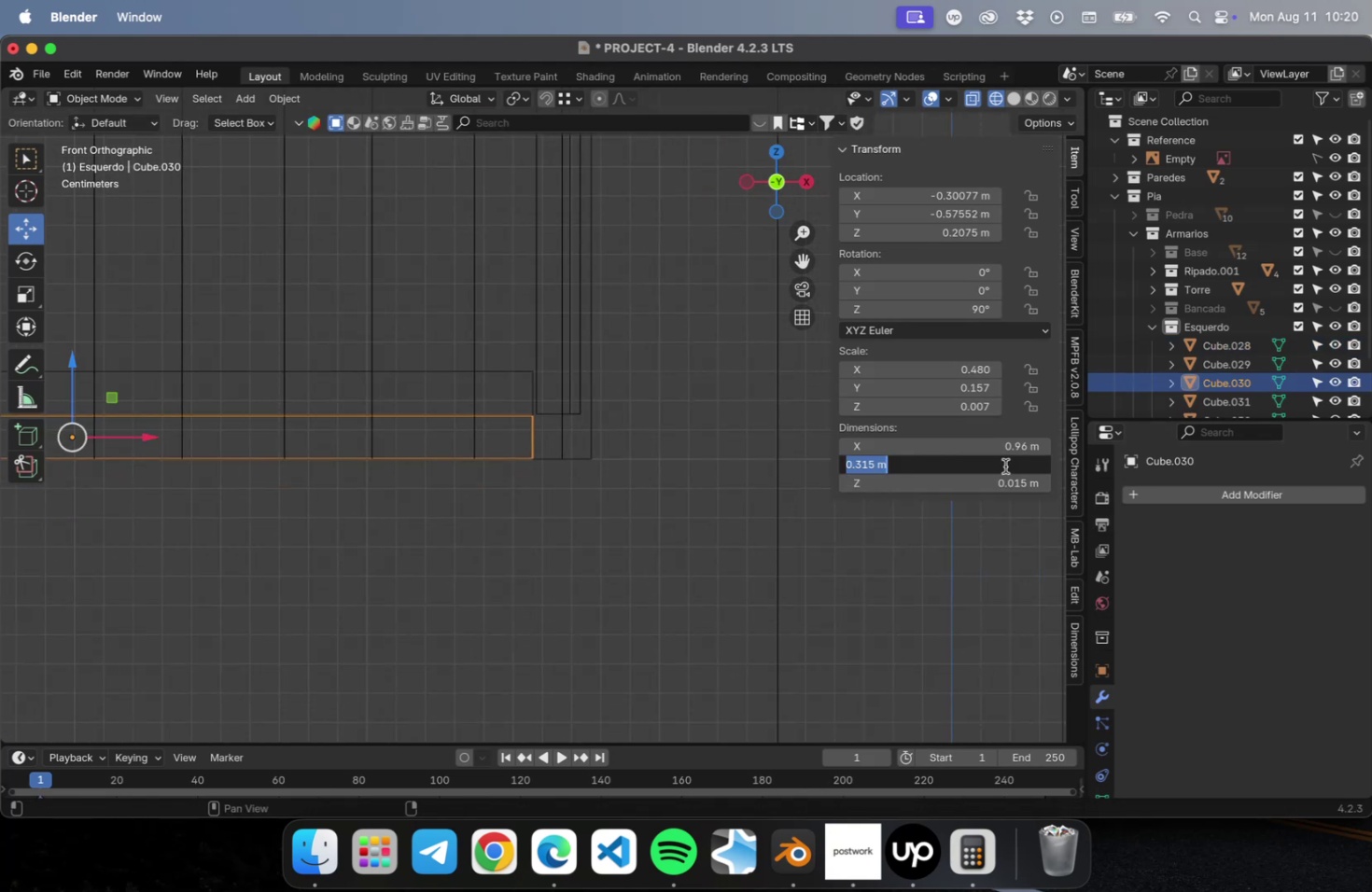 
type(.05)
 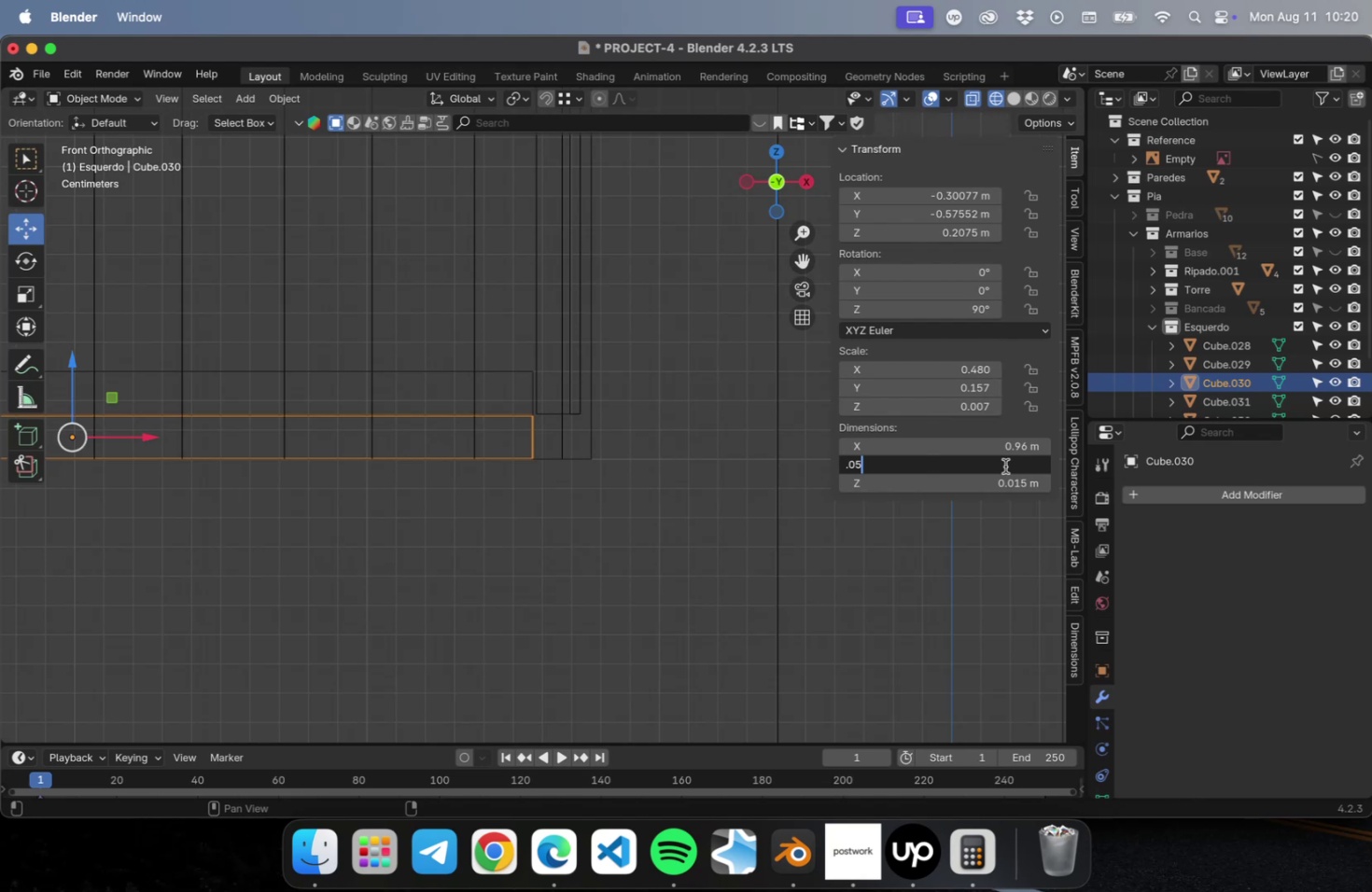 
key(ArrowLeft)
 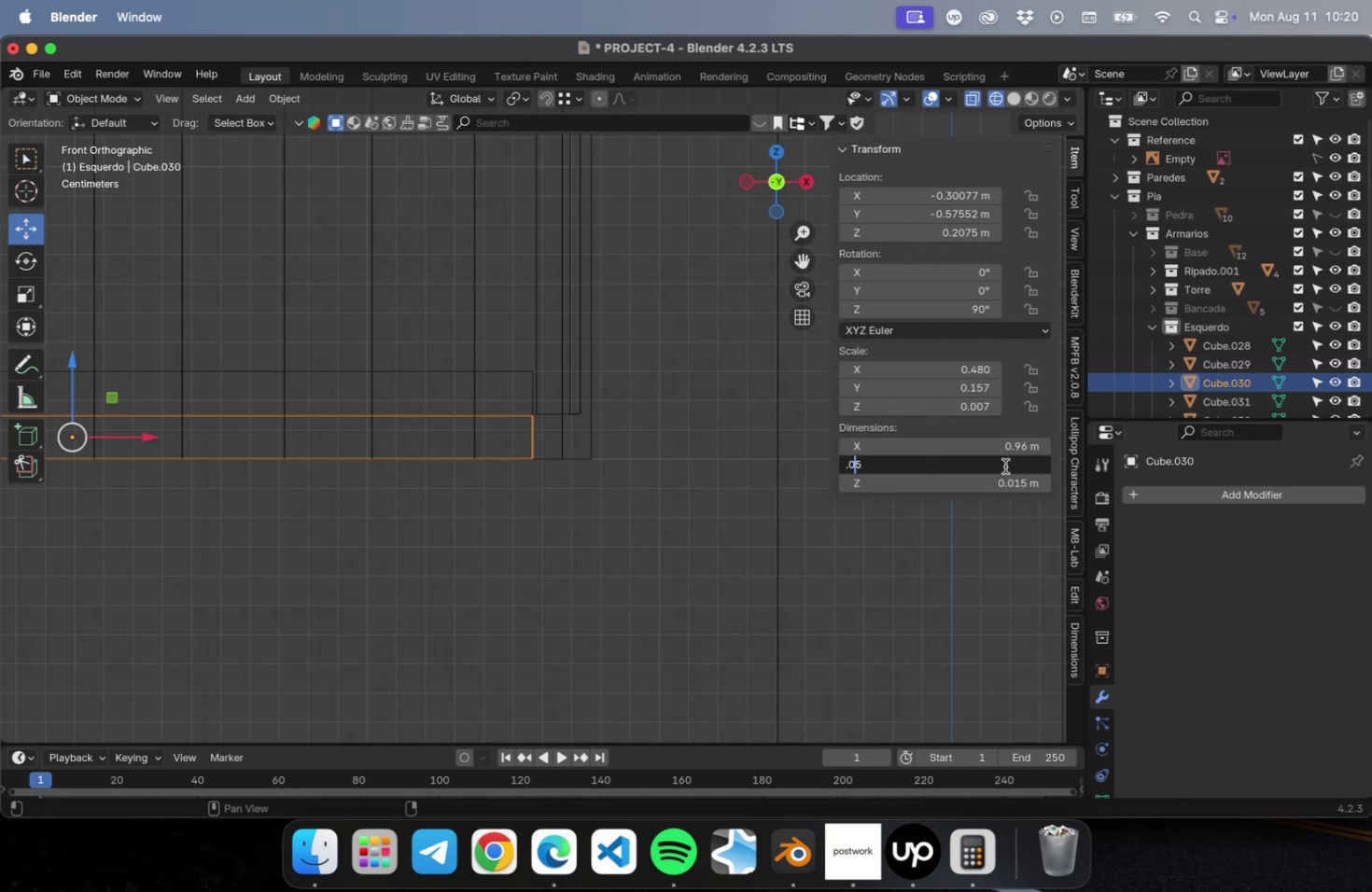 
key(0)
 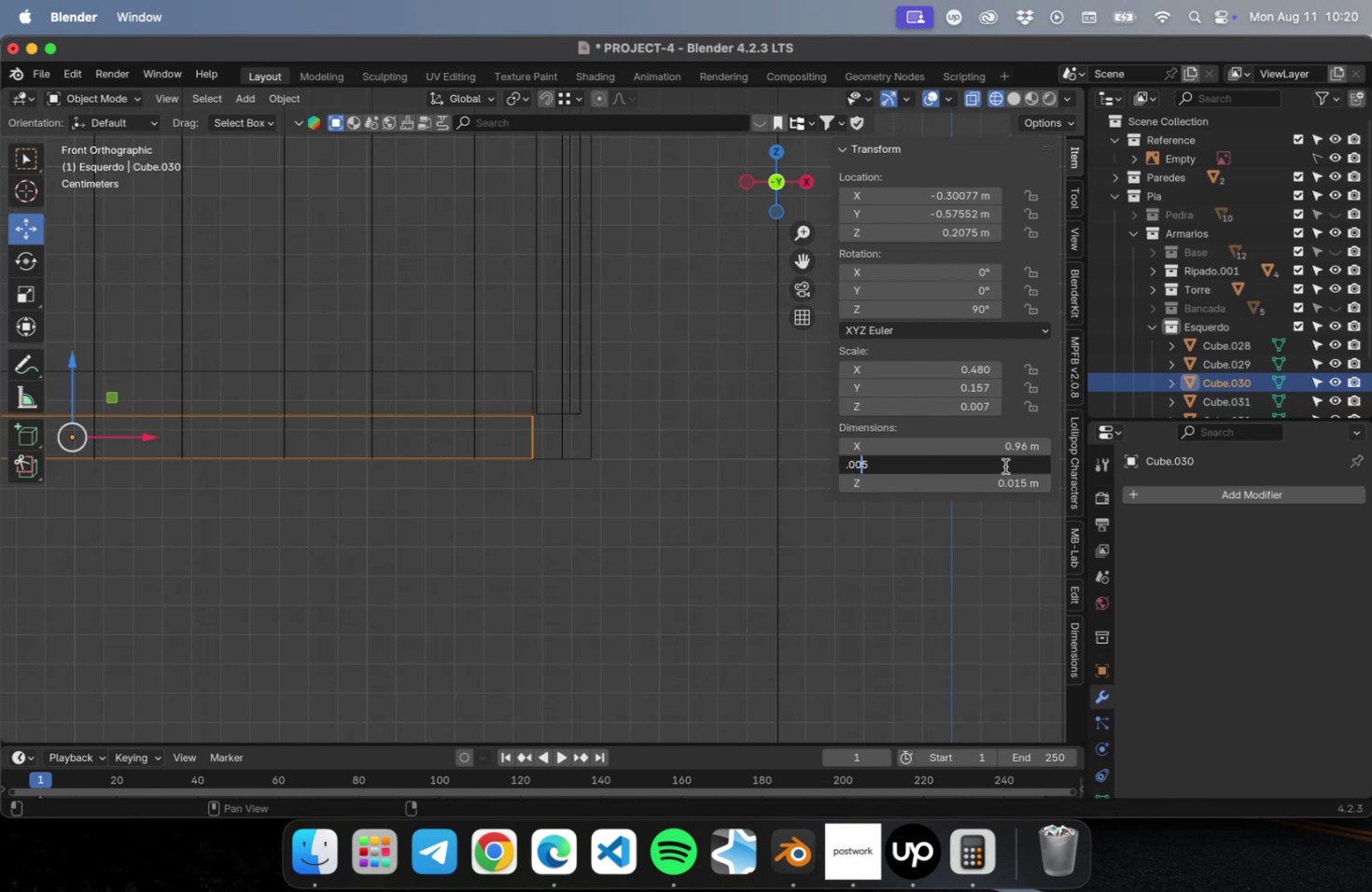 
key(Enter)
 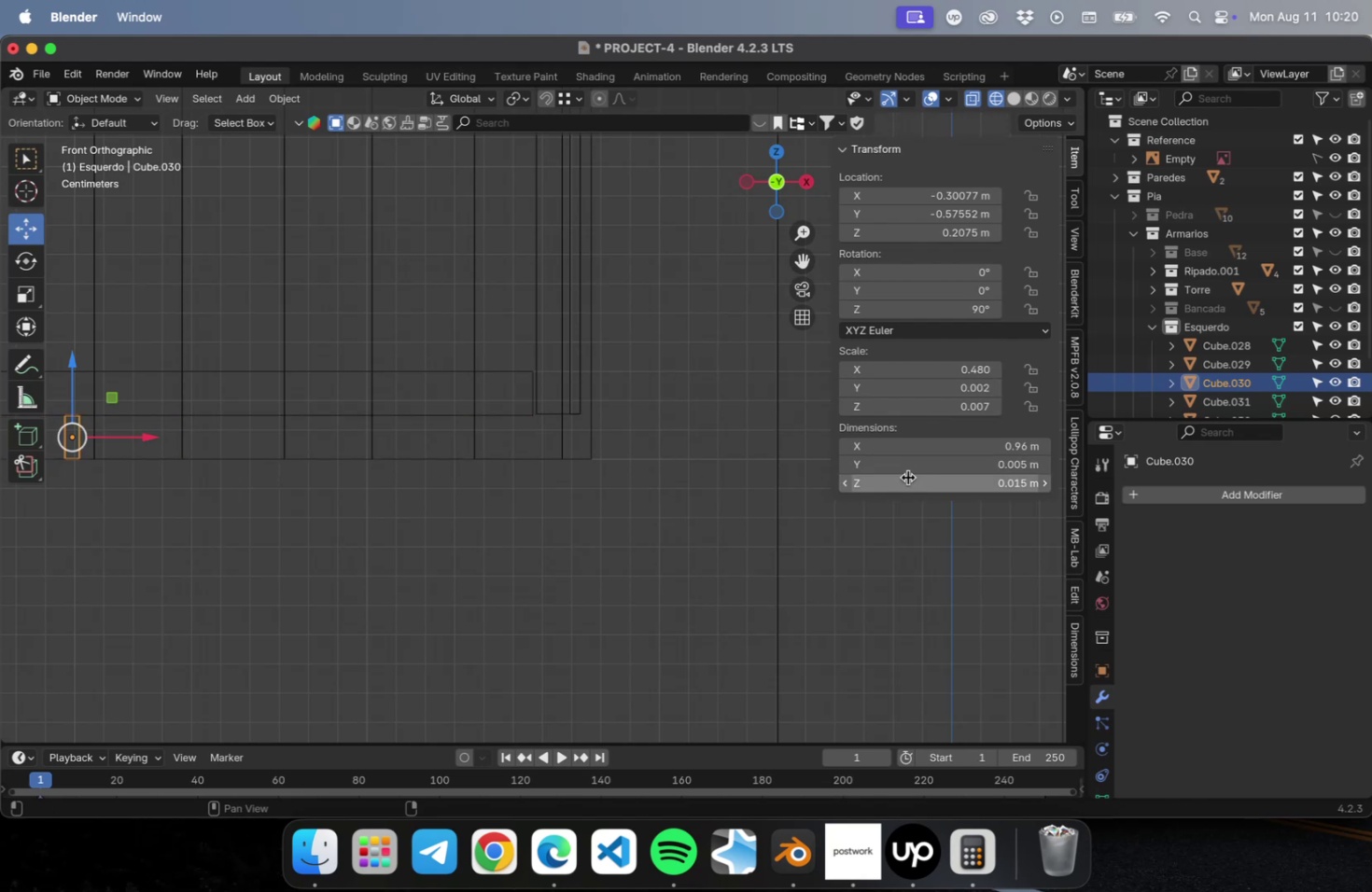 
left_click([911, 464])
 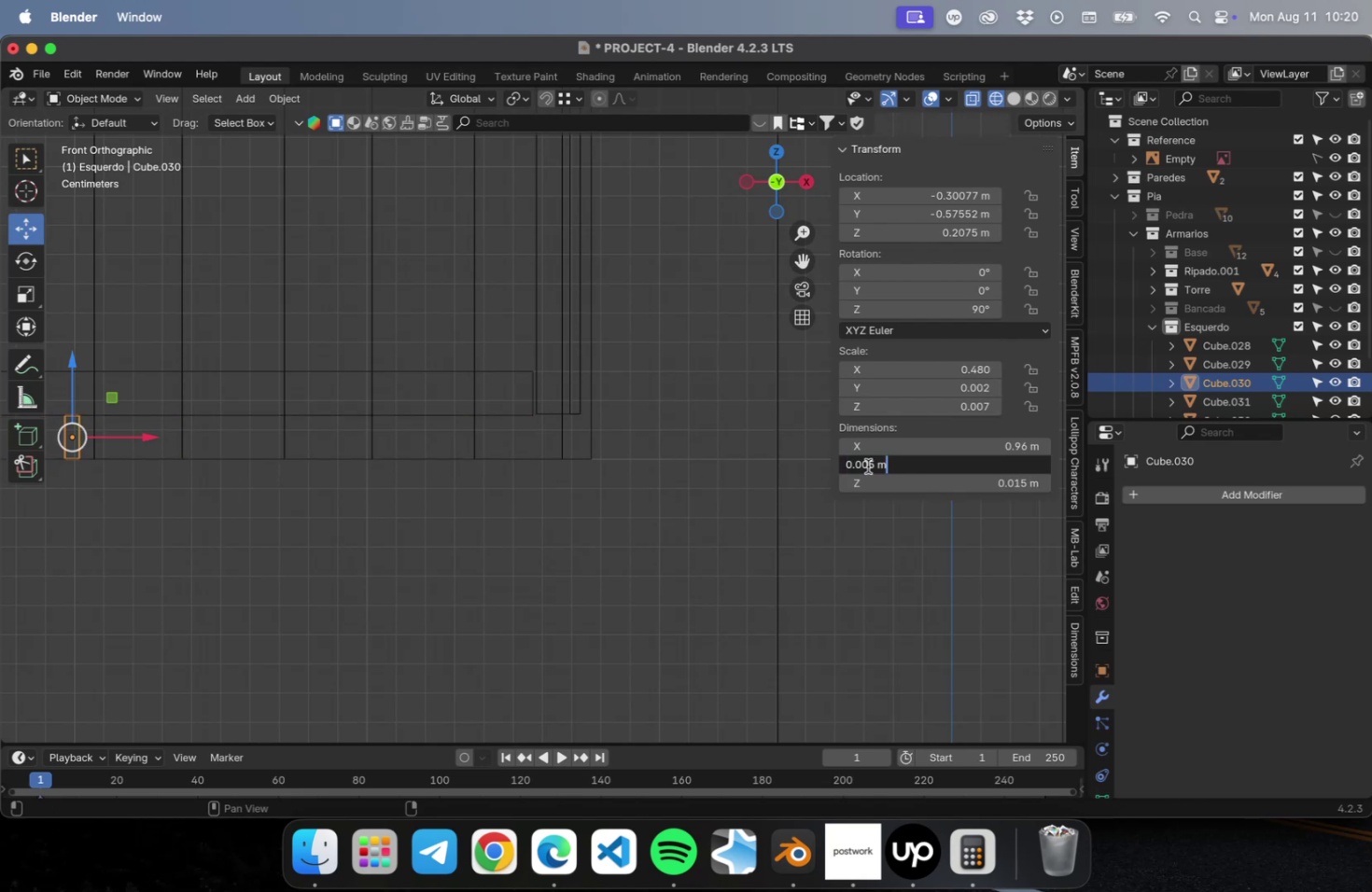 
triple_click([867, 466])
 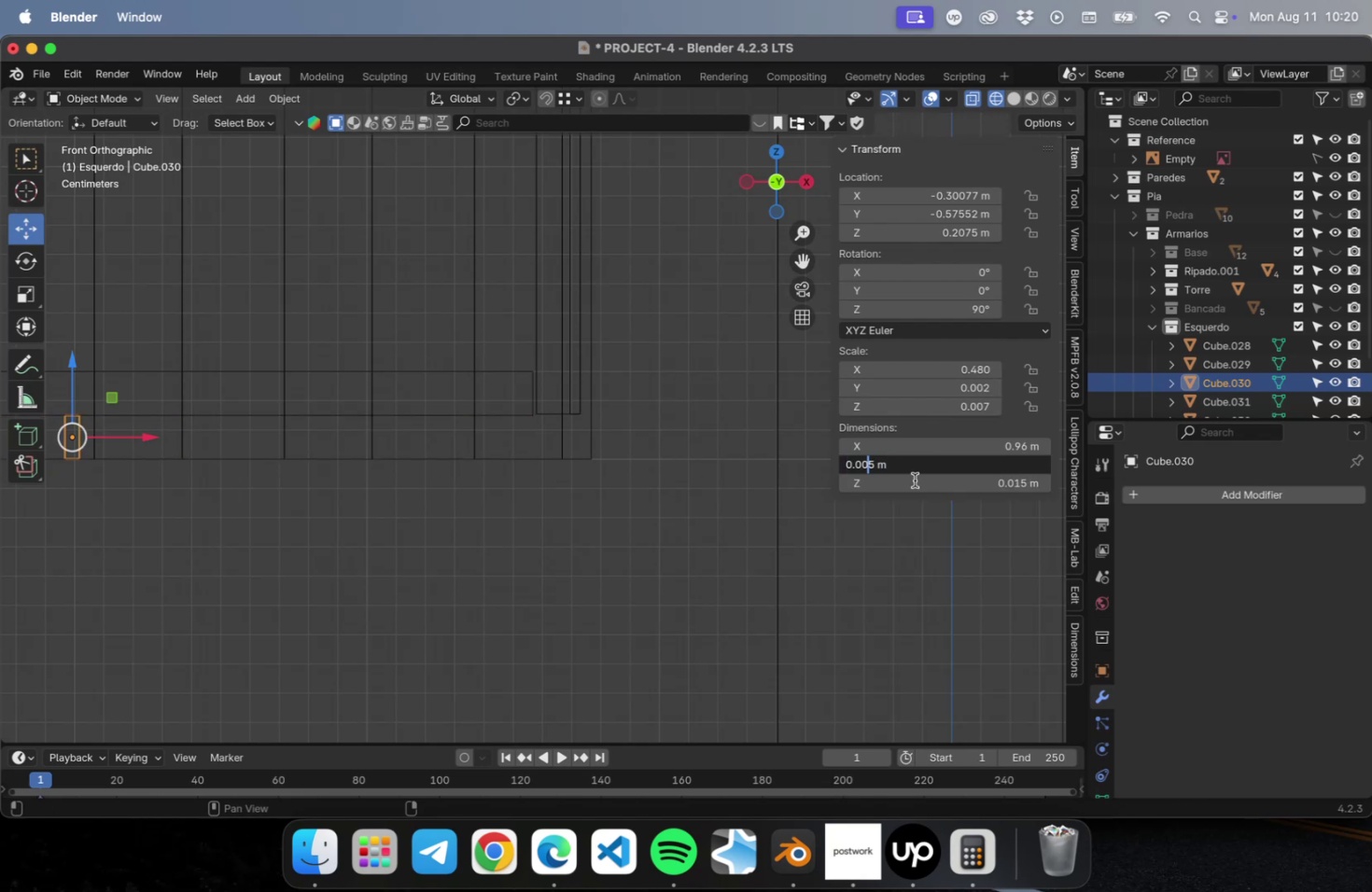 
key(Backspace)
 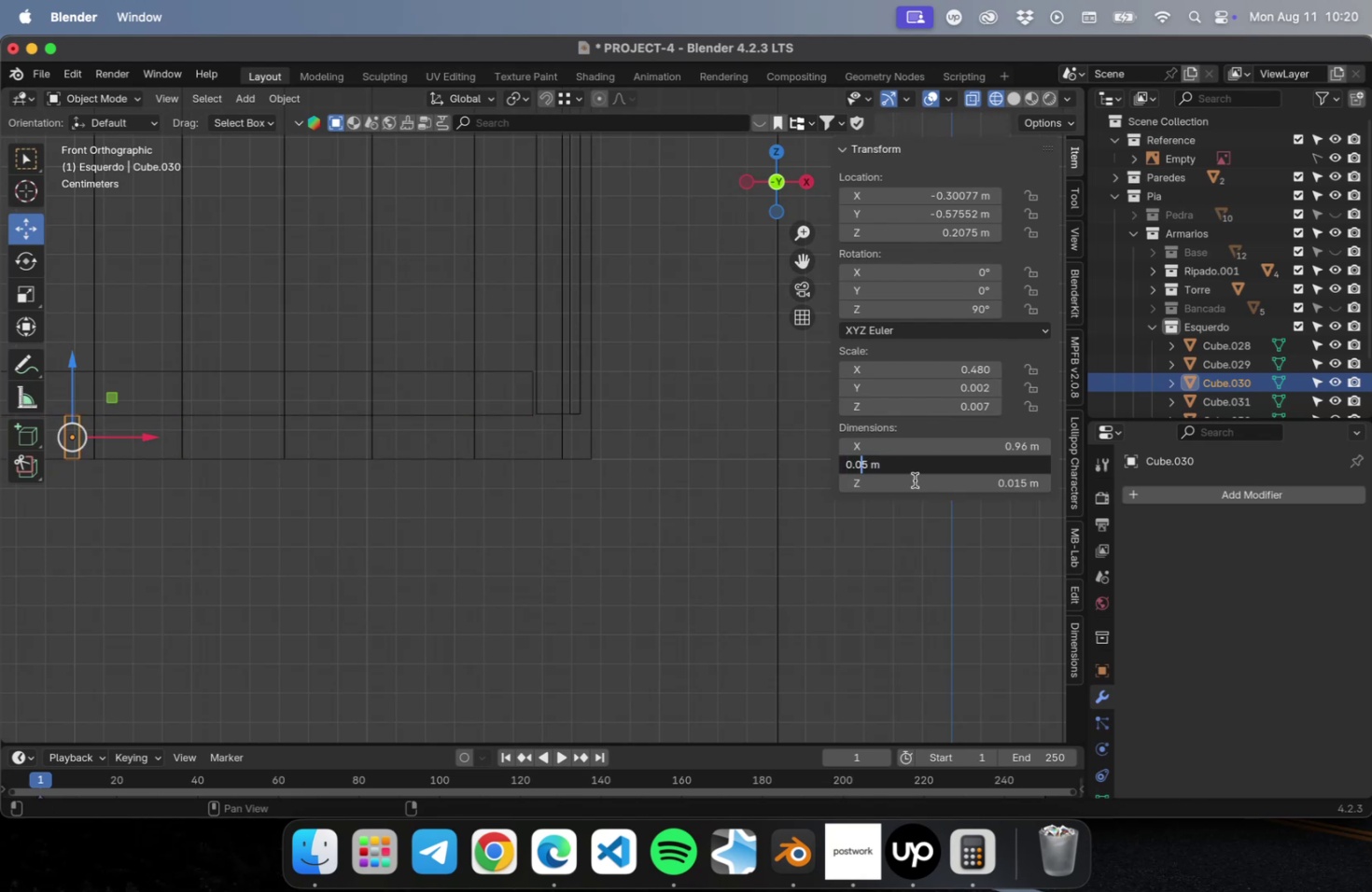 
key(Enter)
 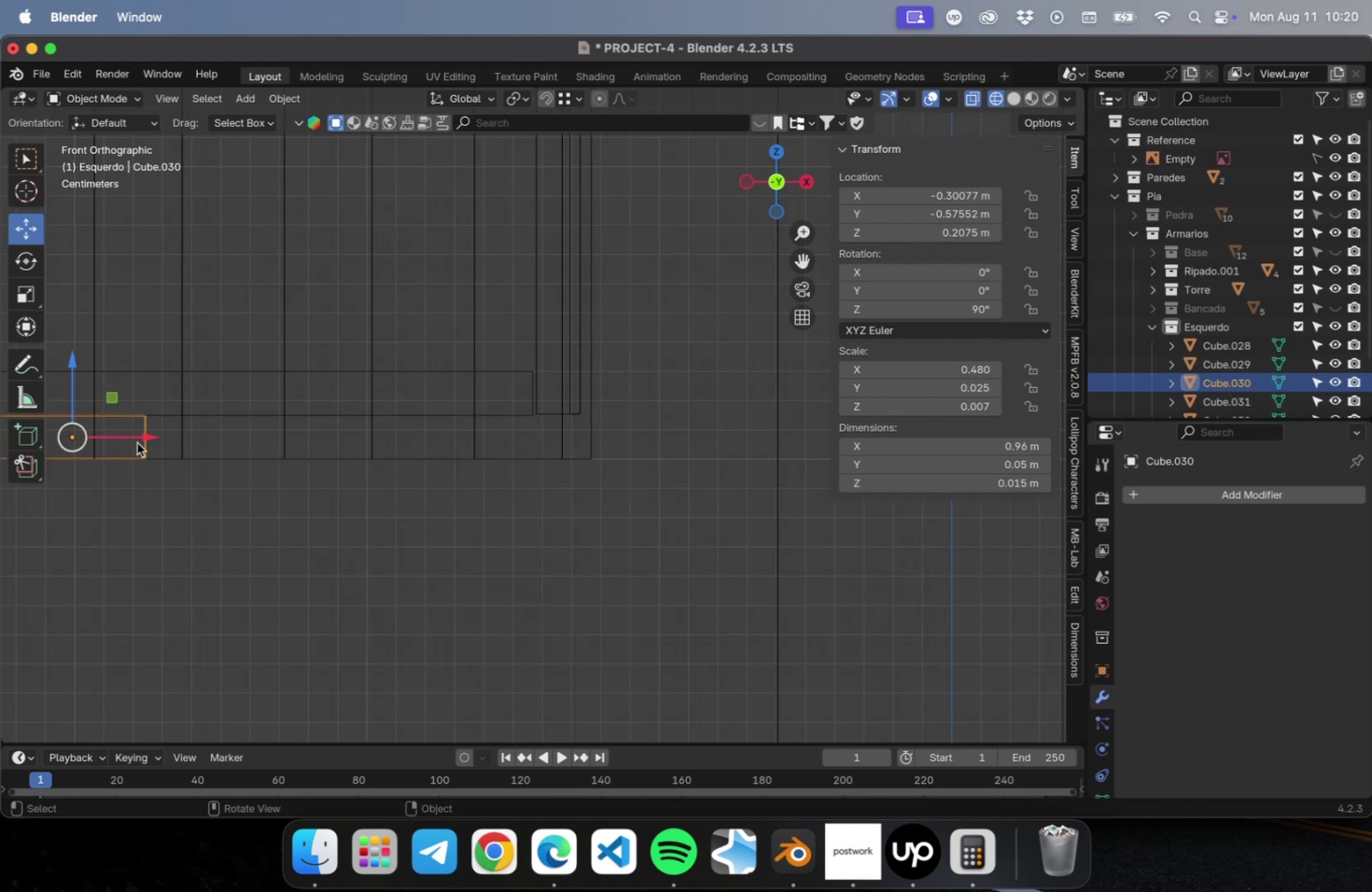 
left_click_drag(start_coordinate=[144, 433], to_coordinate=[597, 456])
 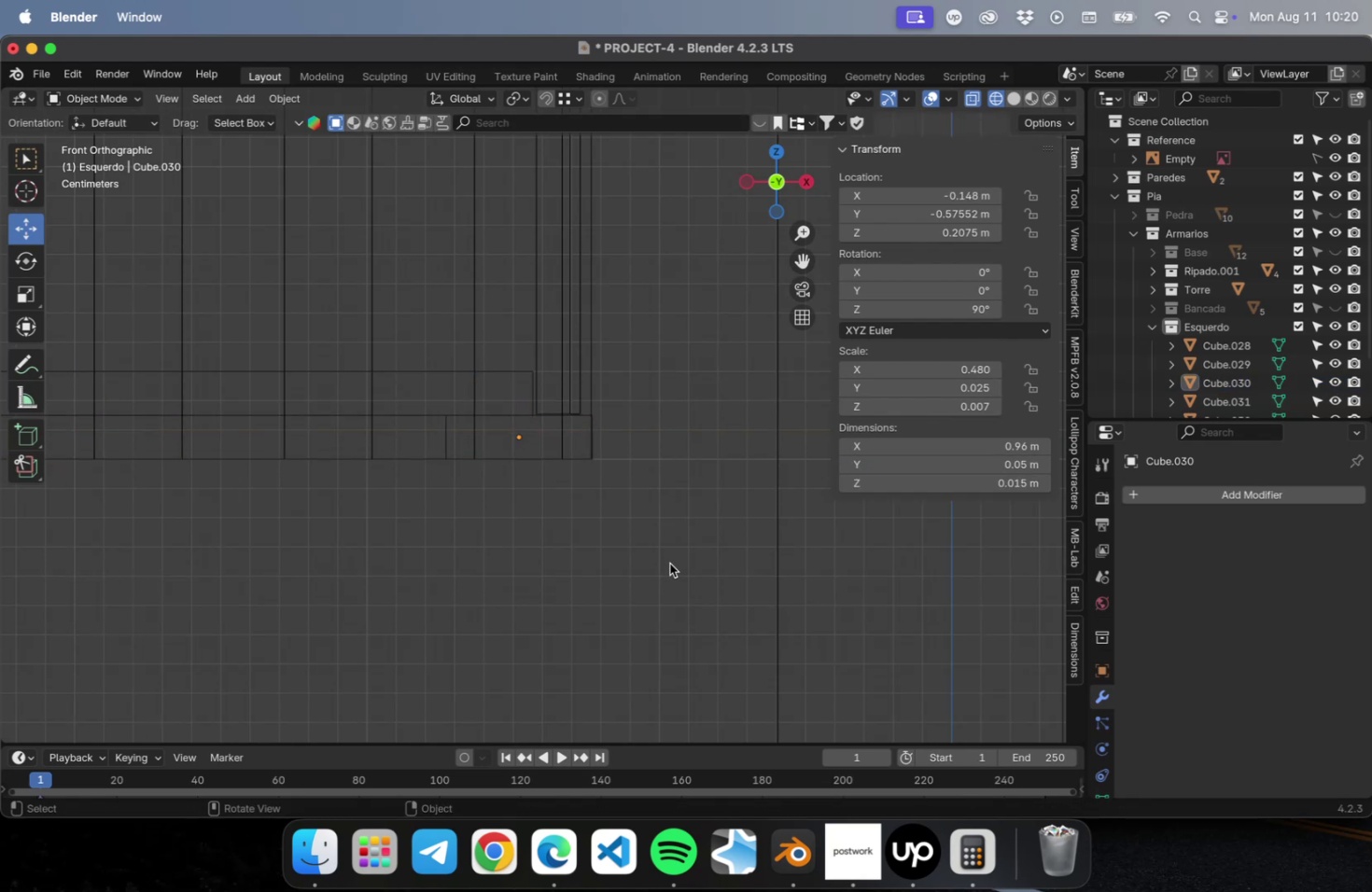 
key(Meta+CommandLeft)
 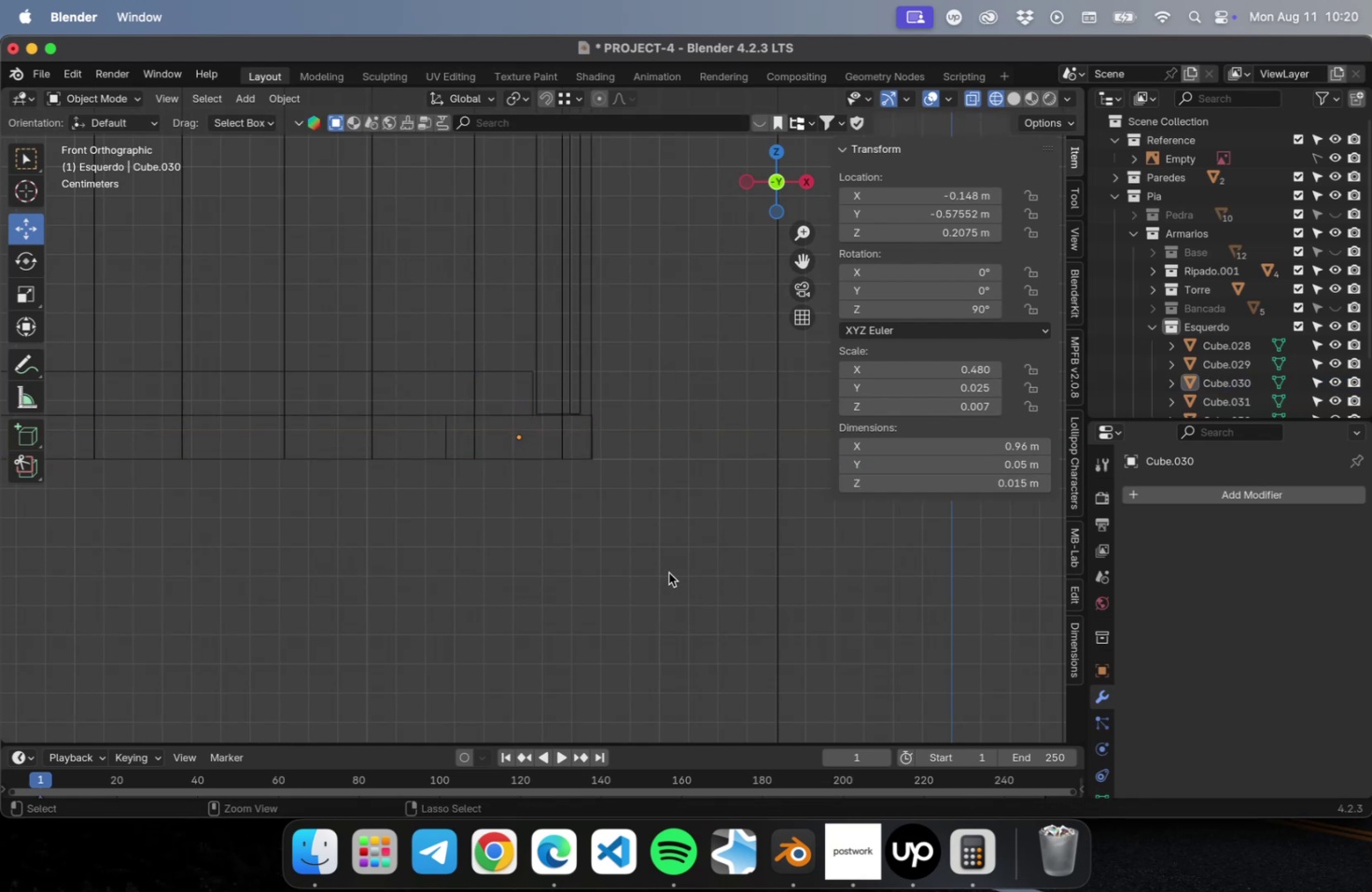 
key(Meta+S)
 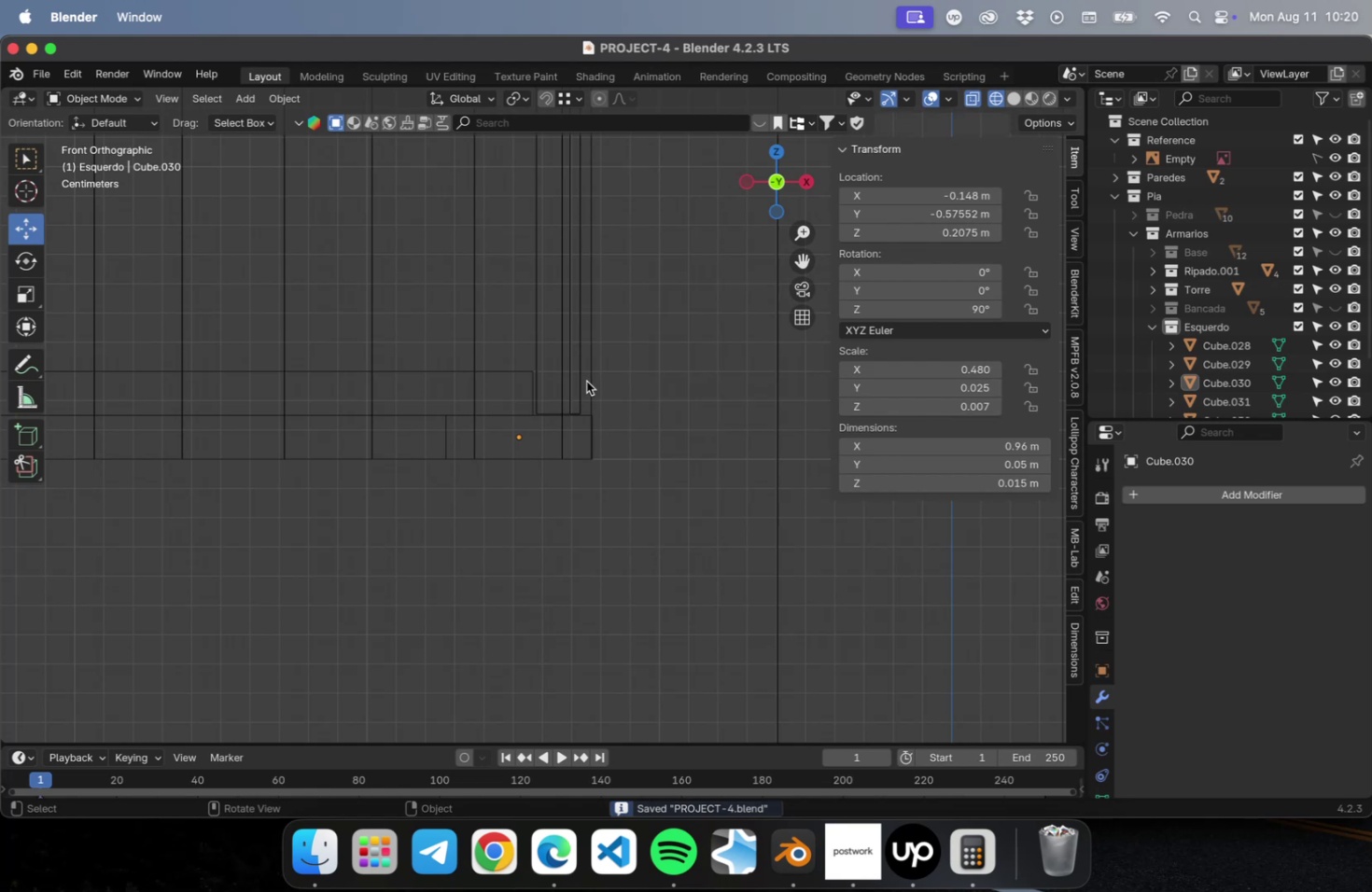 
left_click([586, 381])
 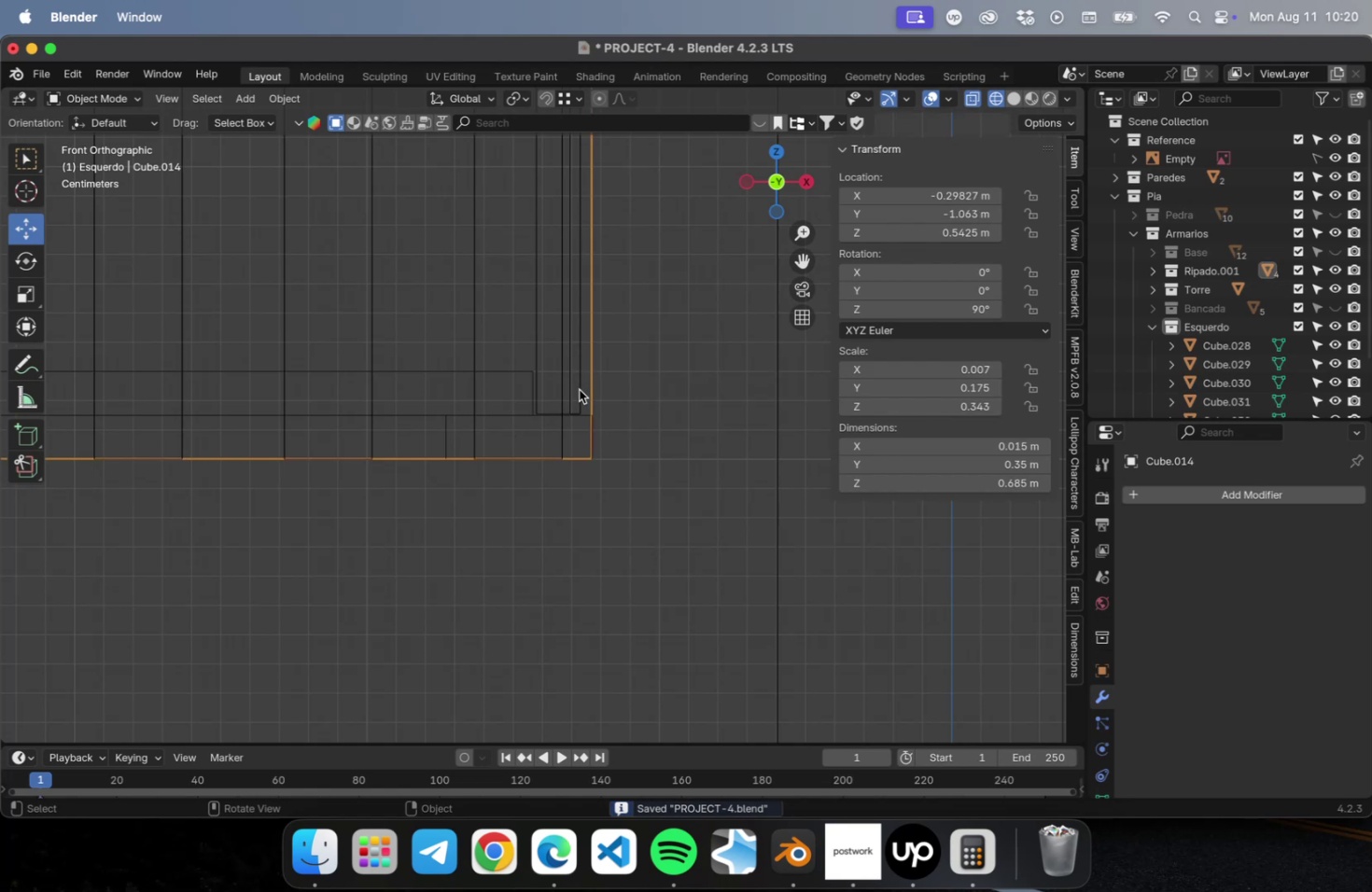 
left_click([579, 389])
 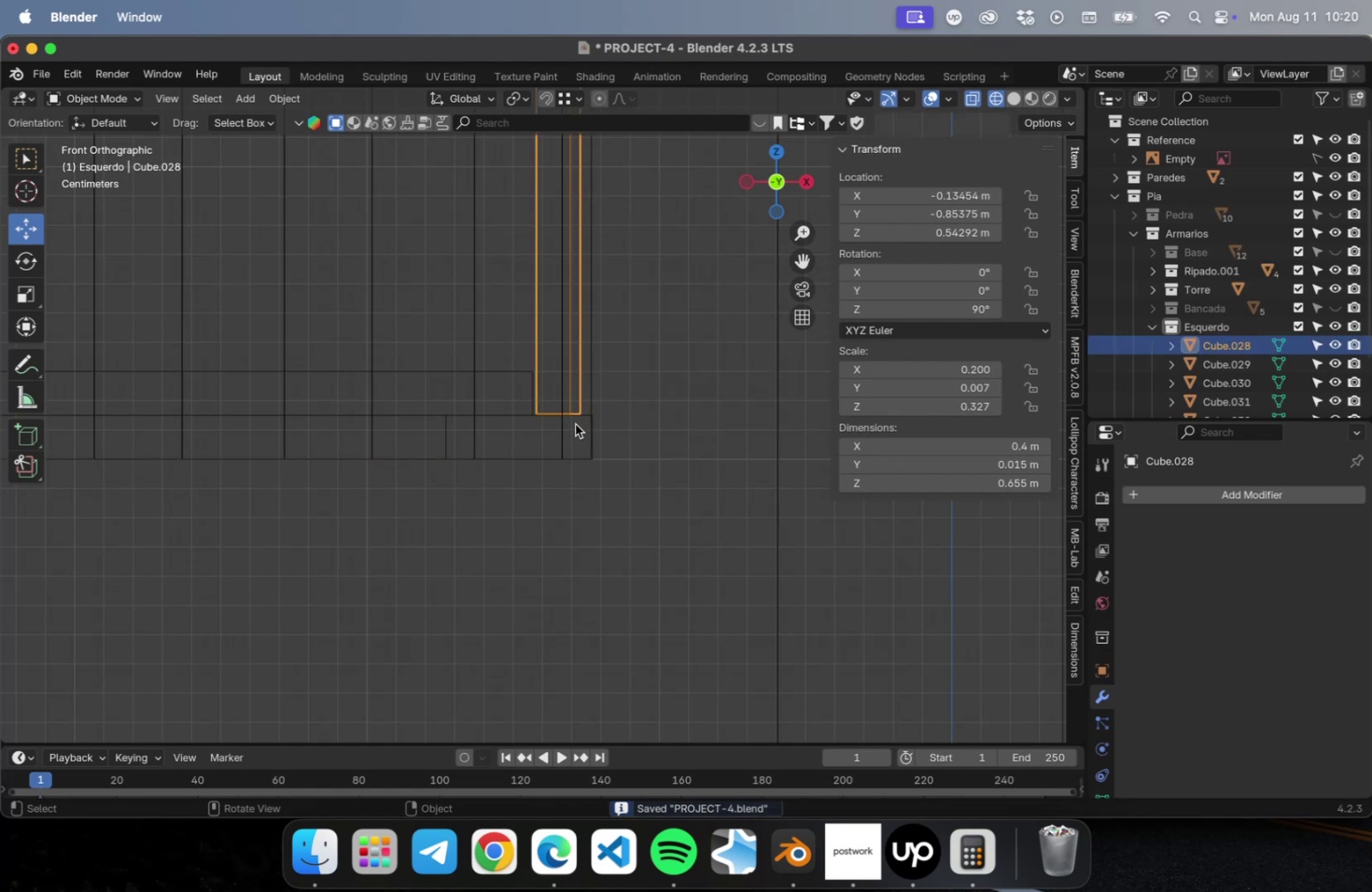 
scroll: coordinate [580, 423], scroll_direction: up, amount: 25.0
 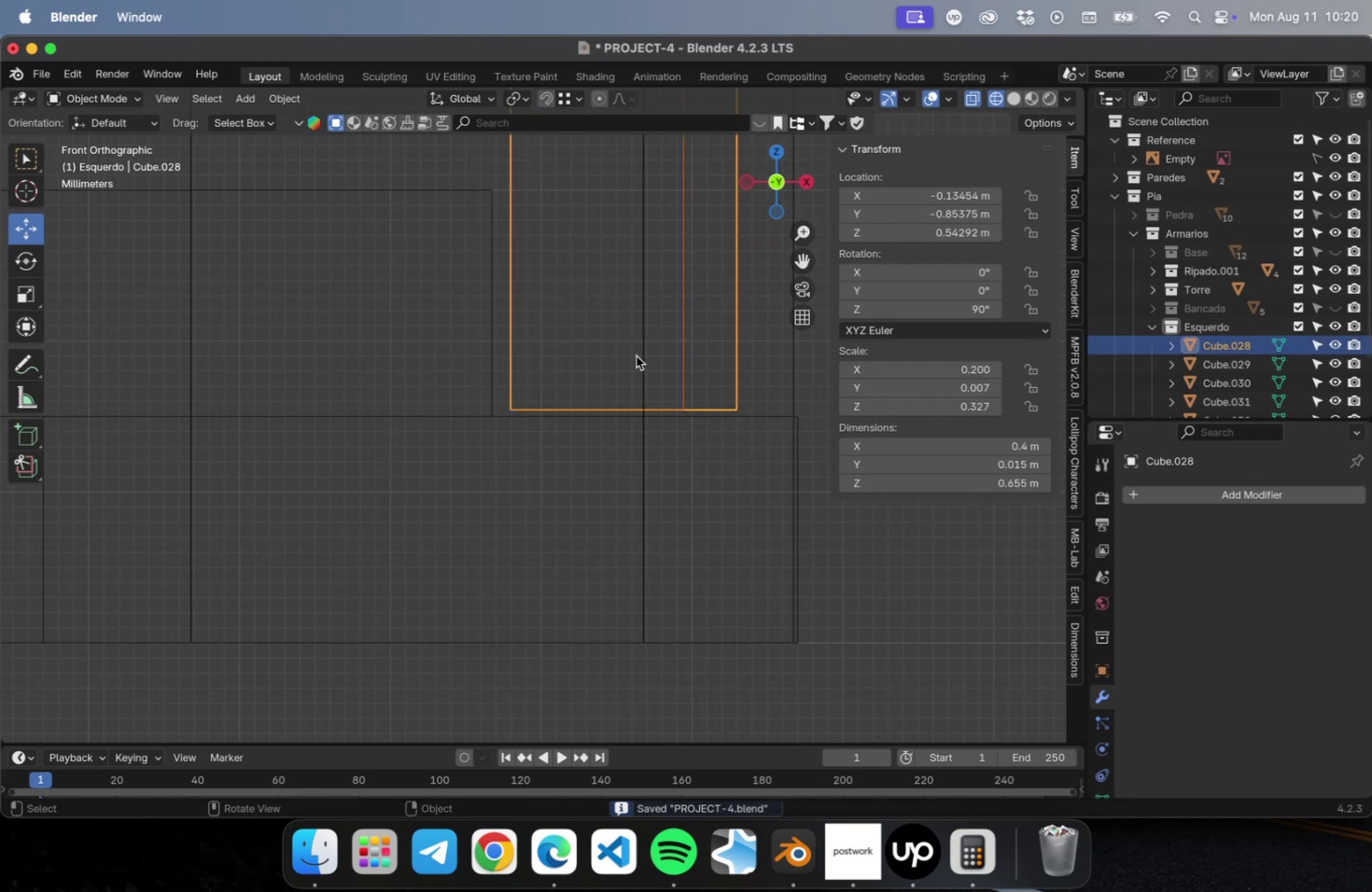 
type(gz)
 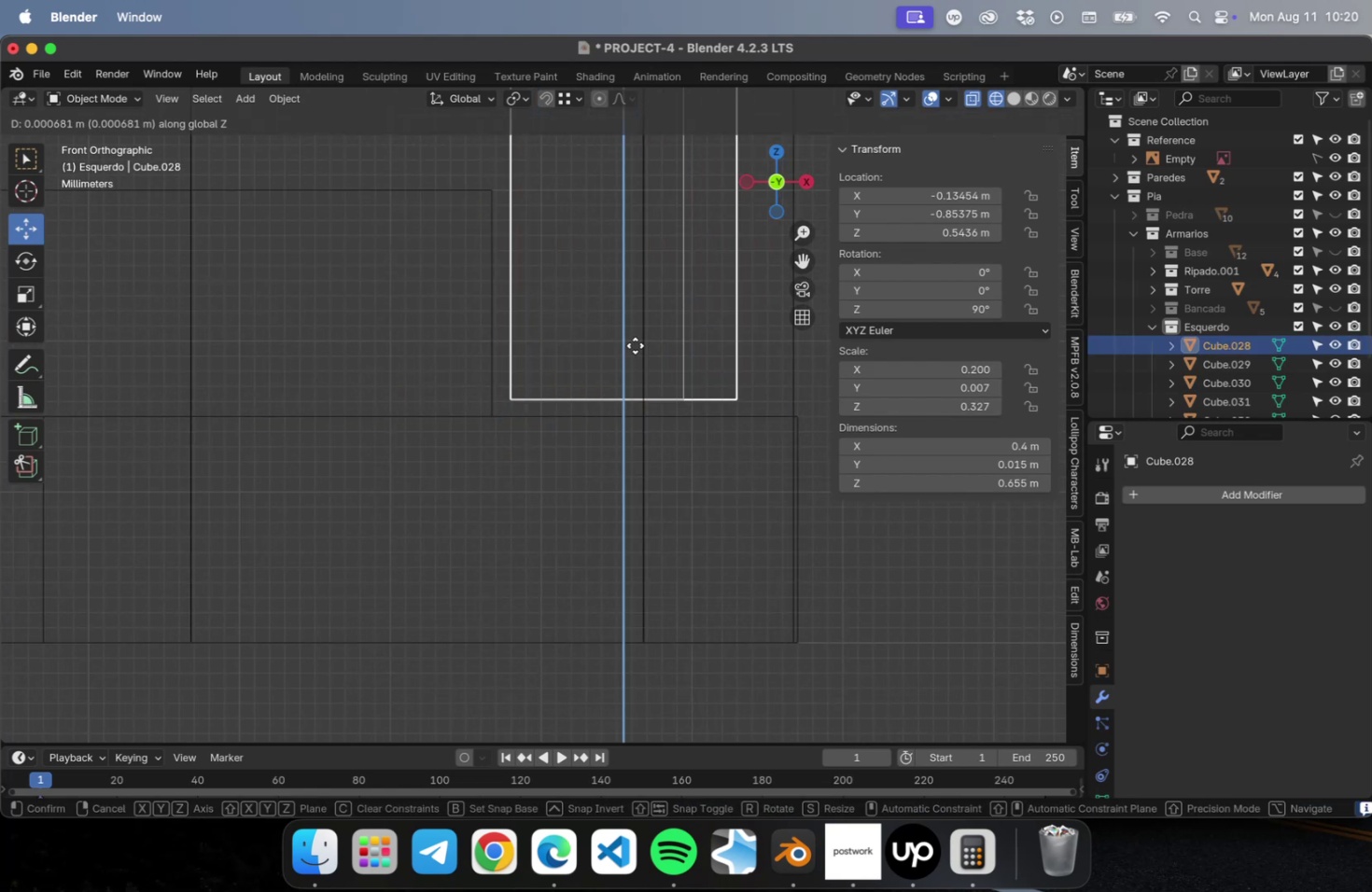 
left_click([635, 345])
 